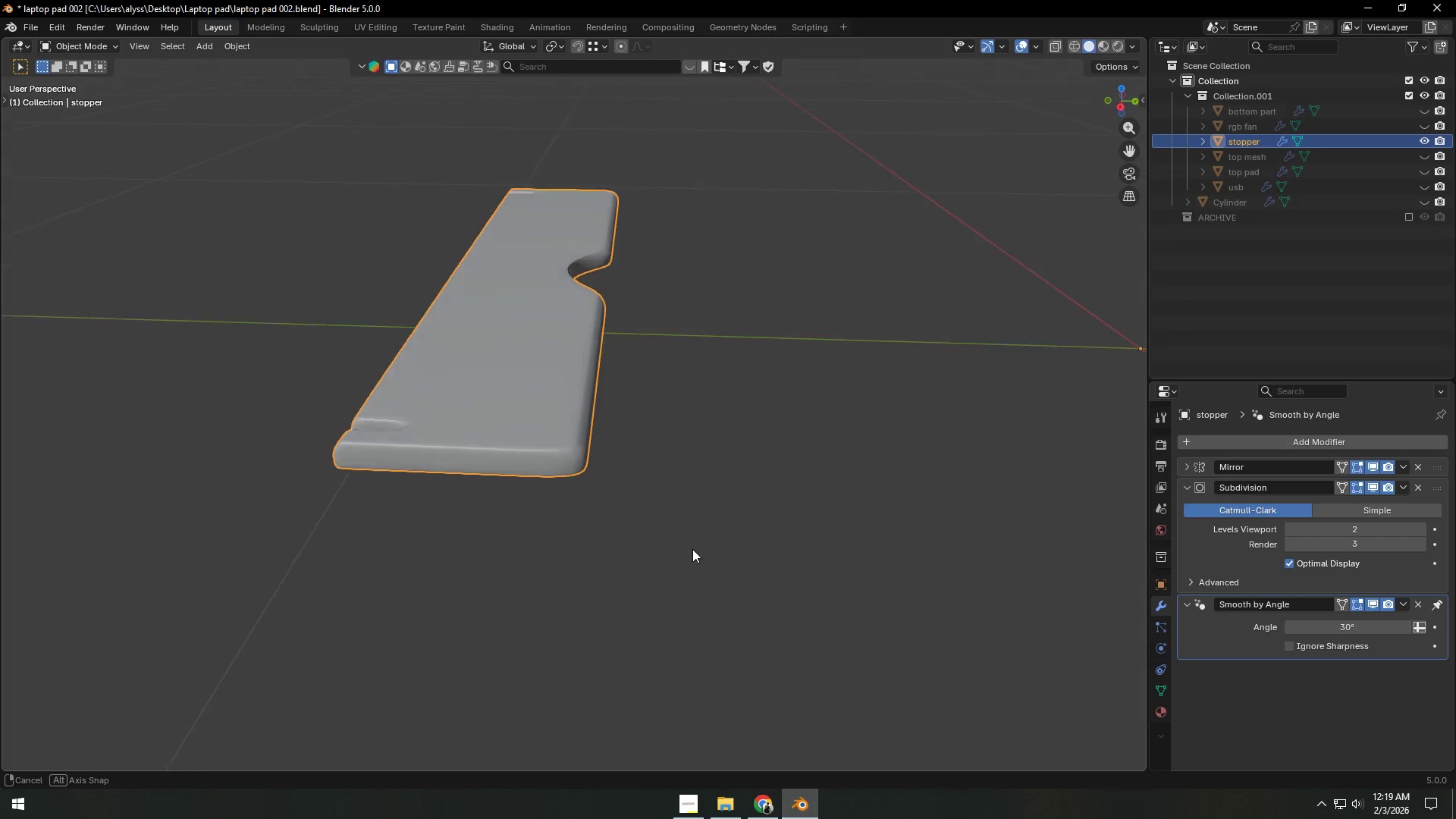 
left_click([527, 290])
 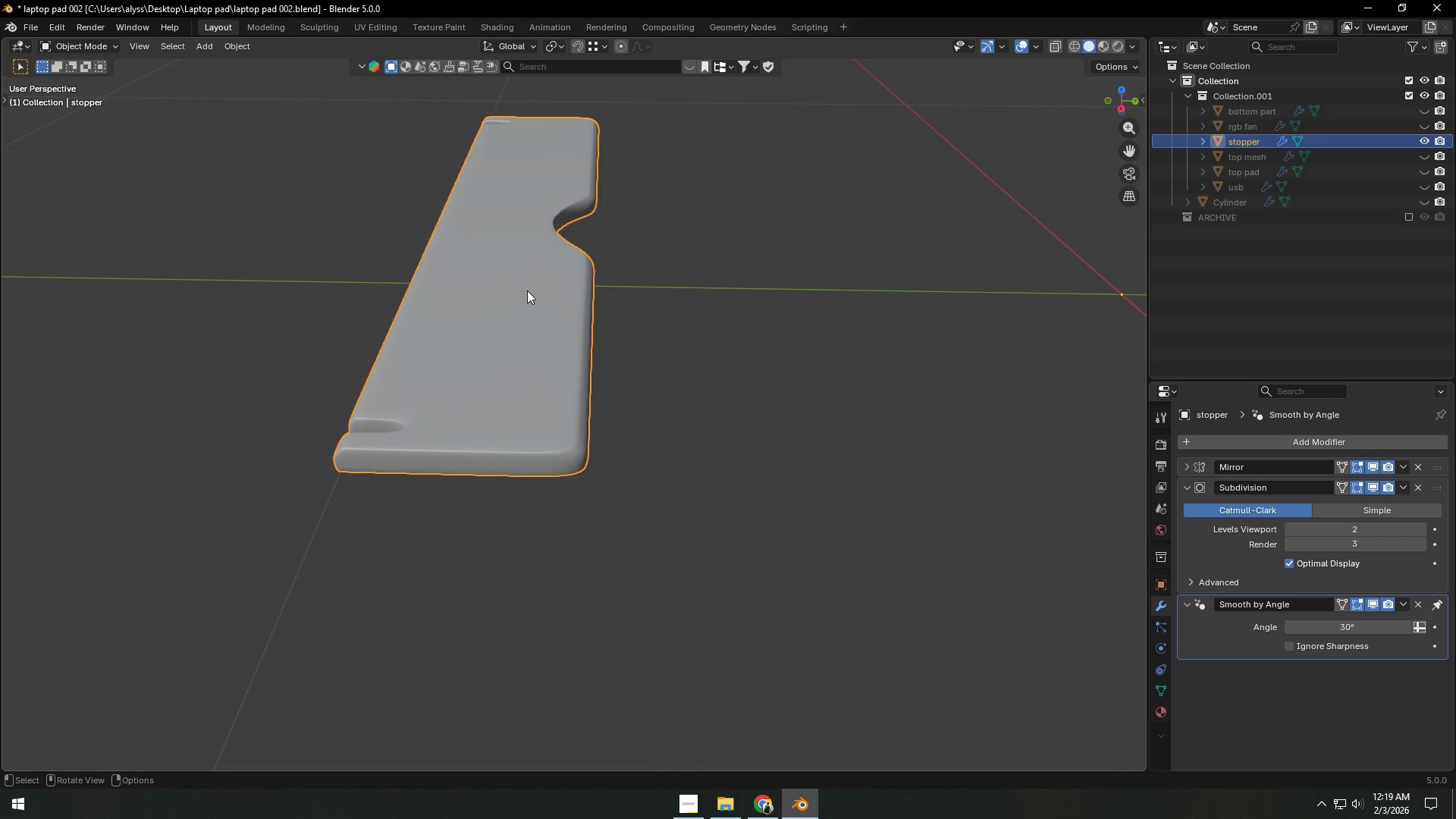 
key(Backquote)
 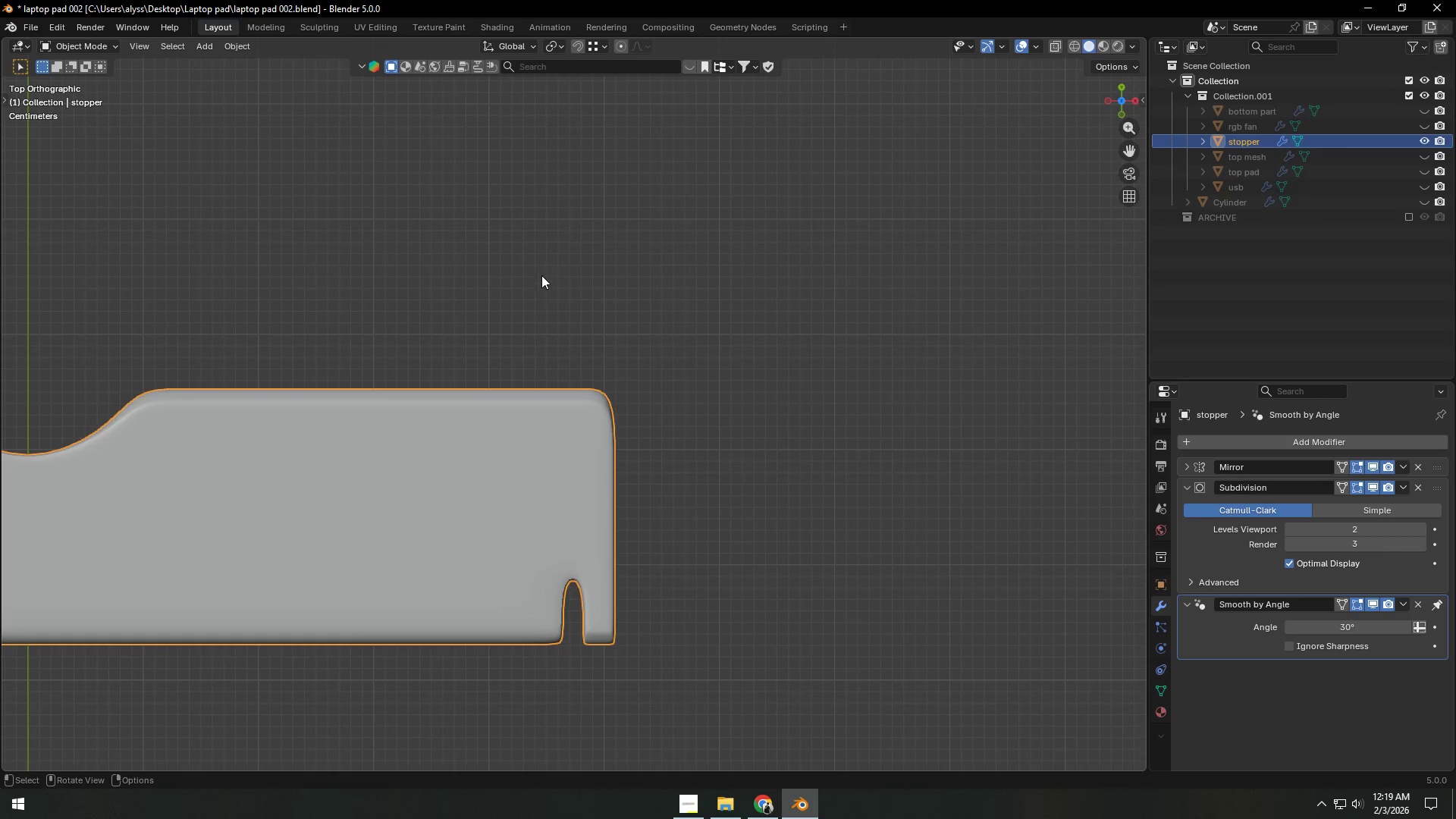 
key(Backquote)
 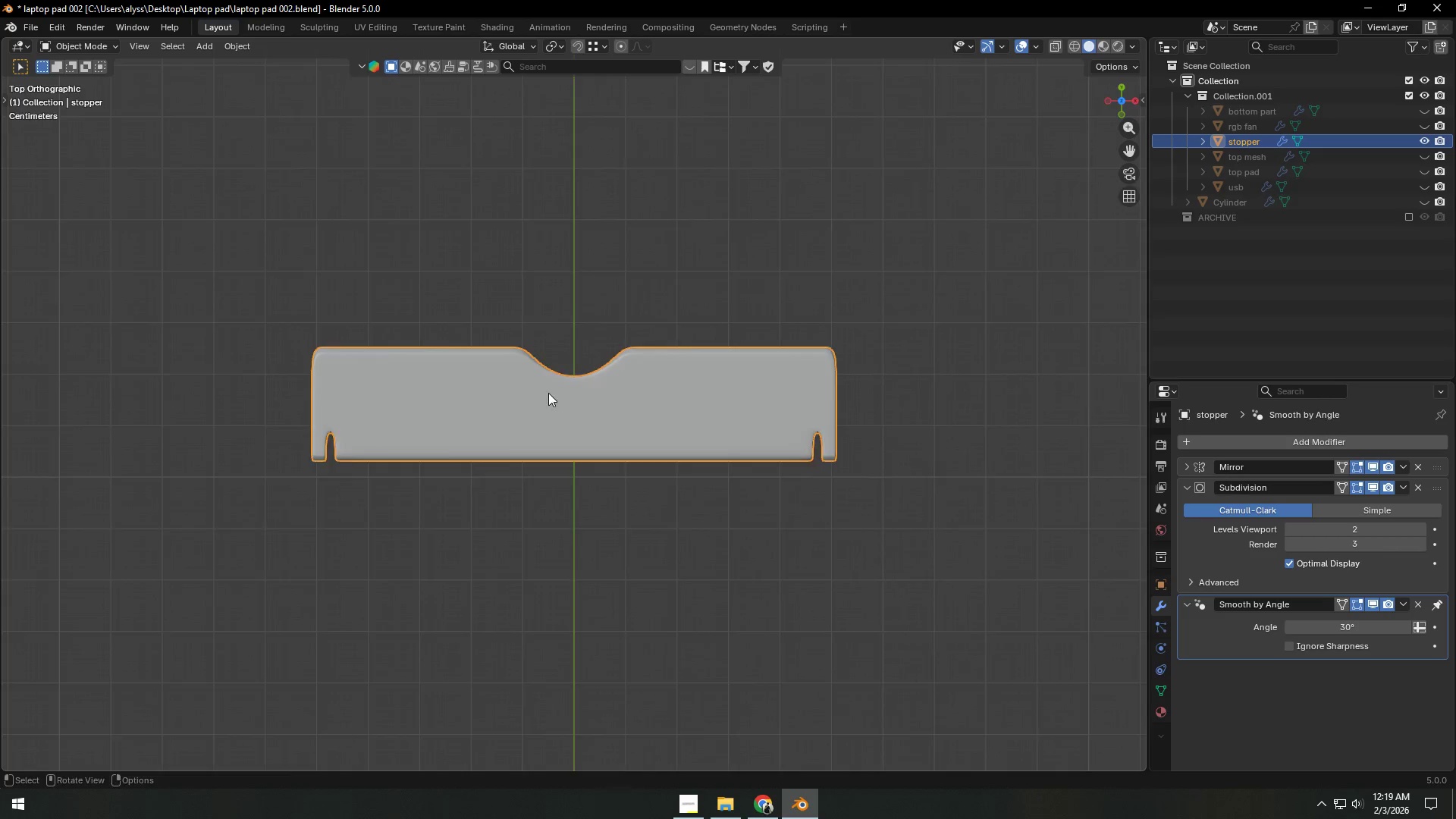 
scroll: coordinate [522, 393], scroll_direction: down, amount: 1.0
 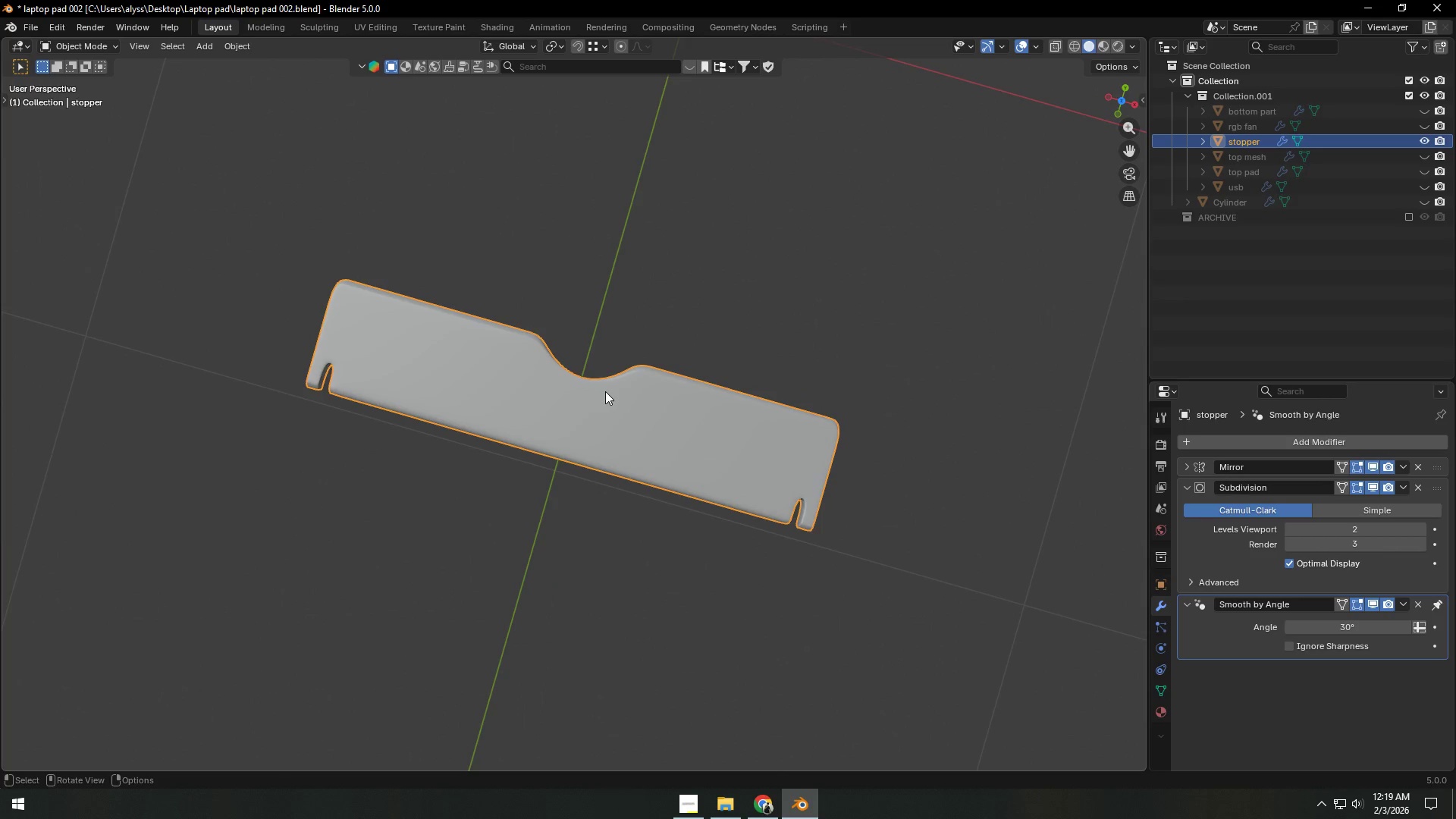 
key(Tab)
 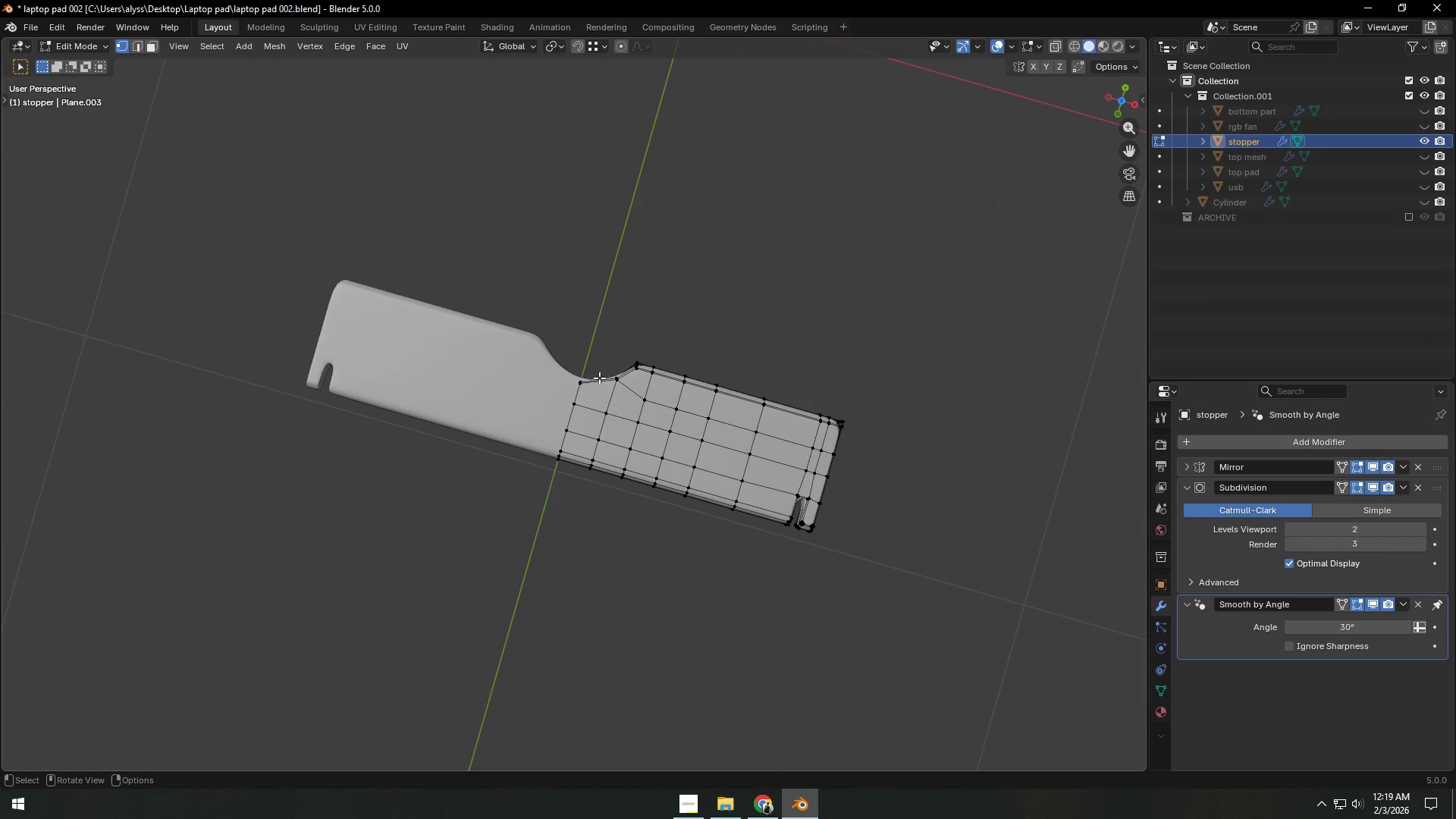 
left_click([599, 377])
 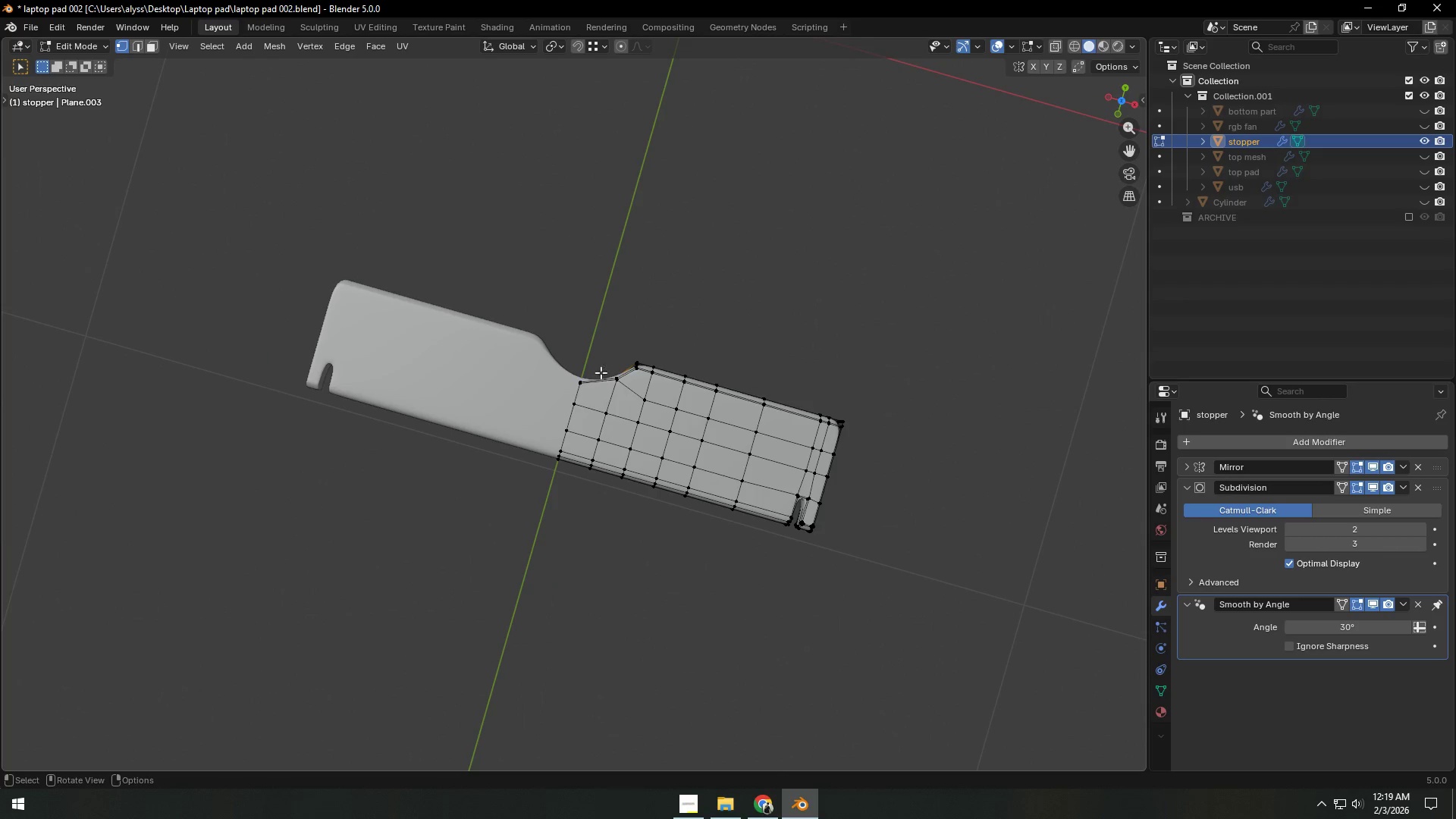 
key(Backquote)
 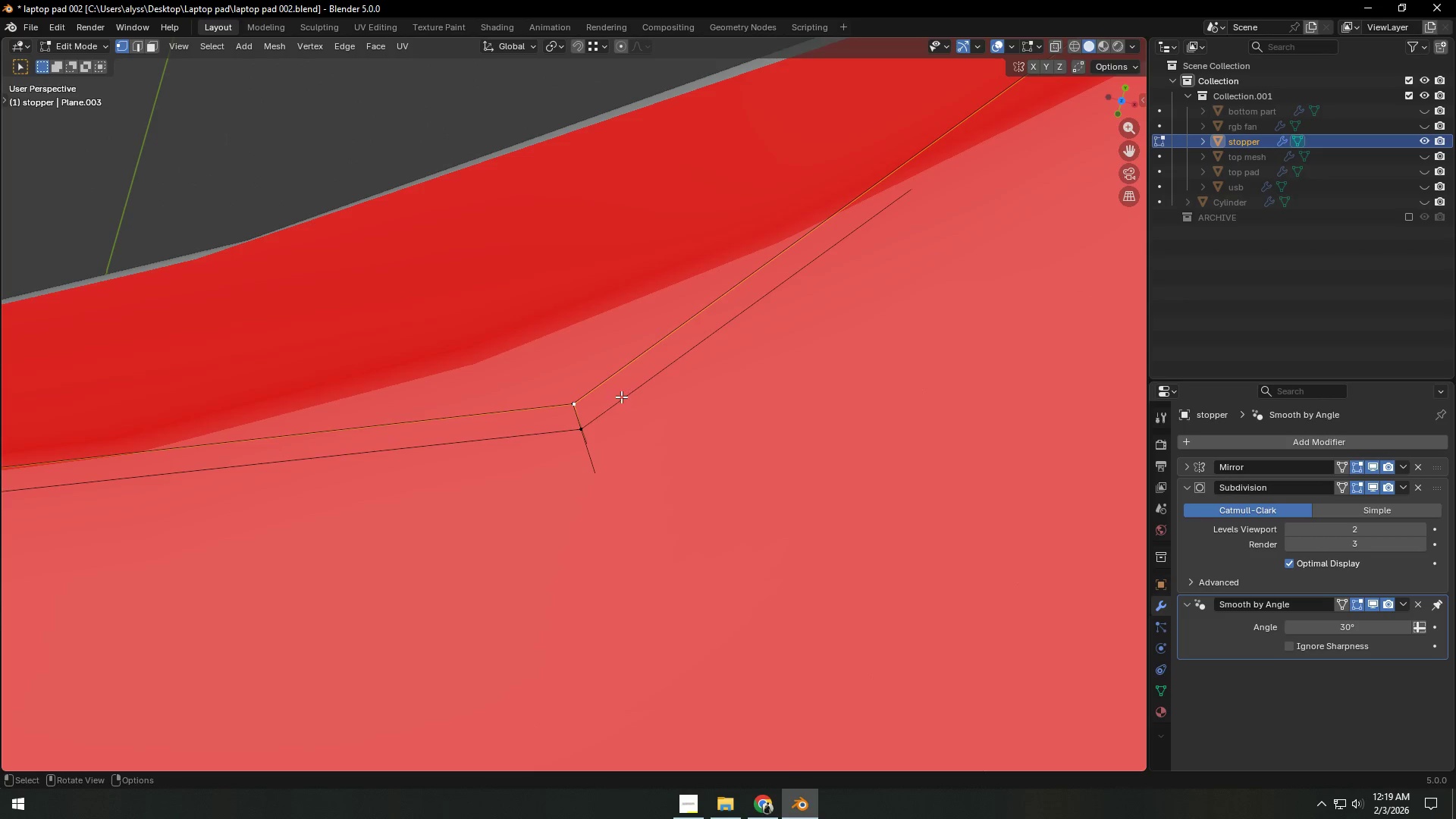 
left_click([576, 451])
 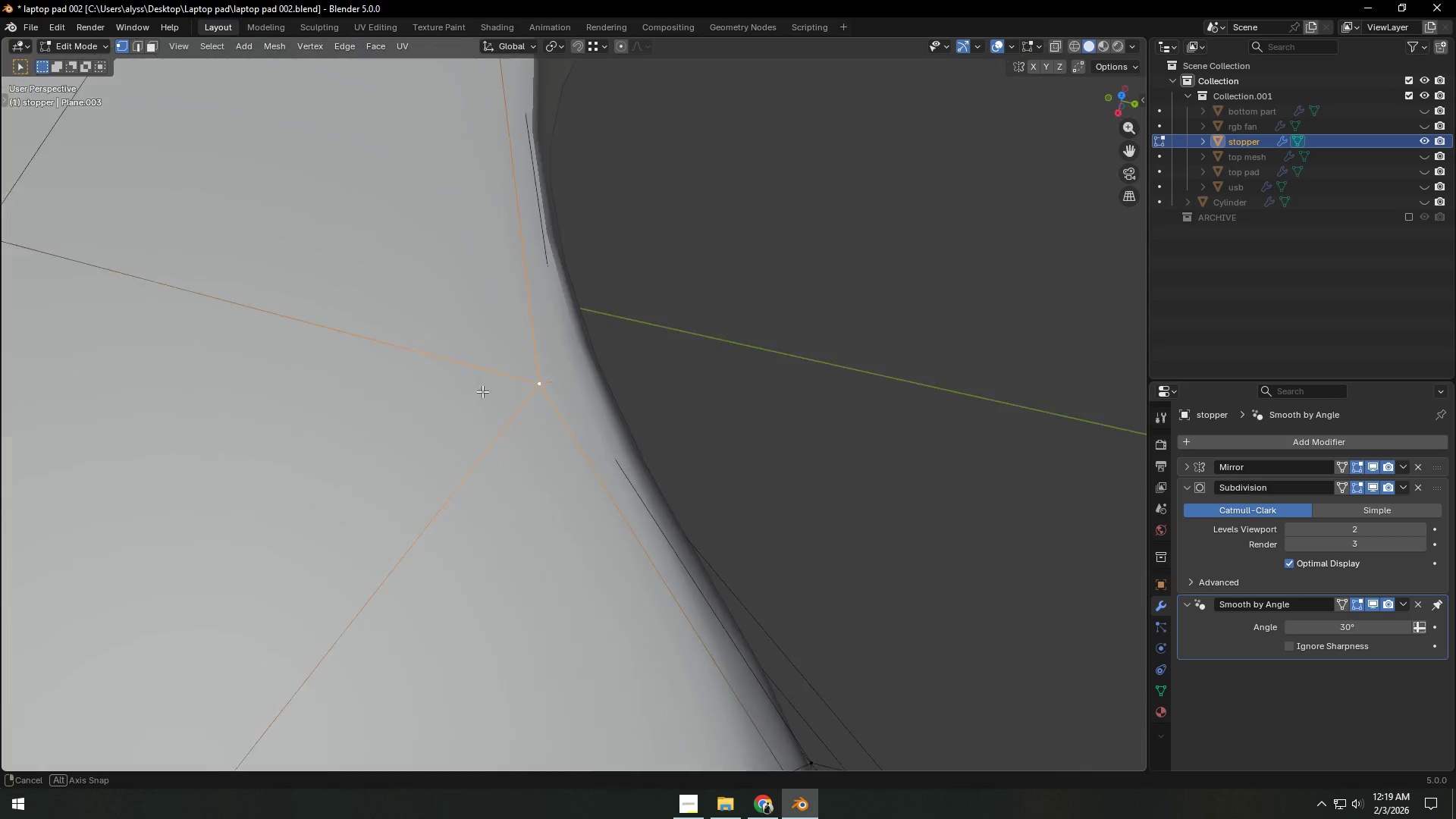 
scroll: coordinate [551, 380], scroll_direction: down, amount: 17.0
 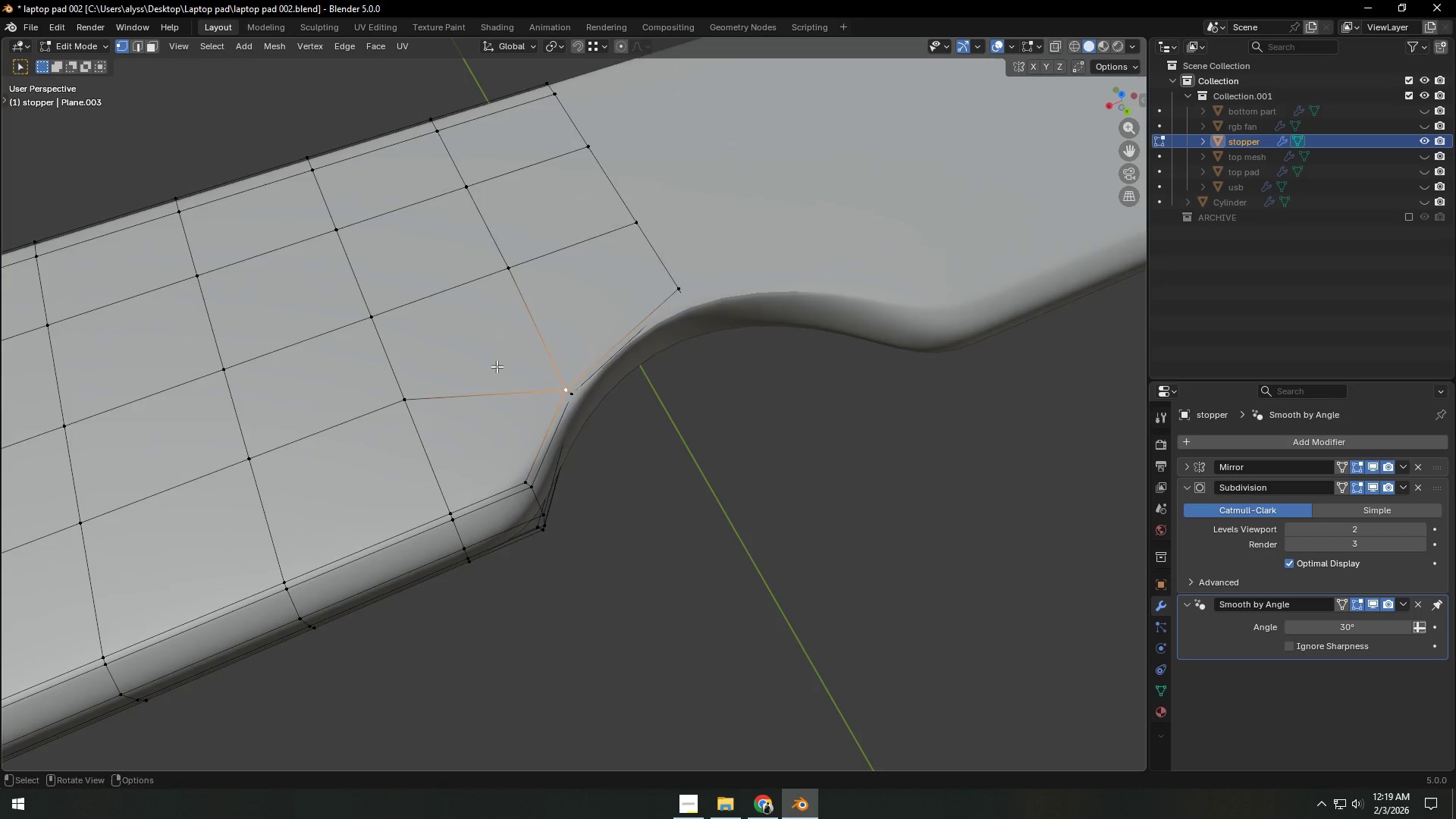 
scroll: coordinate [548, 359], scroll_direction: up, amount: 1.0
 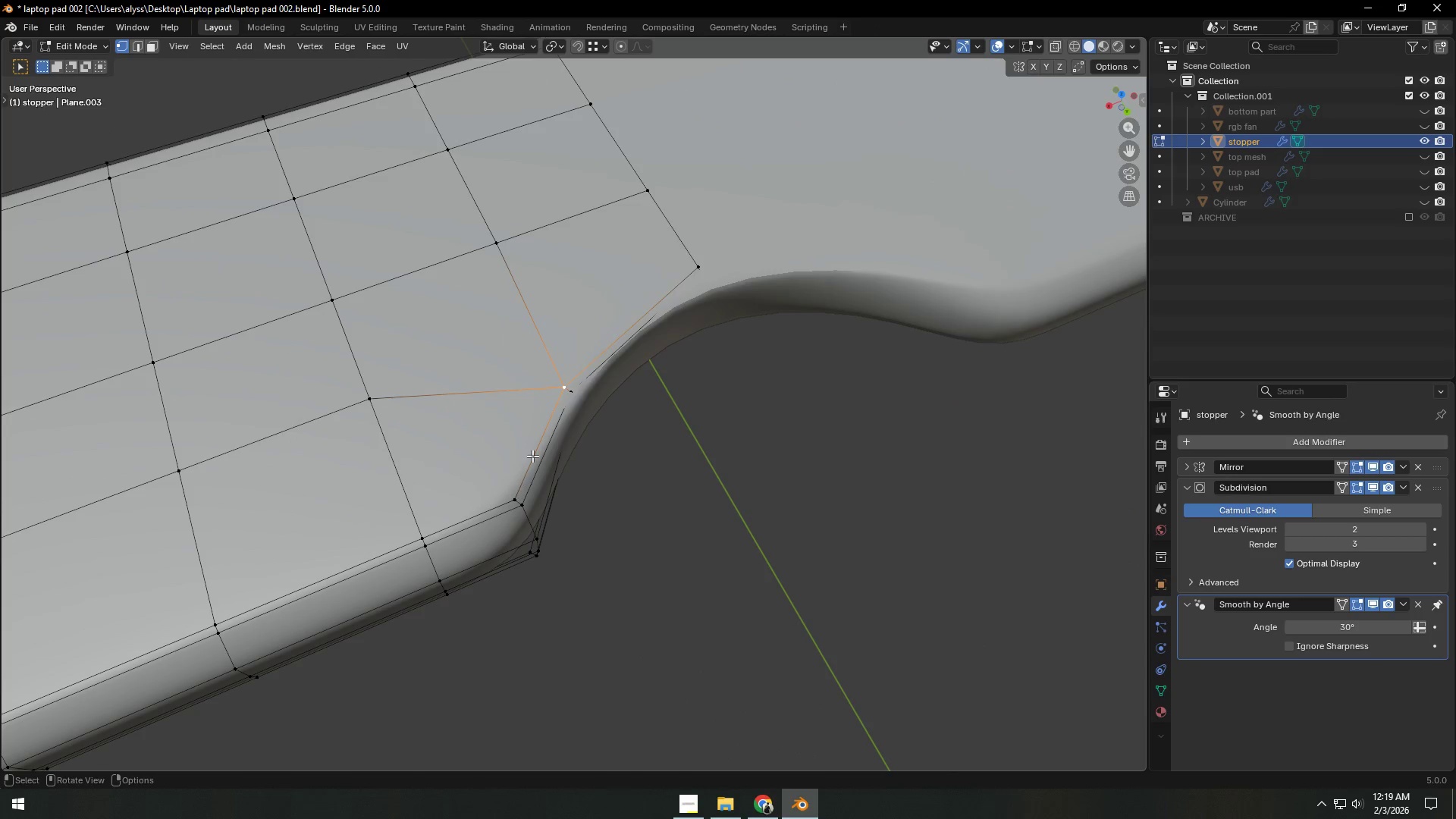 
left_click([554, 392])
 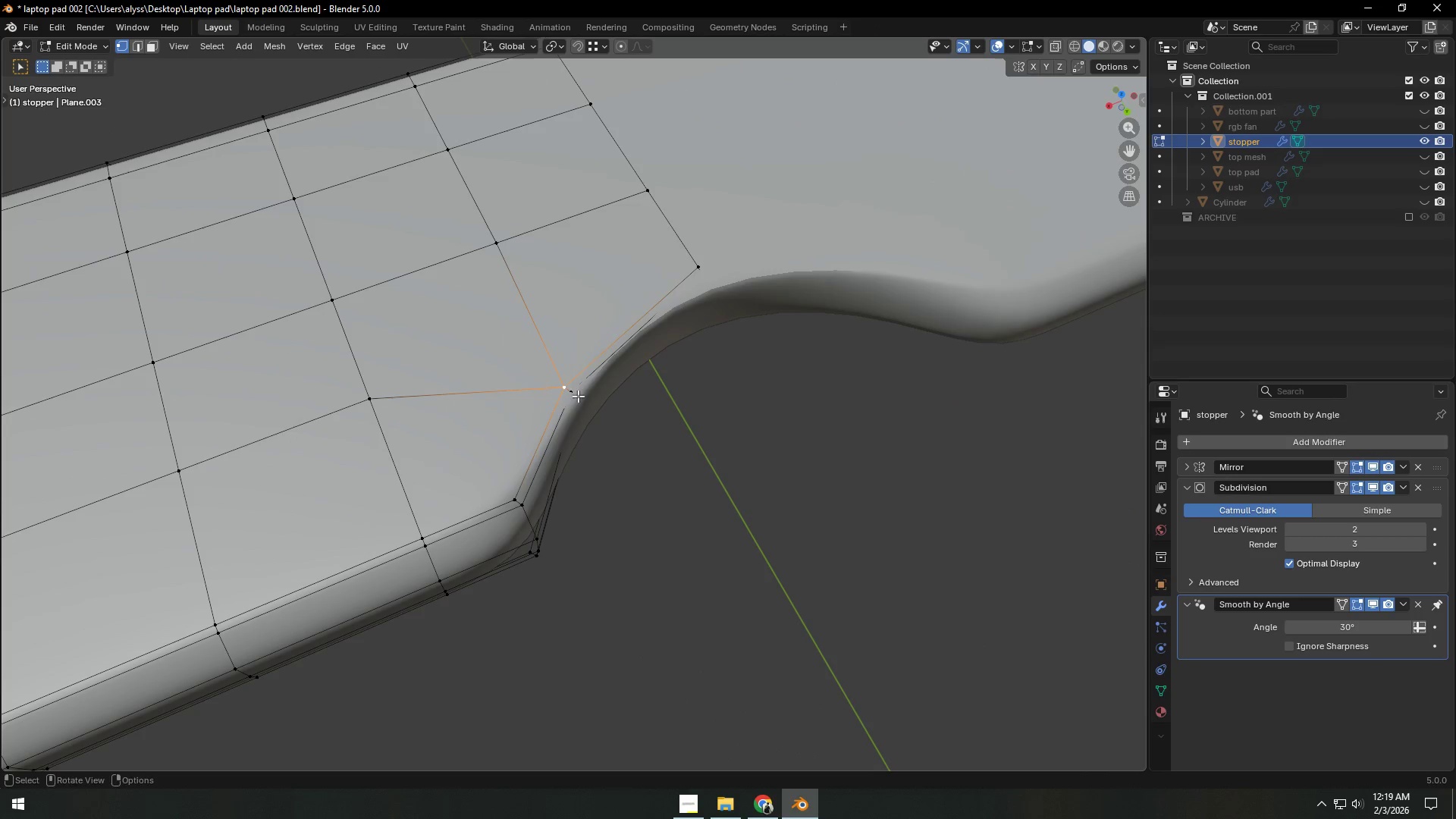 
hold_key(key=ShiftLeft, duration=1.51)
left_click([571, 394])
 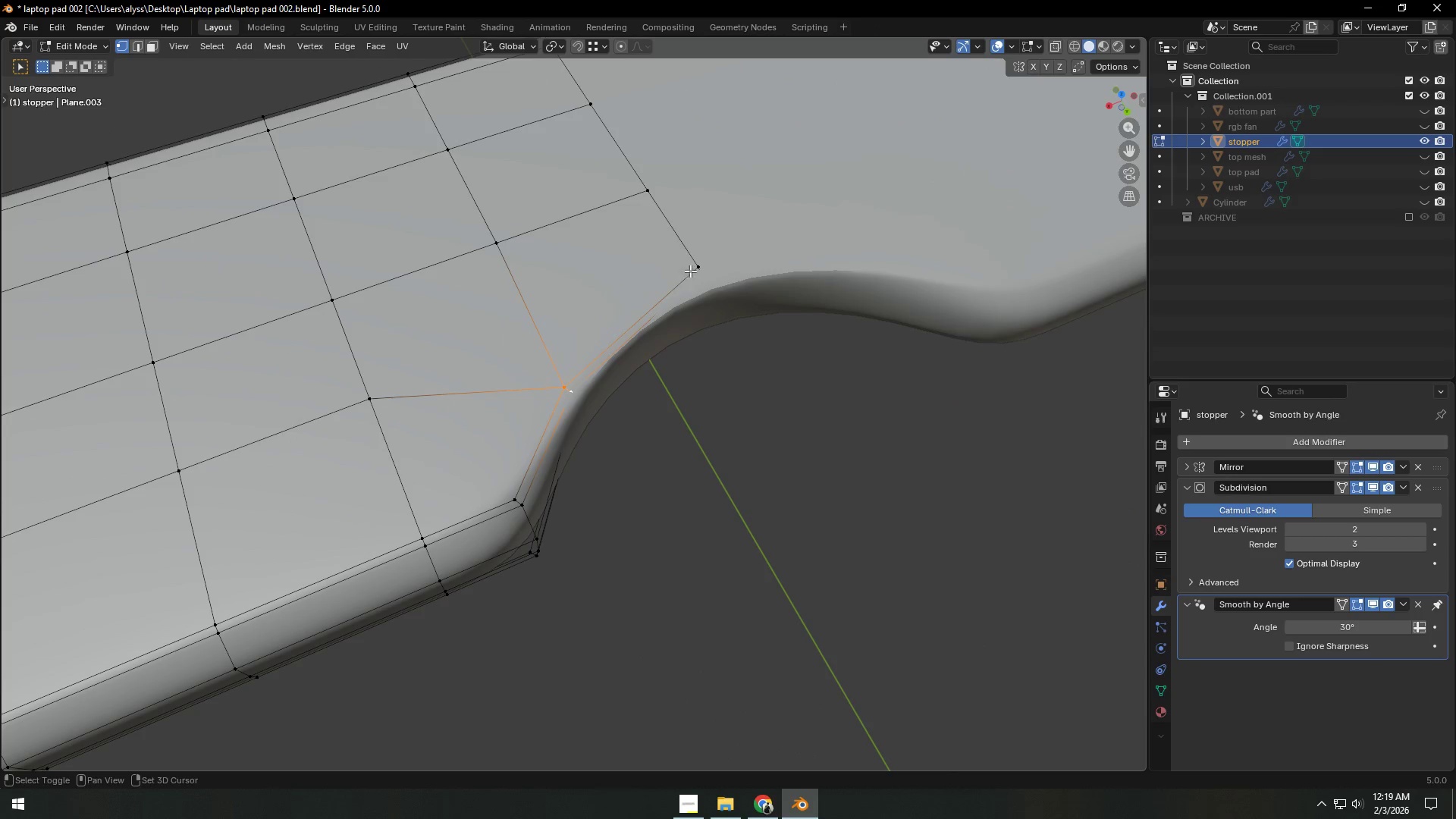 
left_click([695, 267])
 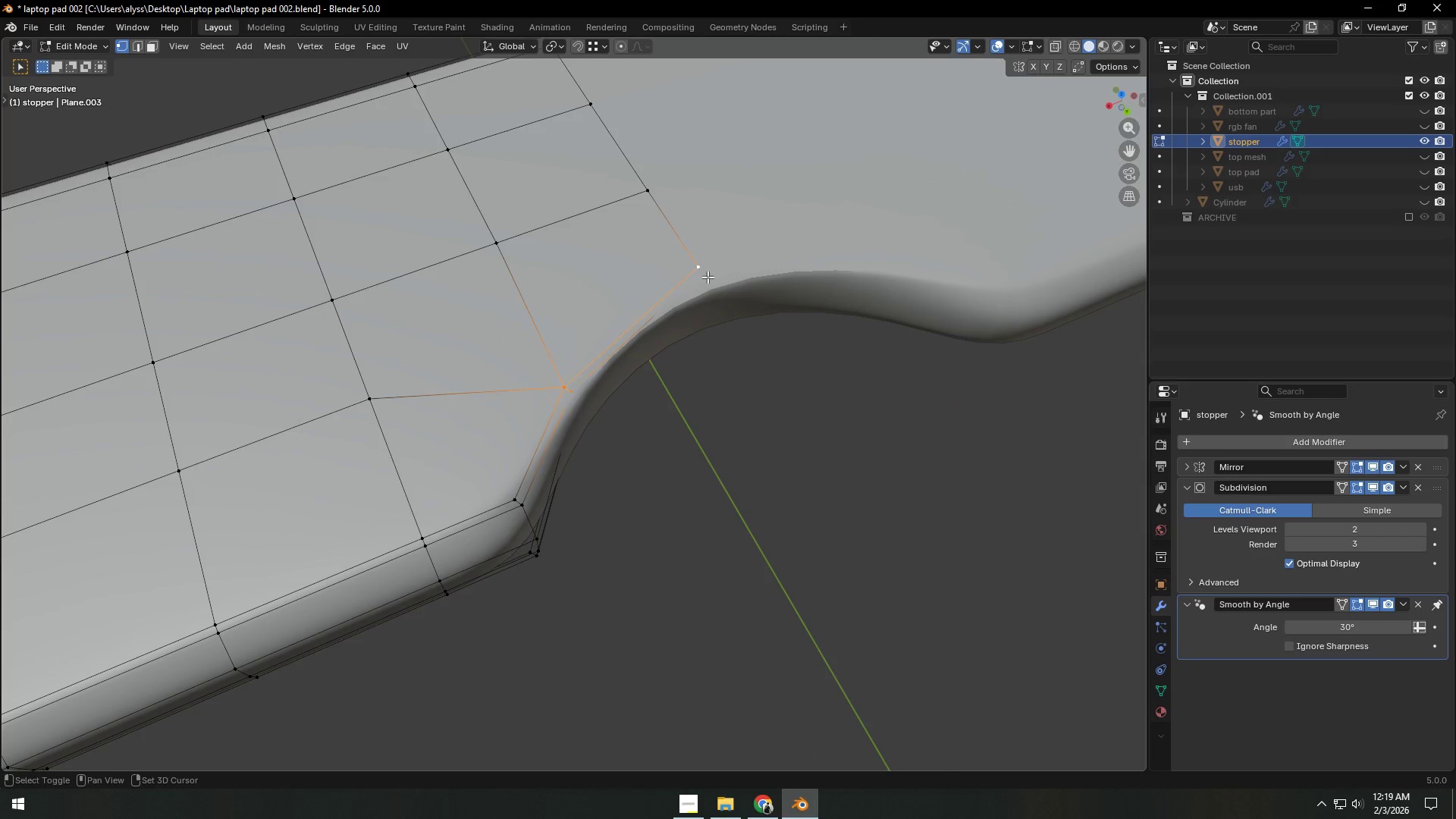 
hold_key(key=ShiftLeft, duration=0.47)
double_click([708, 277])
 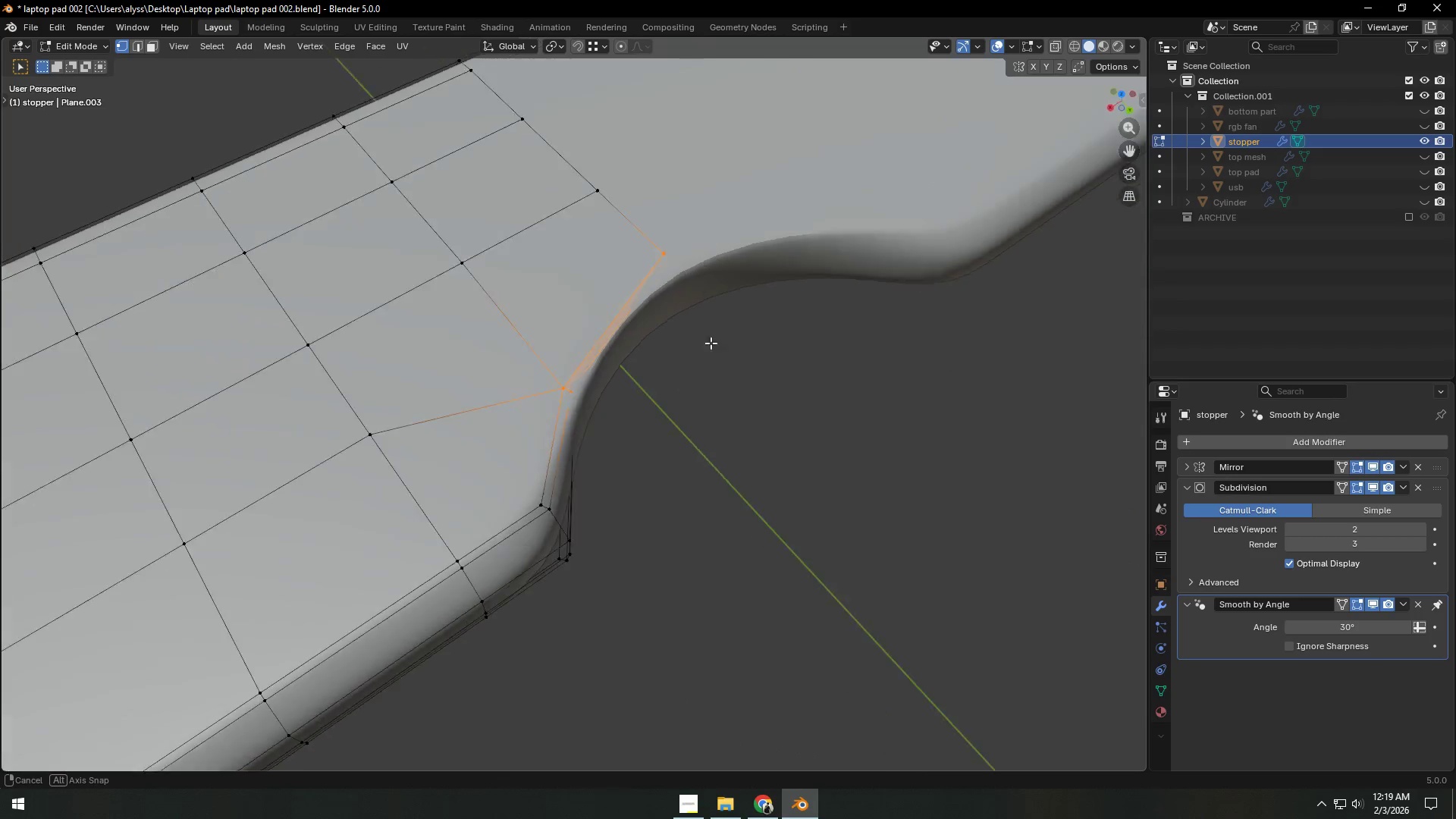 
type(gy)
 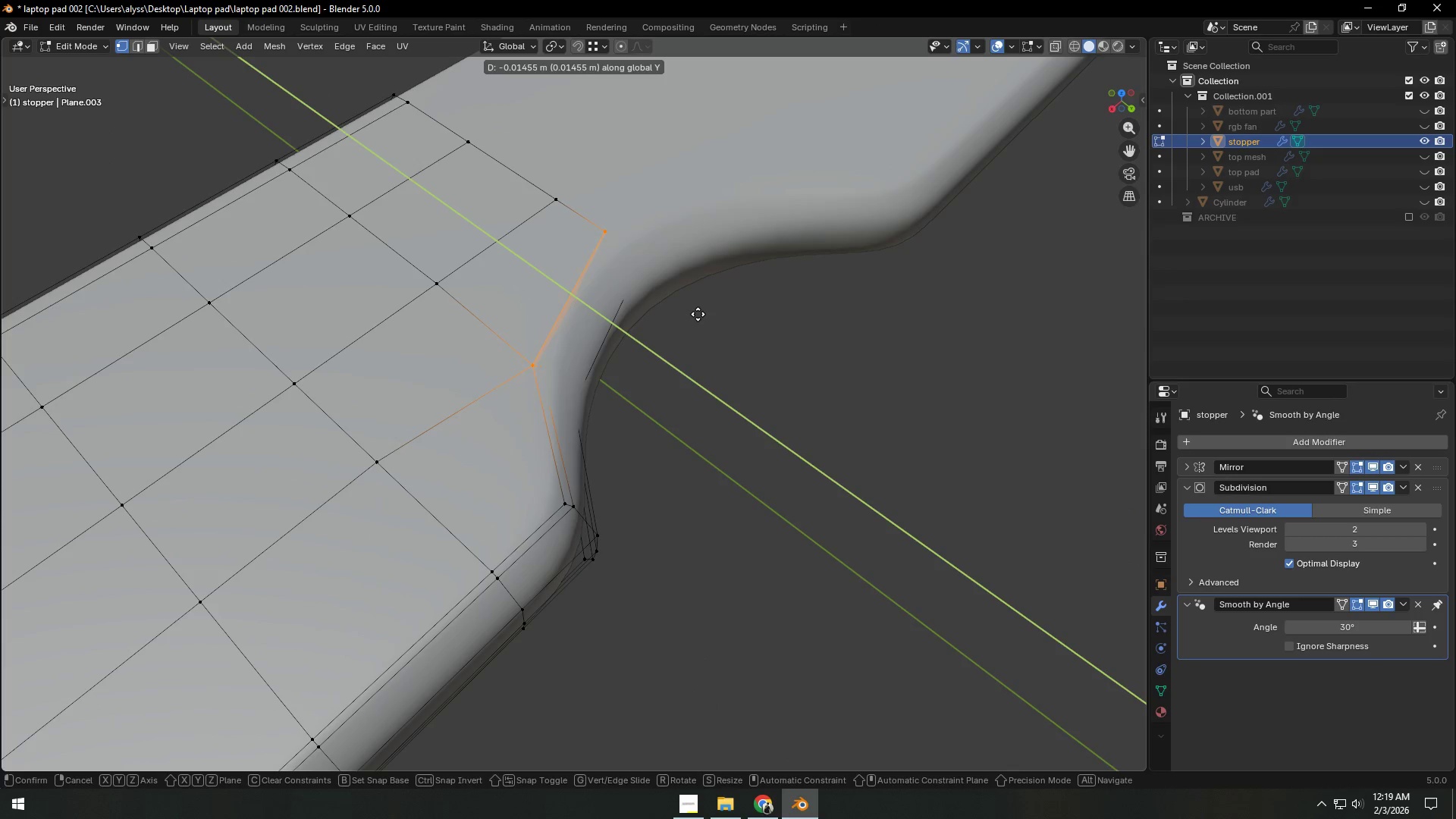 
left_click([701, 317])
 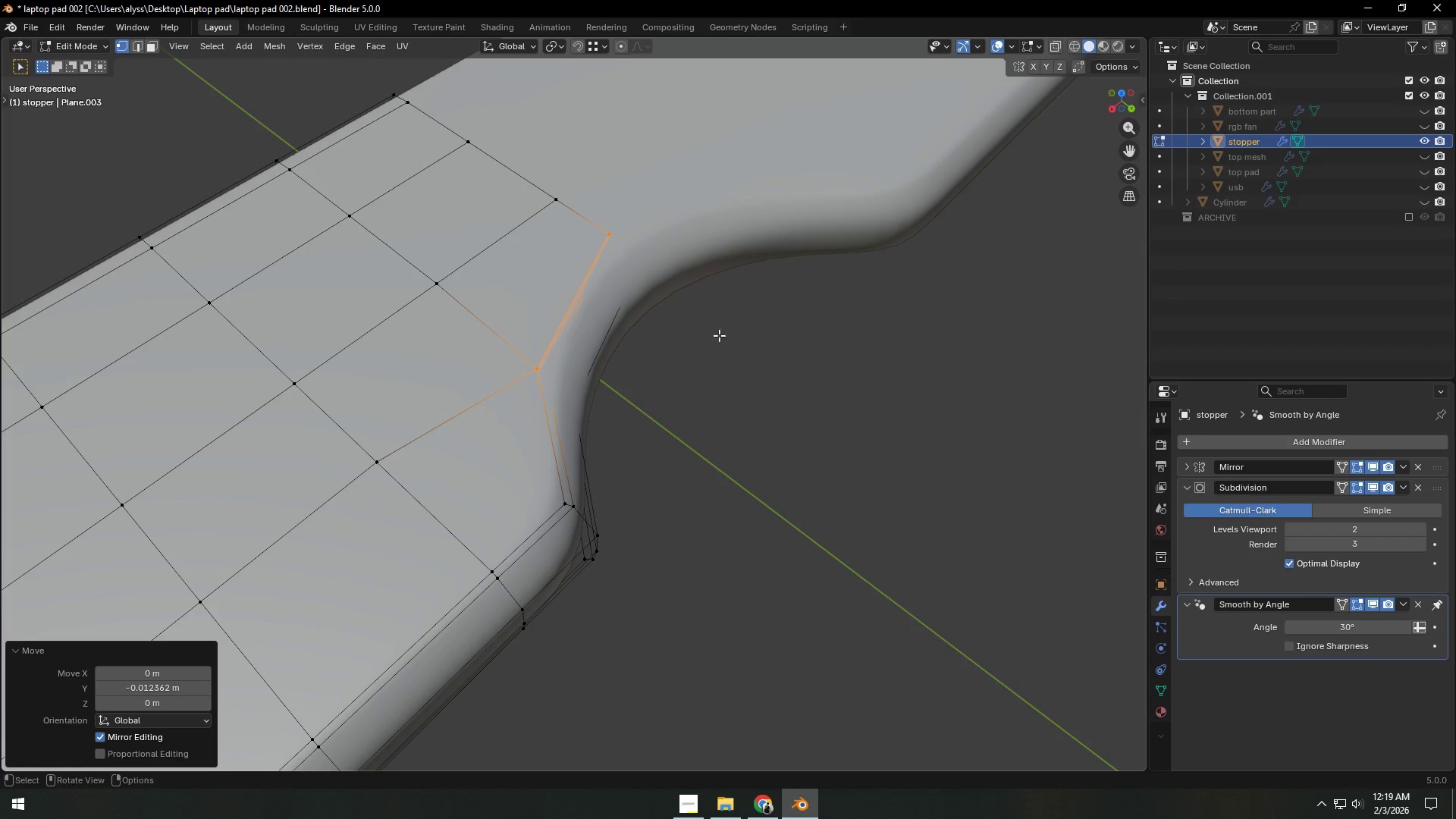 
double_click([735, 354])
 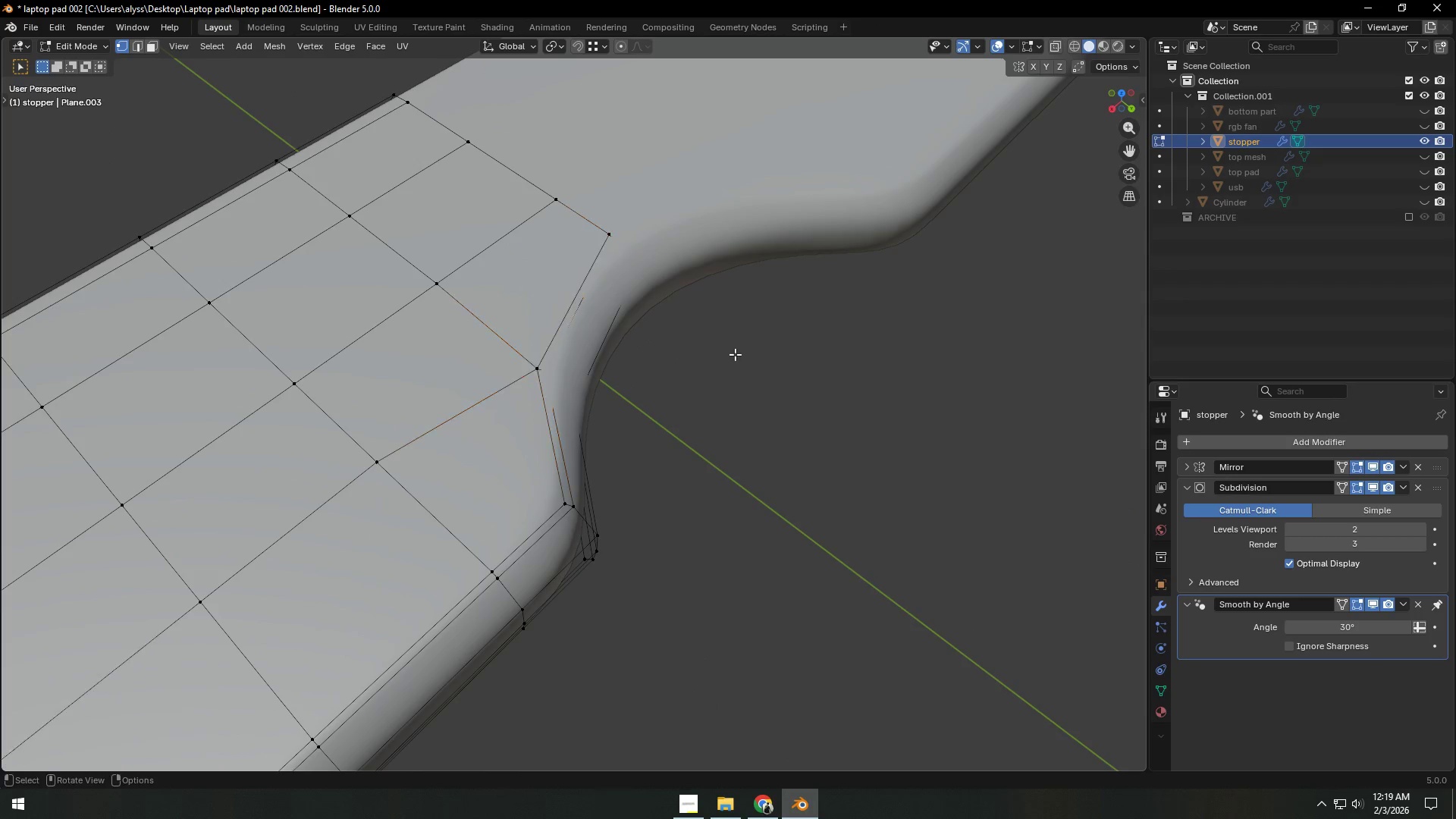 
key(Tab)
 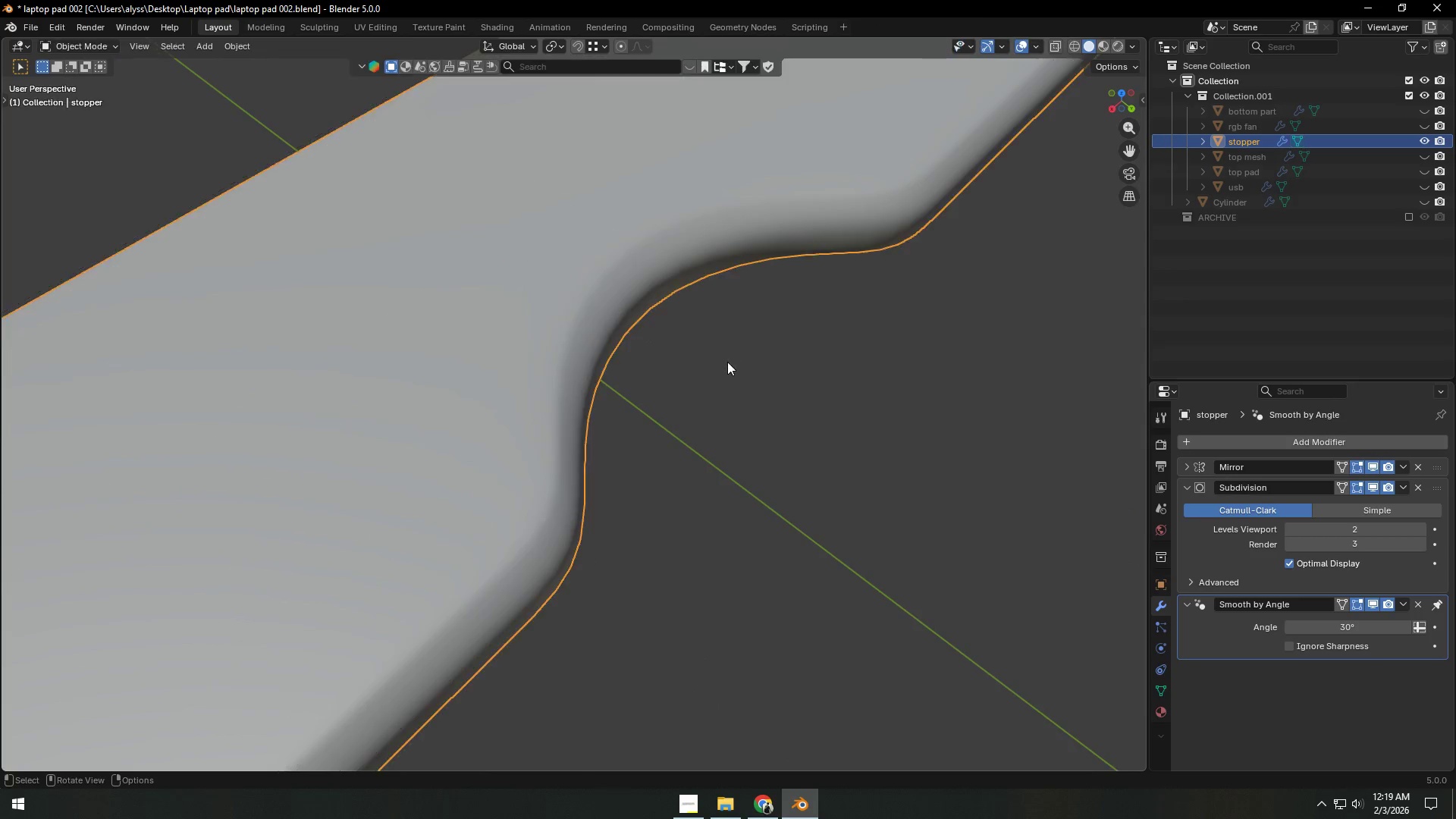 
left_click([675, 403])
 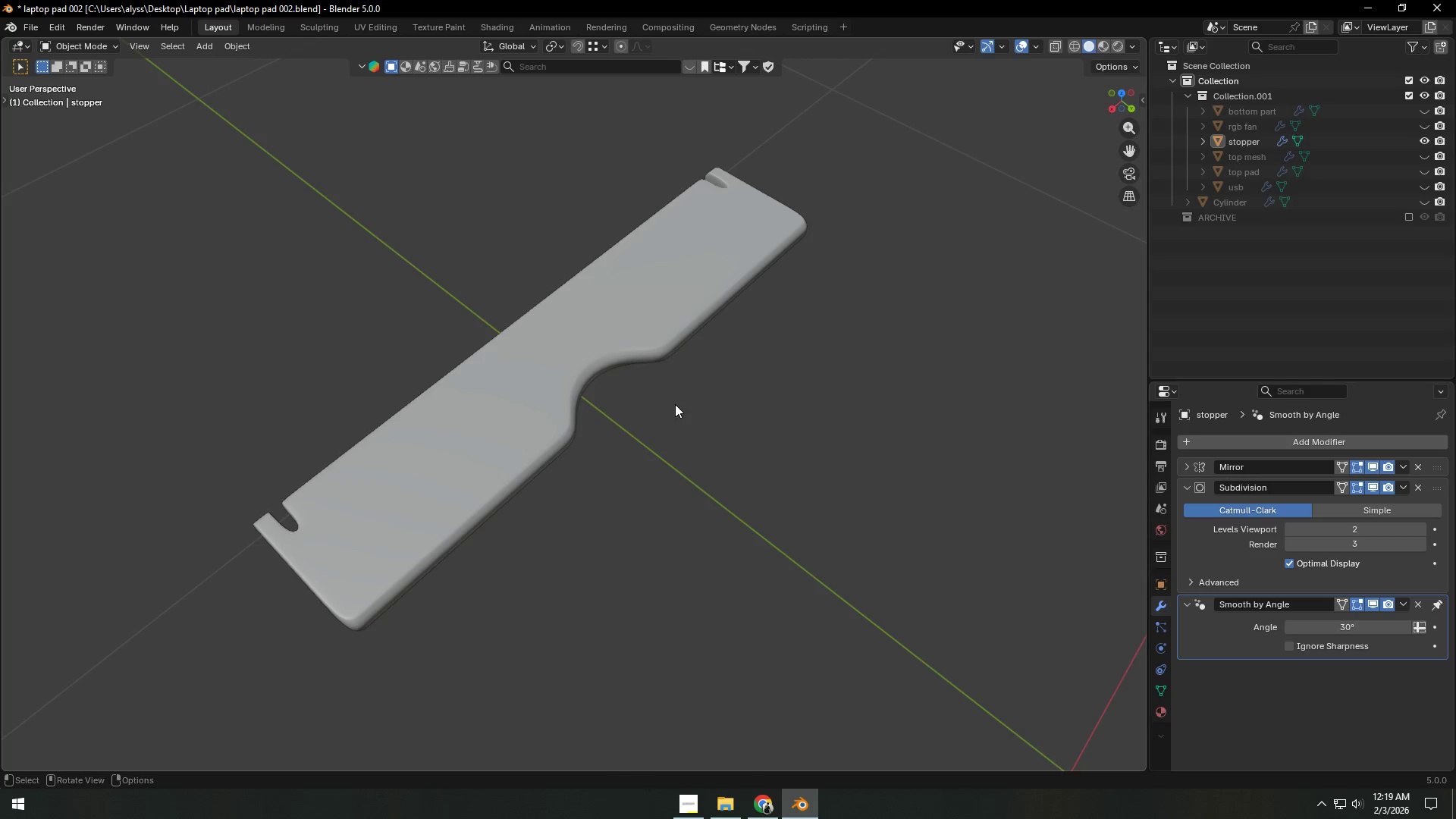 
scroll: coordinate [691, 391], scroll_direction: down, amount: 8.0
 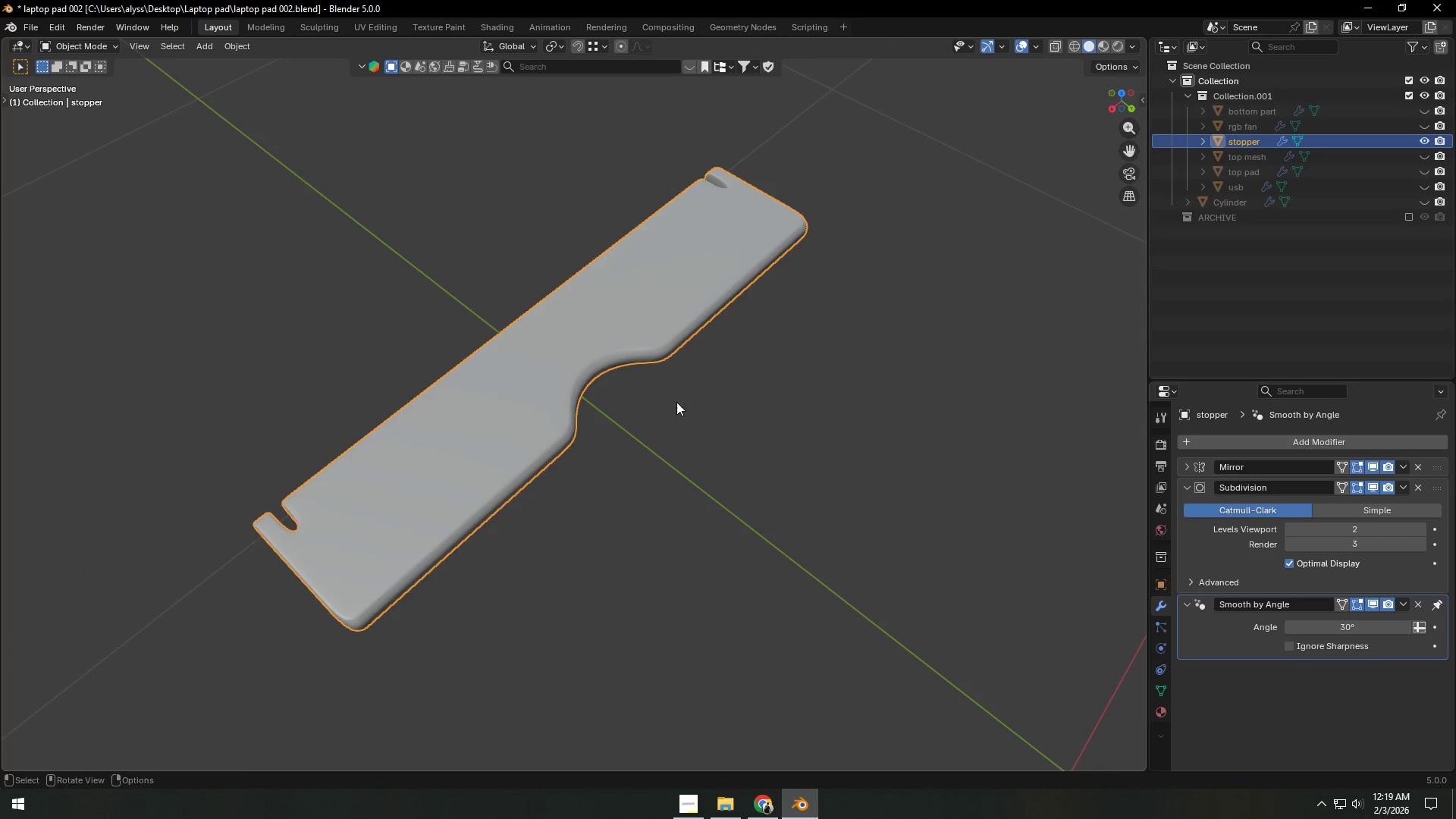 
key(Control+ControlLeft)
 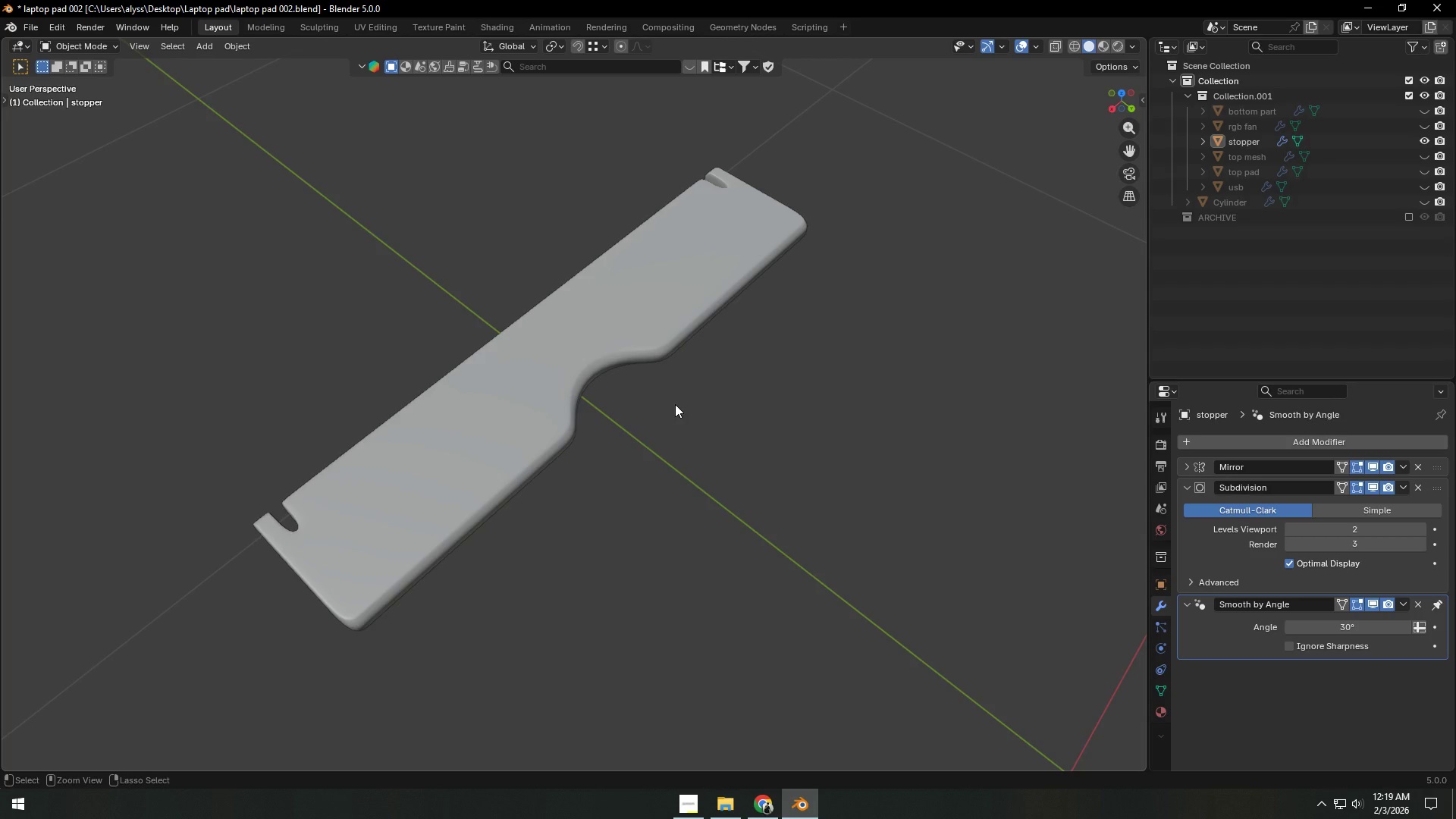 
key(Control+S)
 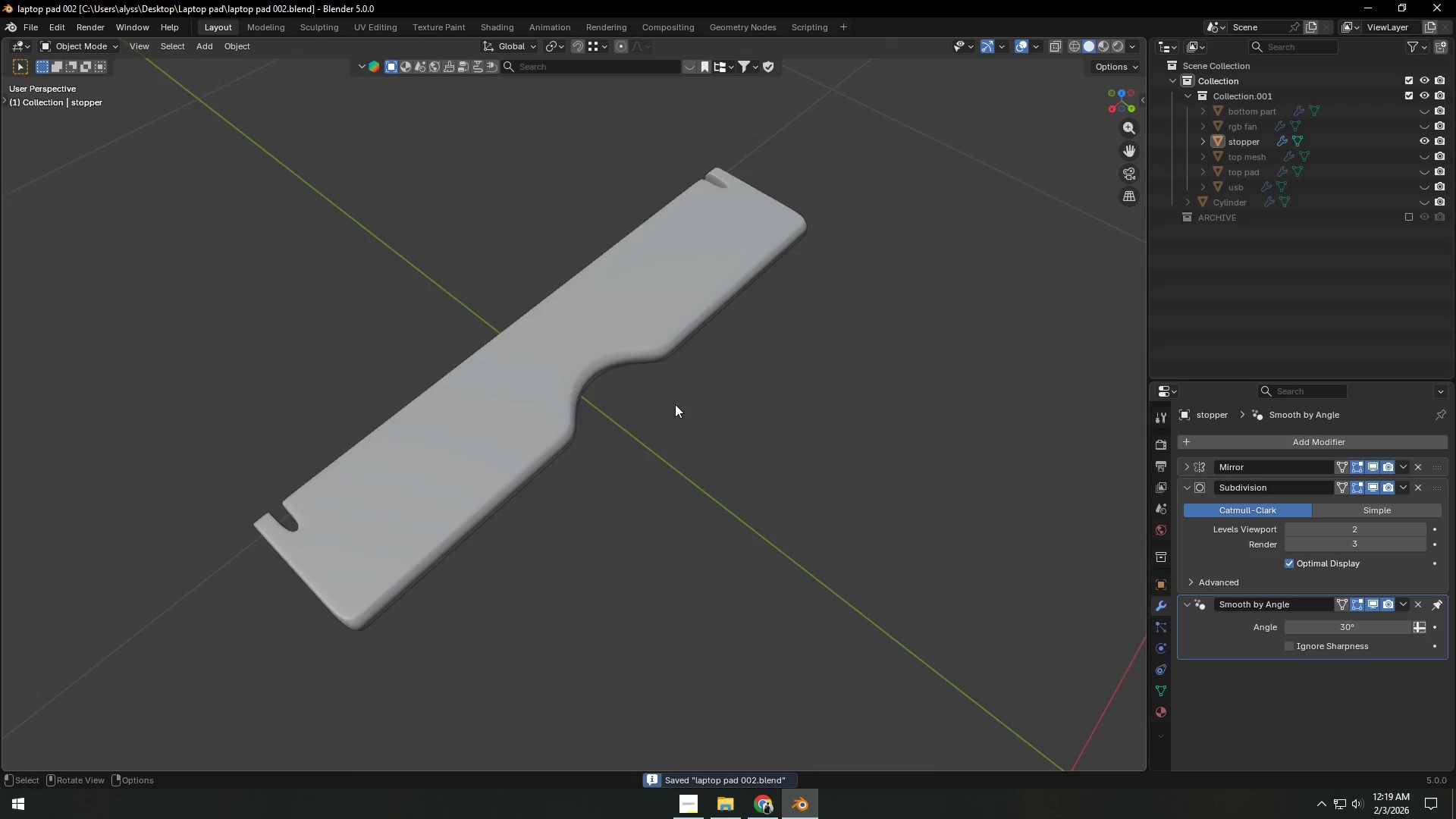 
scroll: coordinate [657, 423], scroll_direction: down, amount: 2.0
 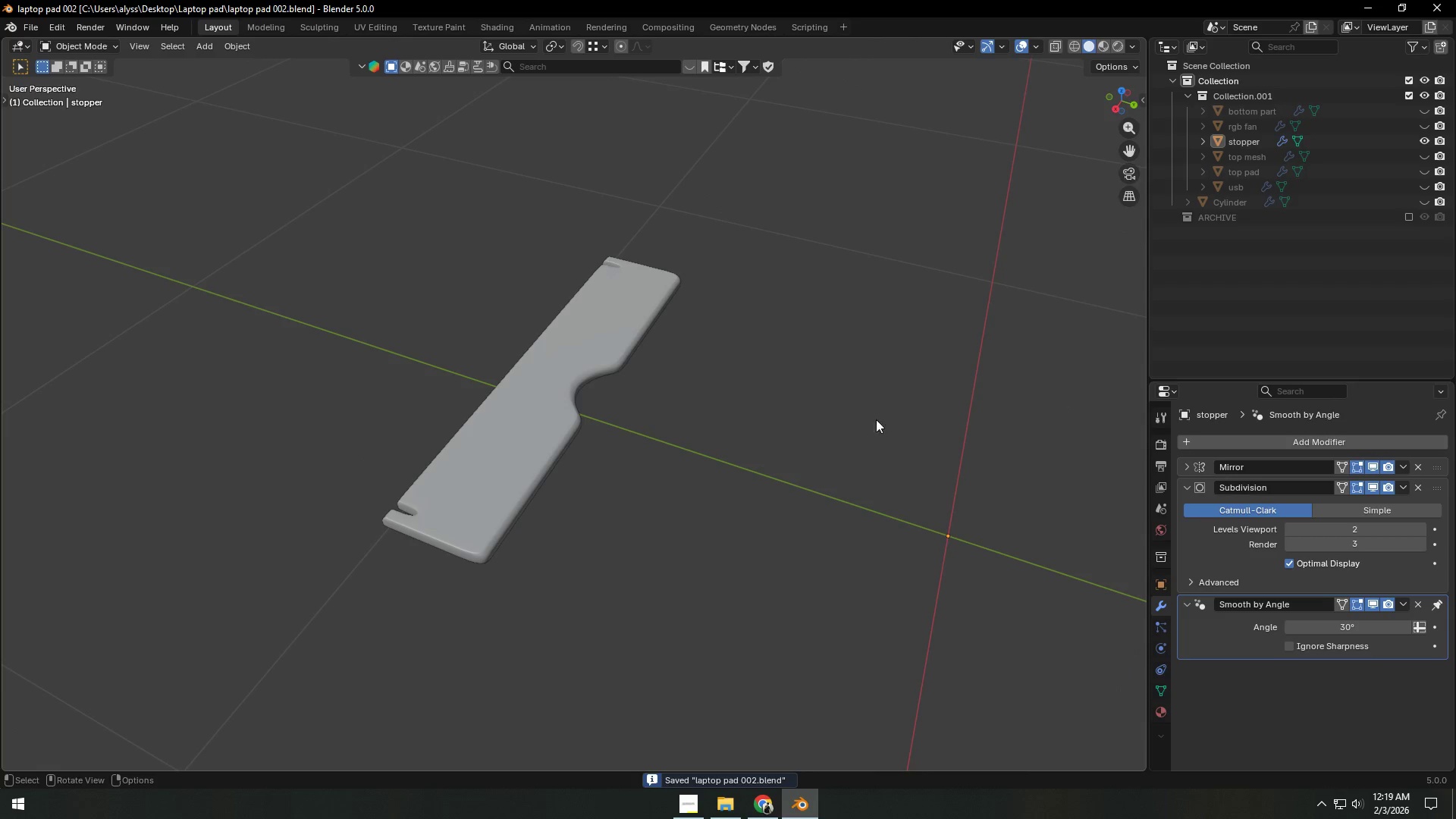 
key(Alt+H)
 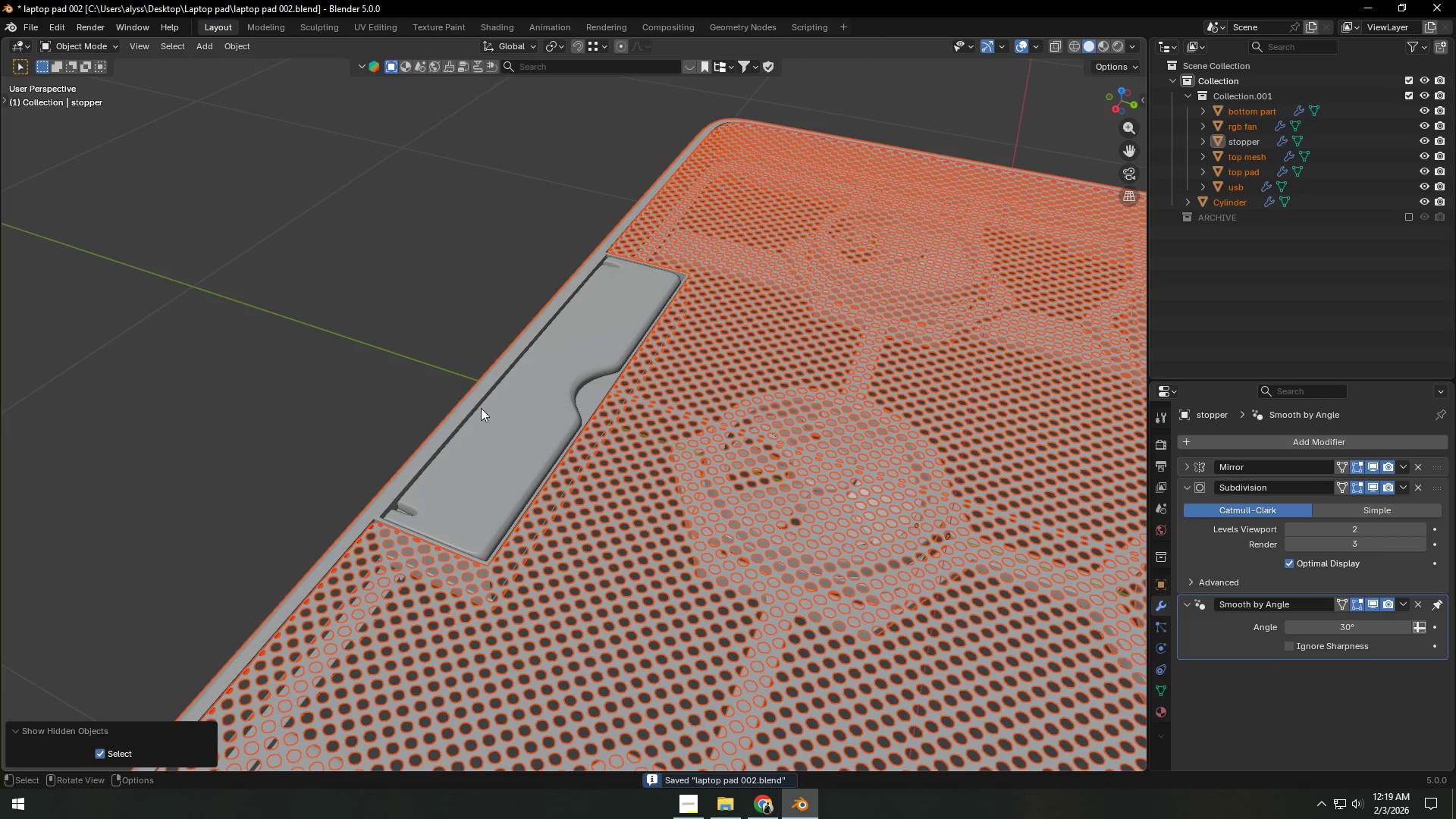 
left_click([345, 375])
 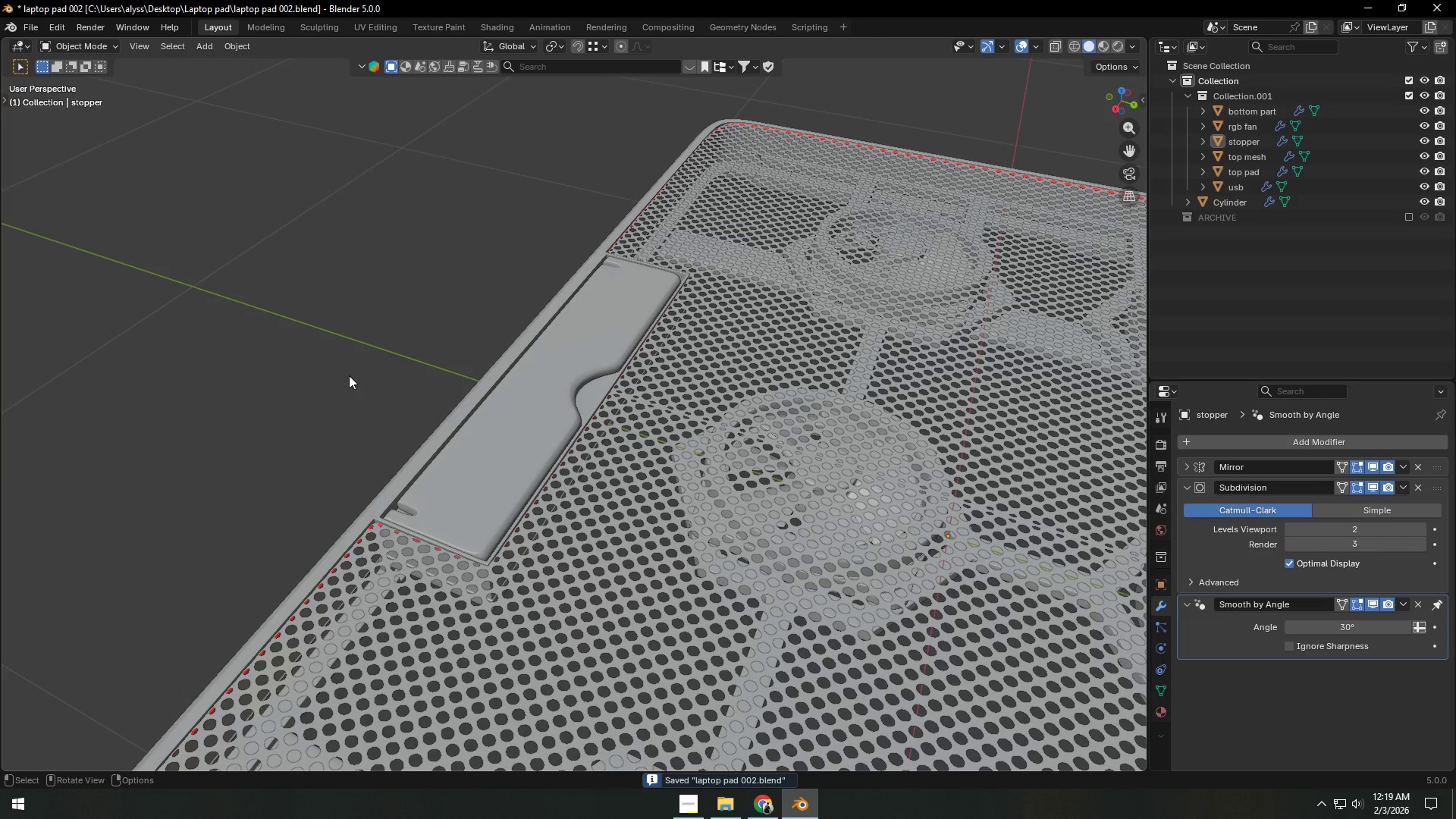 
scroll: coordinate [589, 391], scroll_direction: down, amount: 5.0
 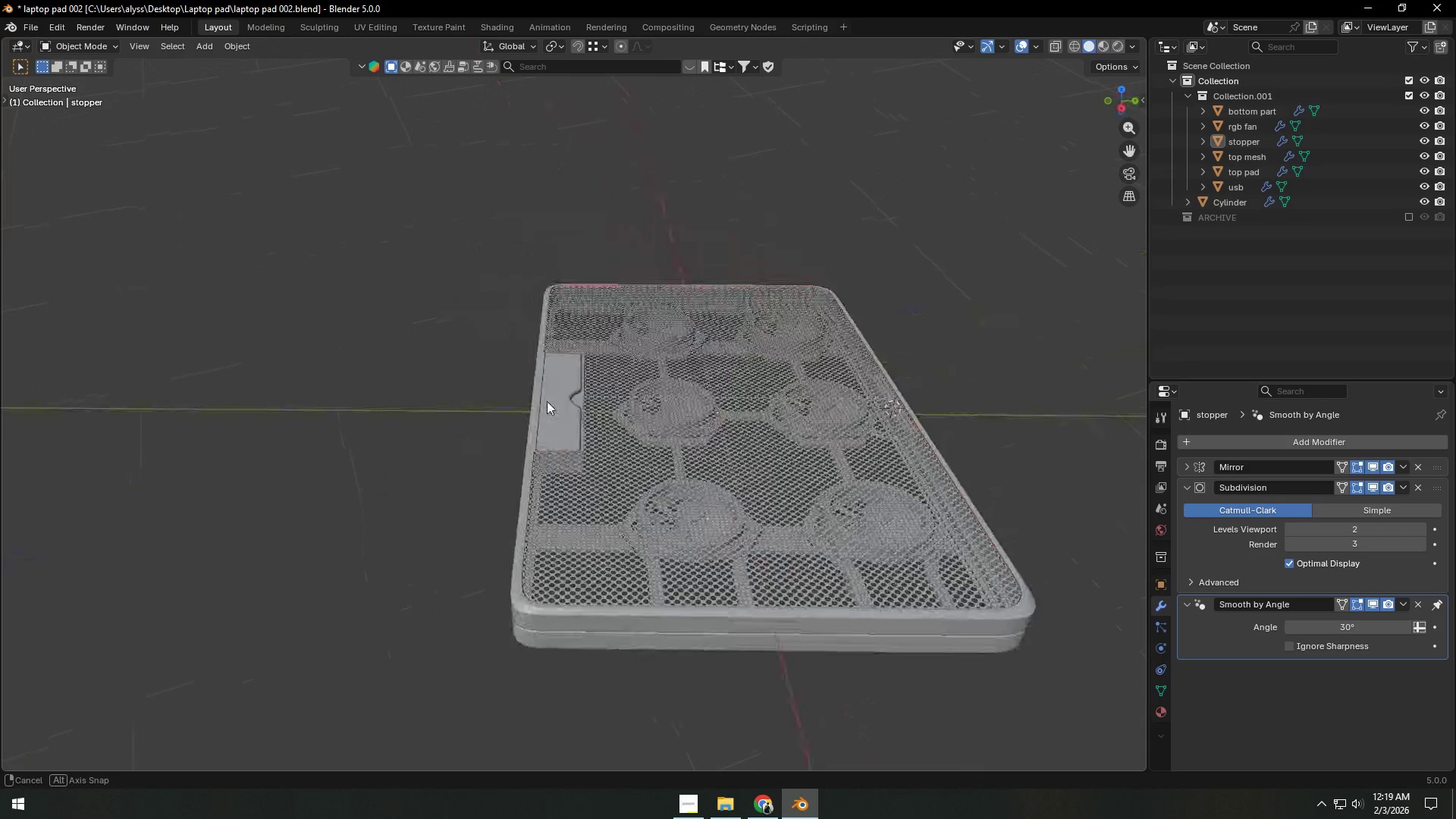 
left_click([437, 423])
 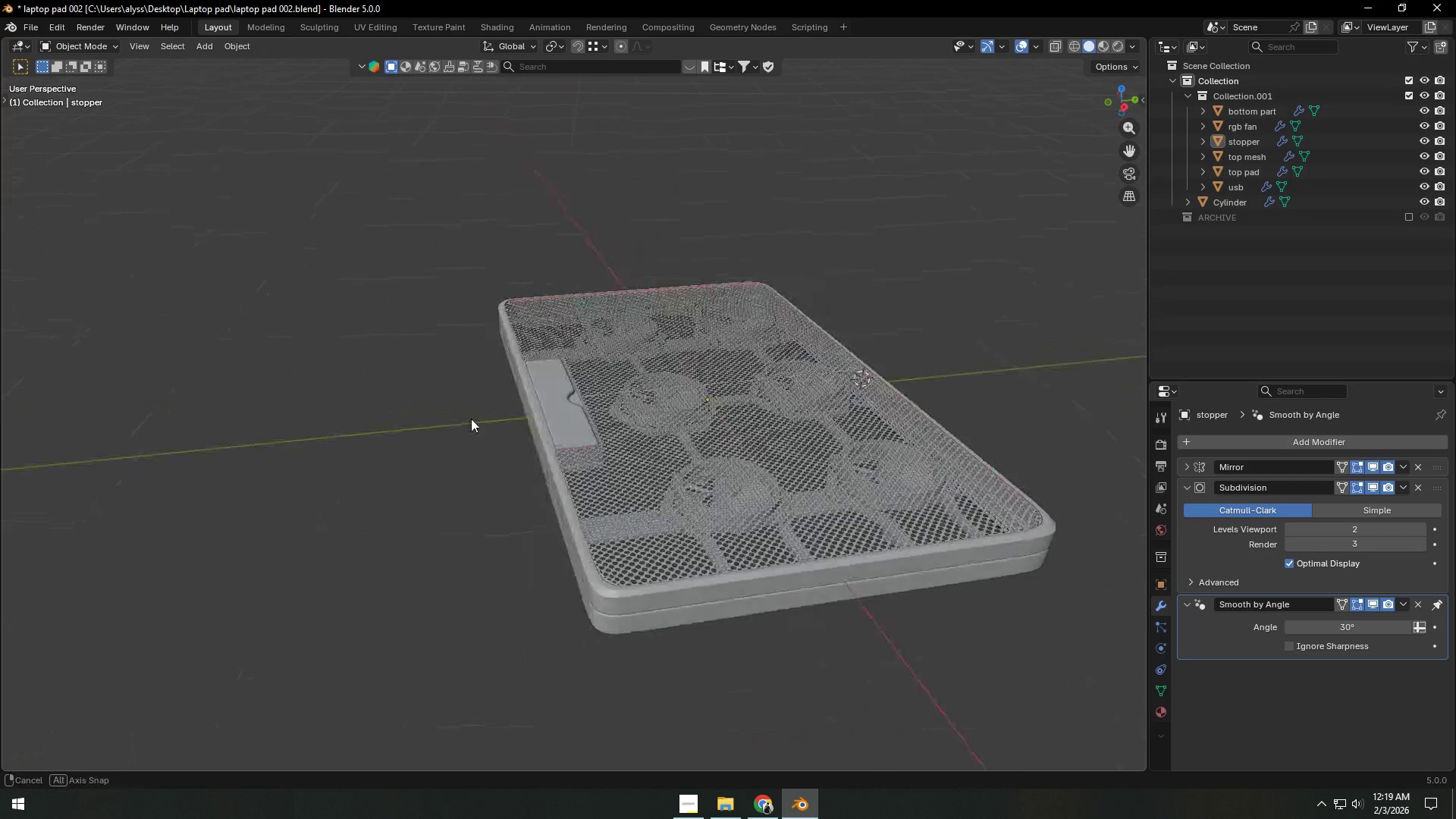 
key(Control+S)
 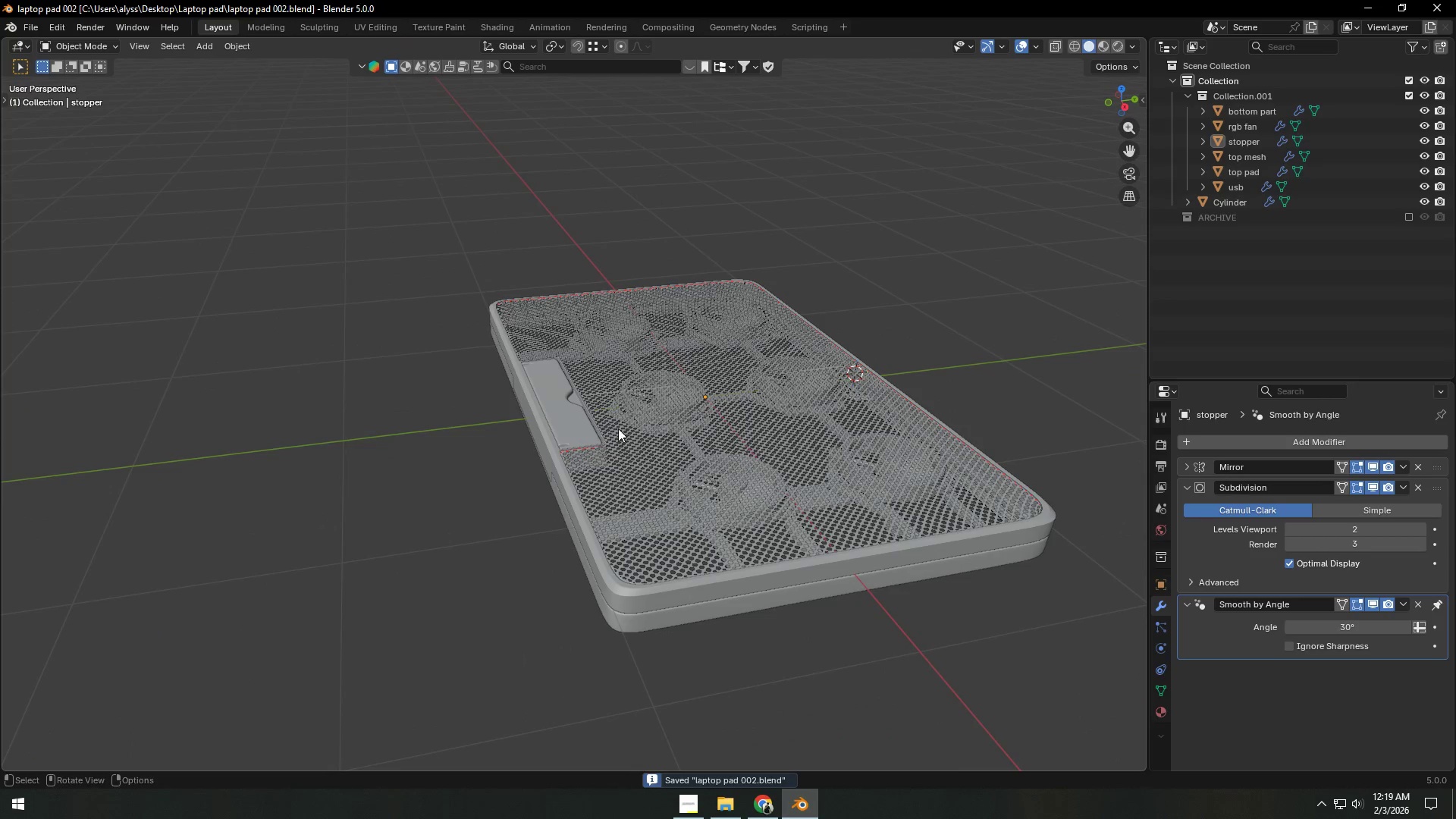 
left_click([734, 428])
 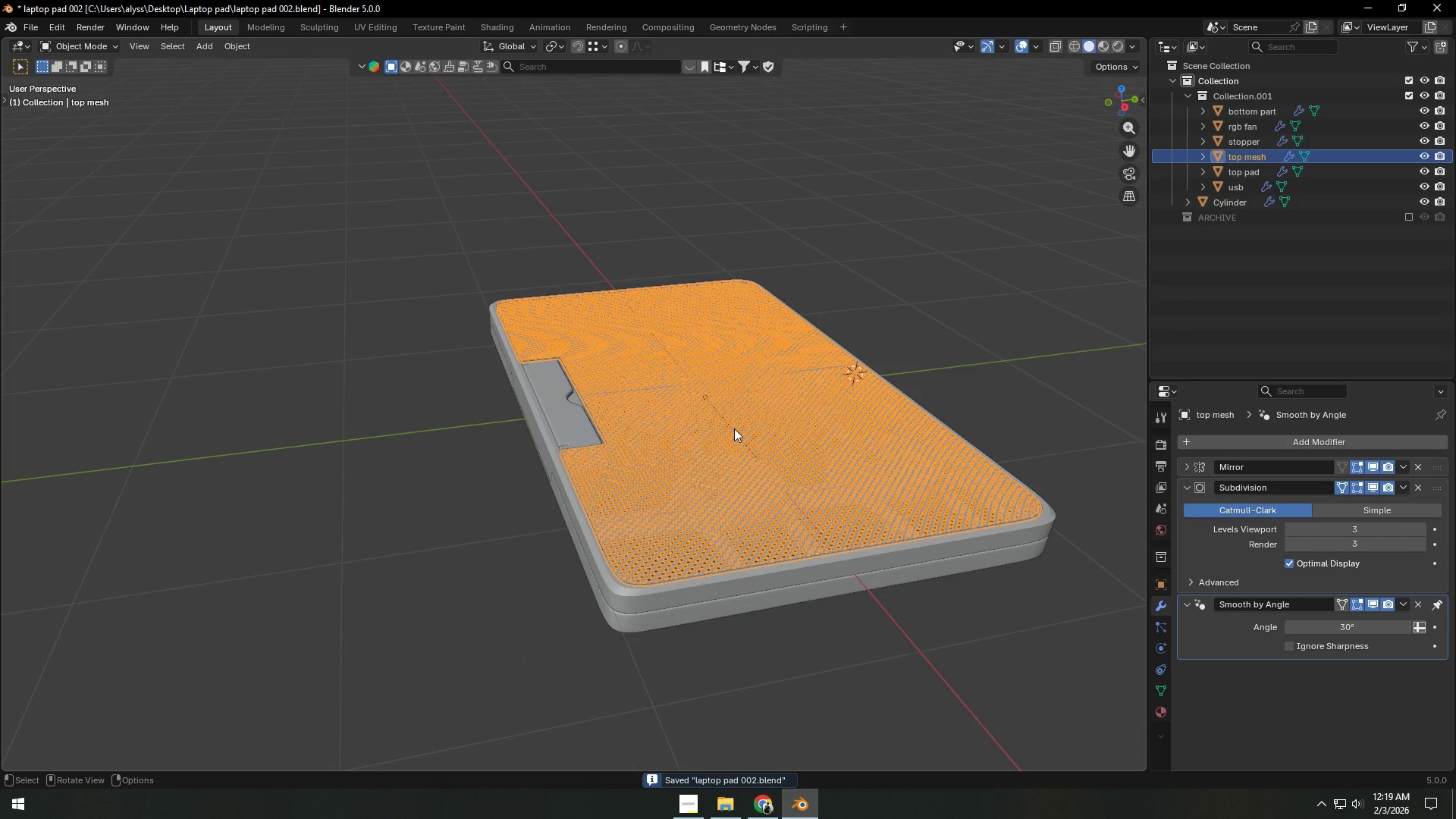 
key(H)
 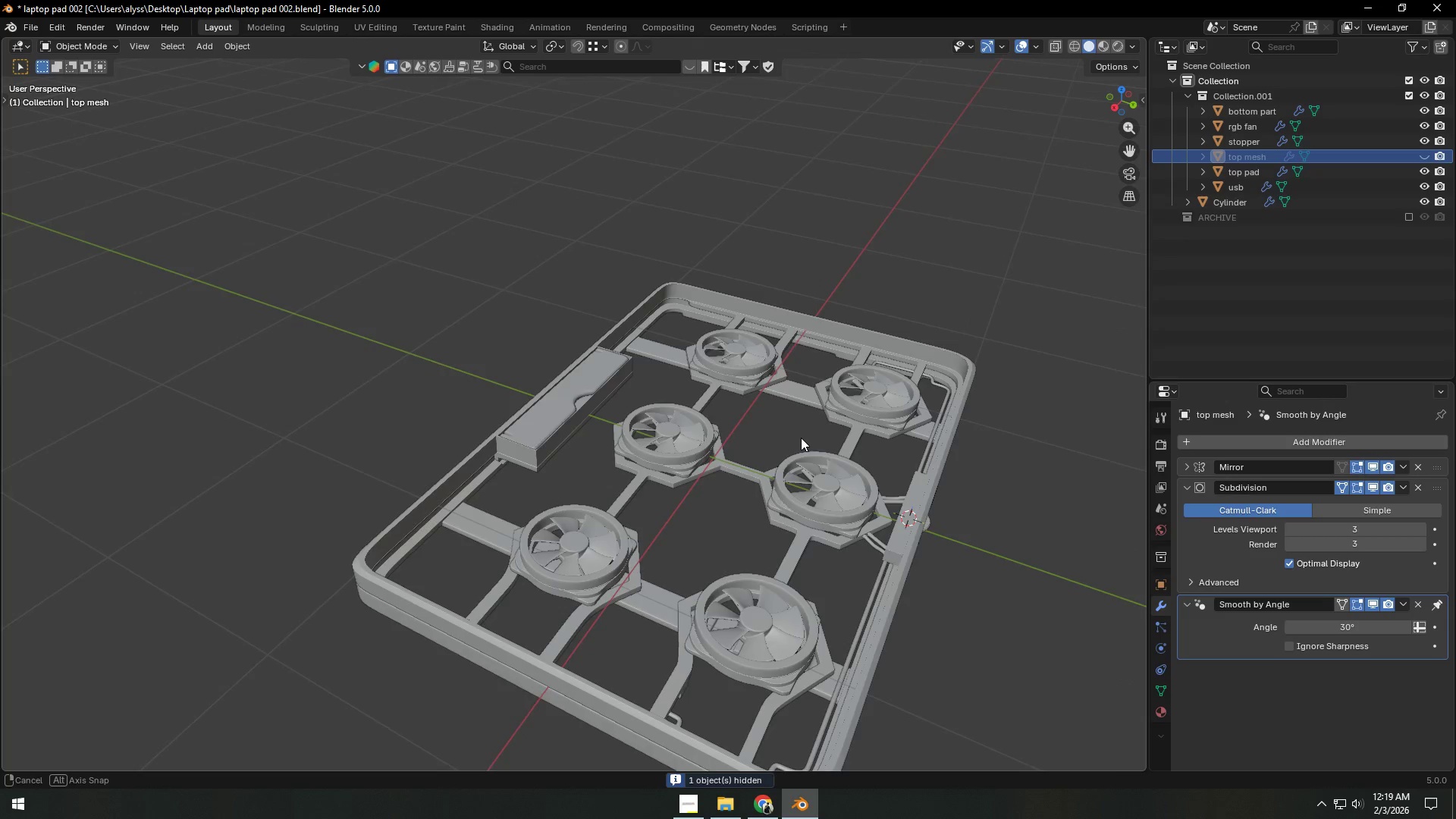 
scroll: coordinate [674, 455], scroll_direction: up, amount: 3.0
 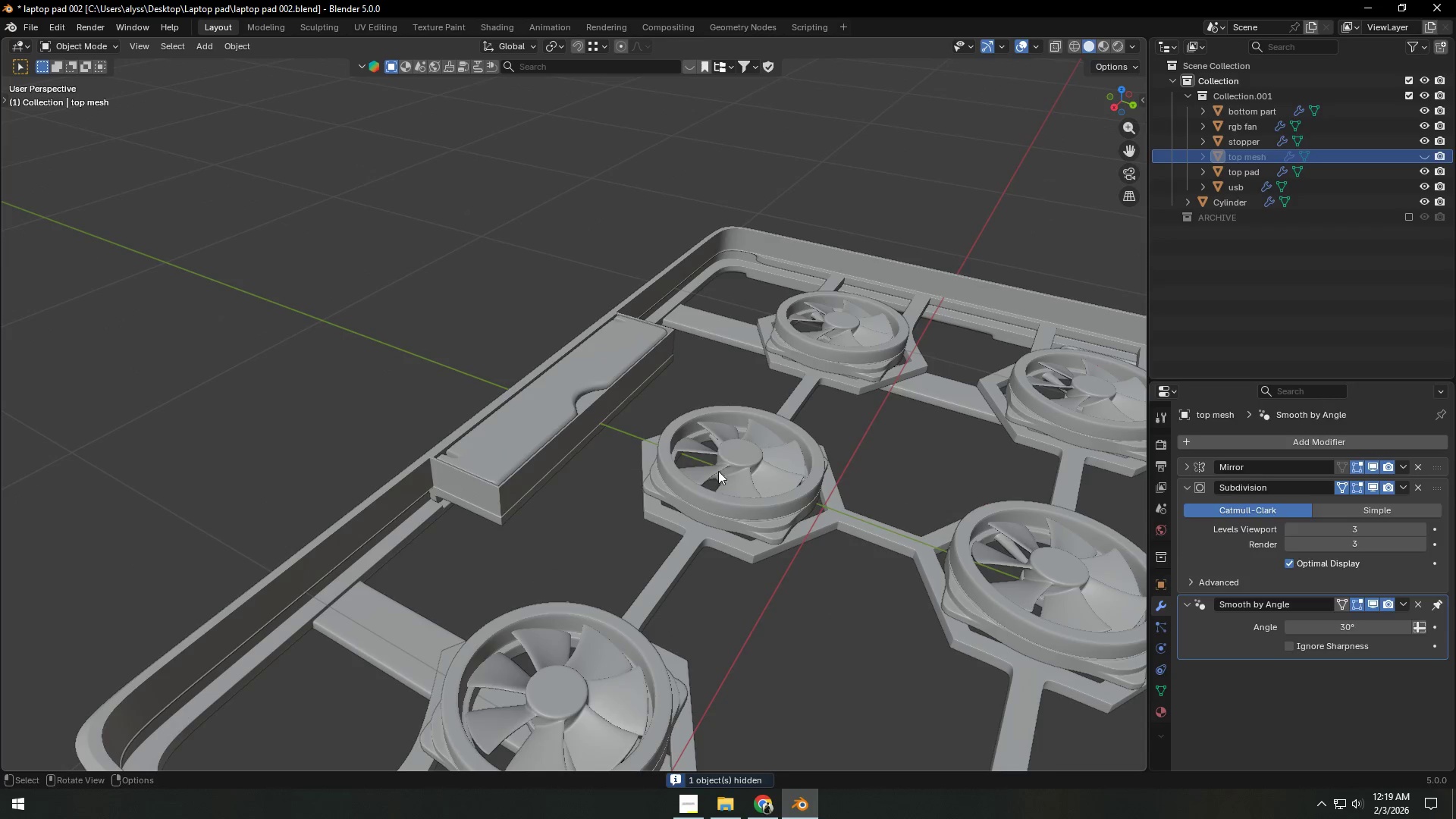 
left_click([704, 485])
 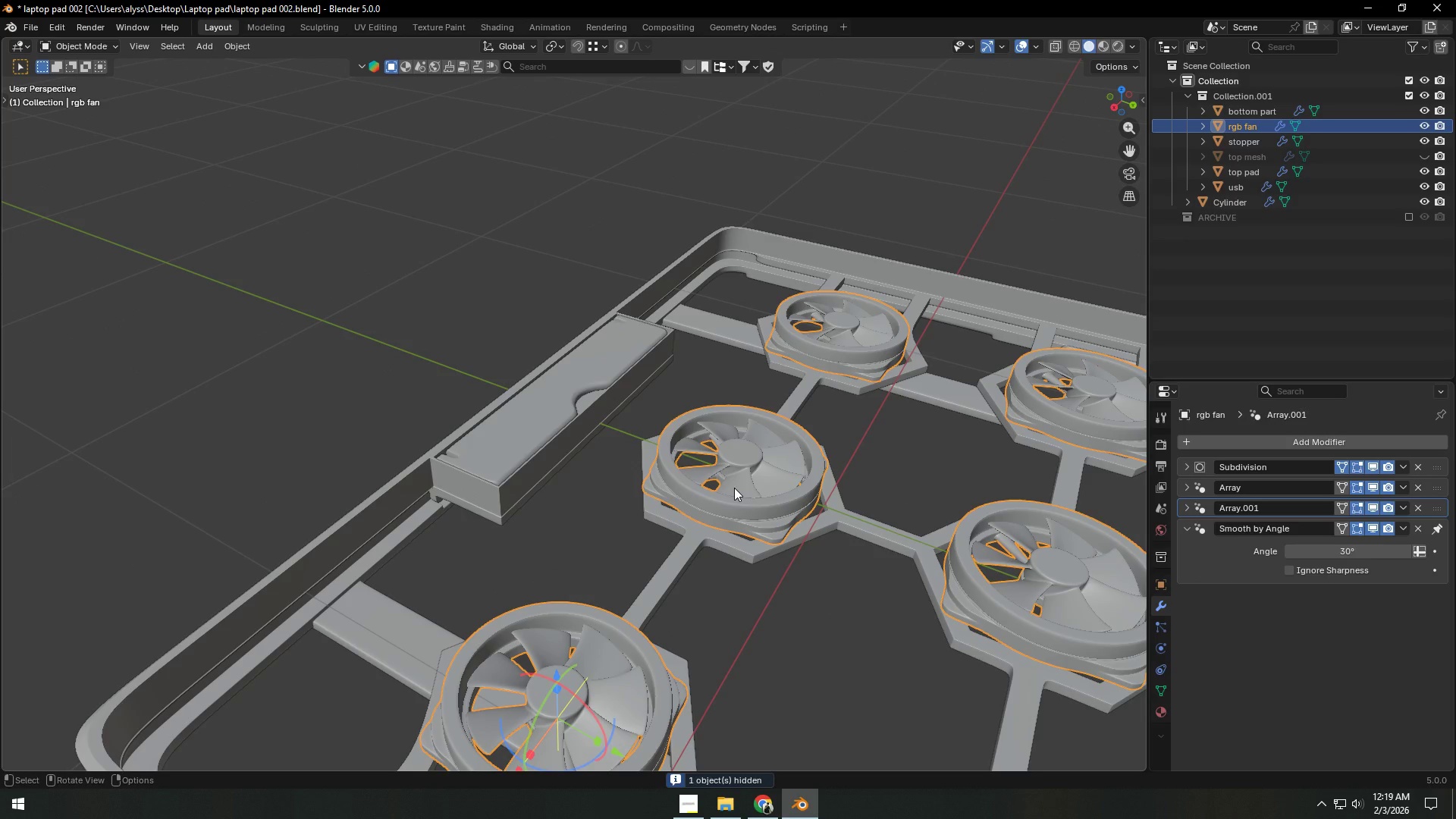 
scroll: coordinate [734, 487], scroll_direction: down, amount: 4.0
 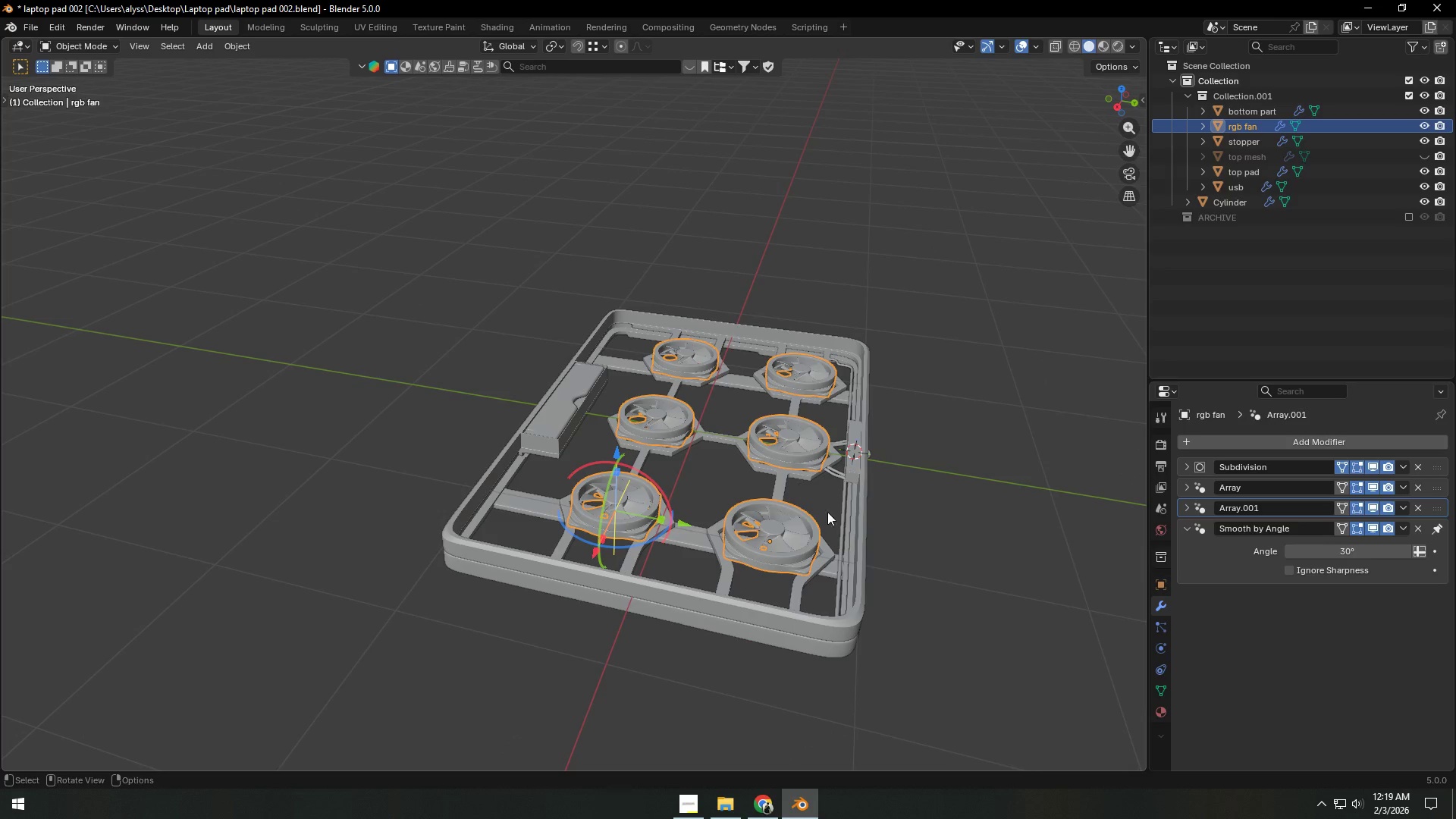 
key(Shift+ShiftLeft)
 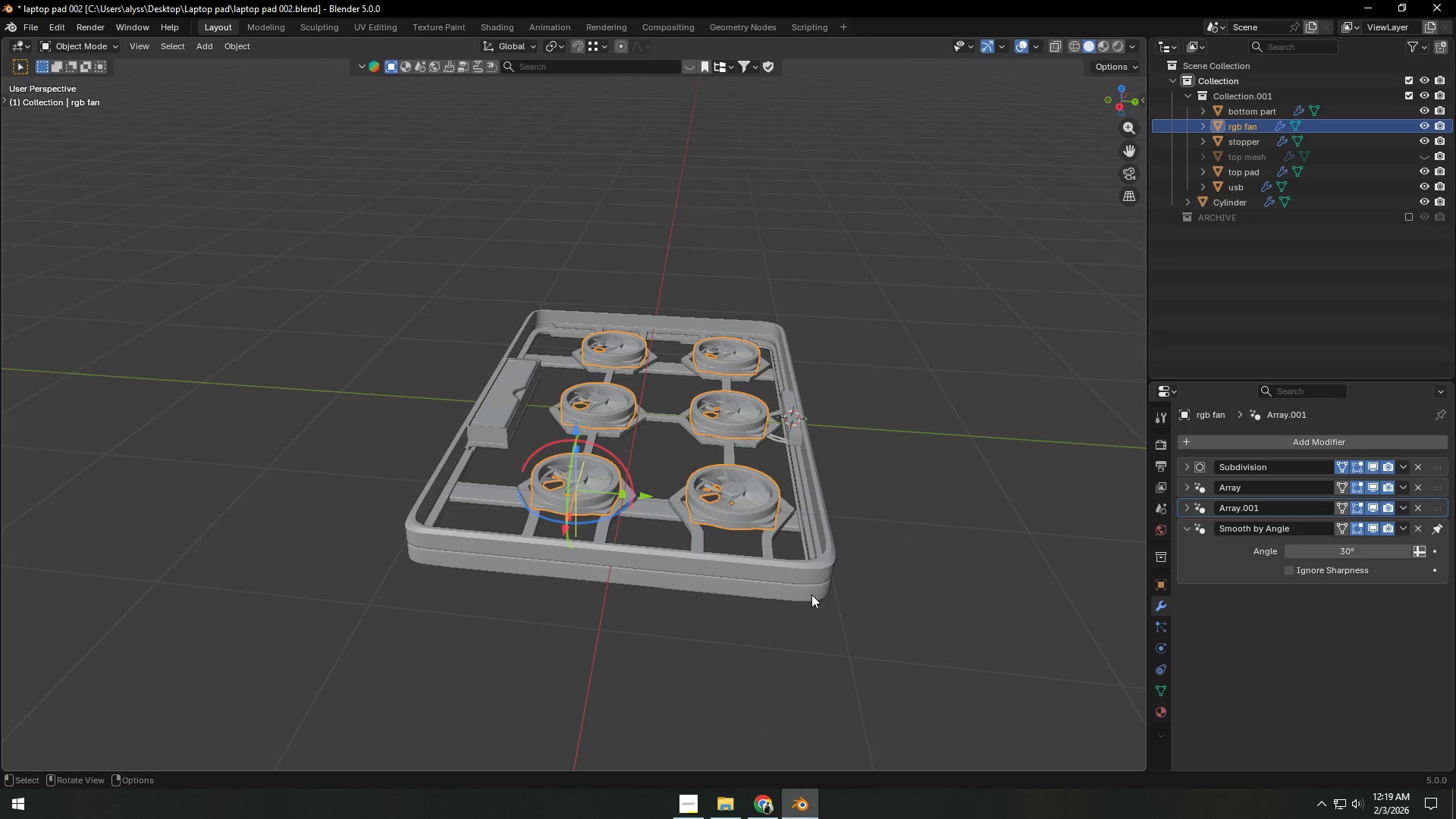 
left_click([808, 595])
 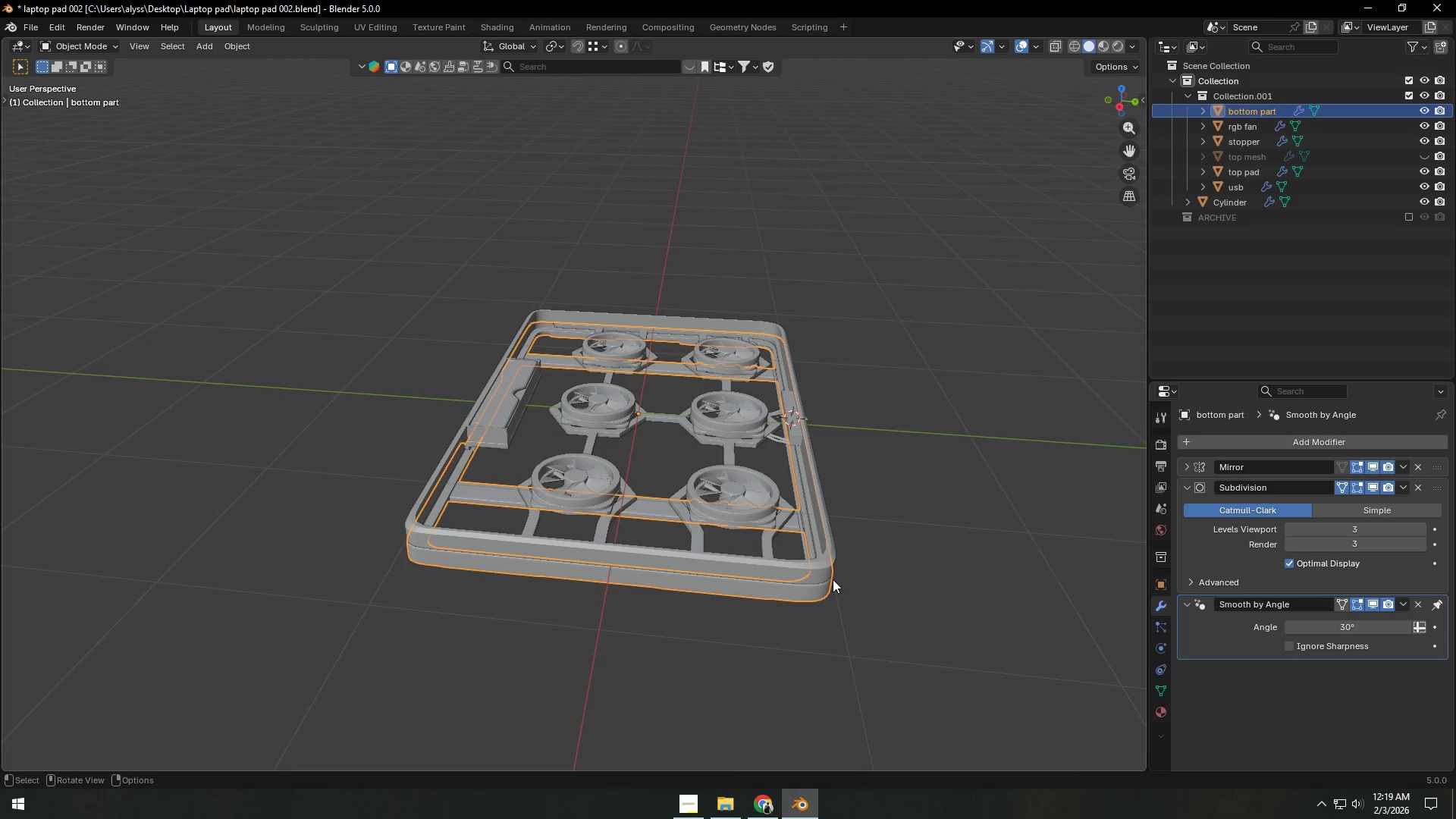 
key(Shift+ShiftLeft)
 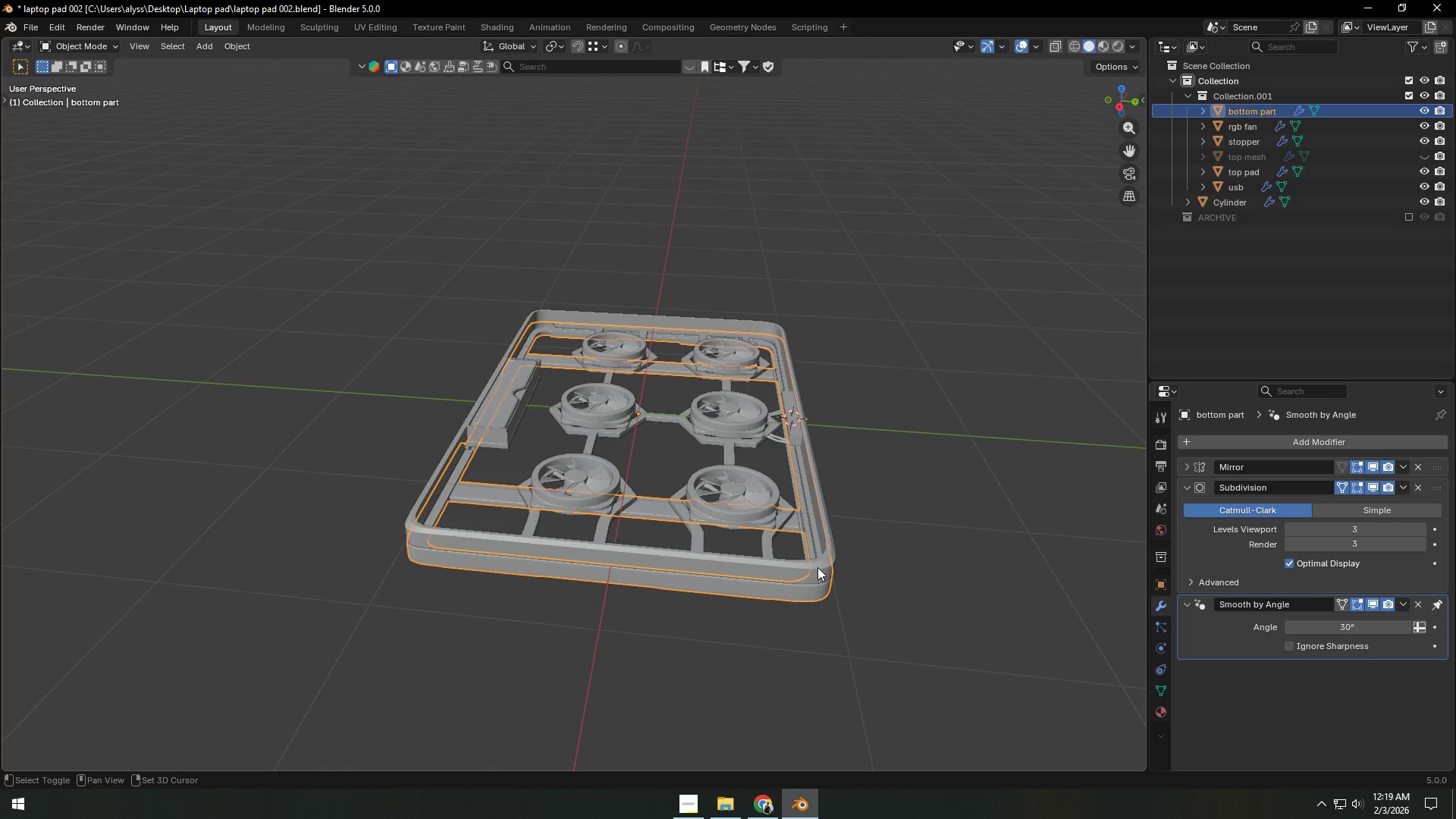 
left_click([817, 567])
 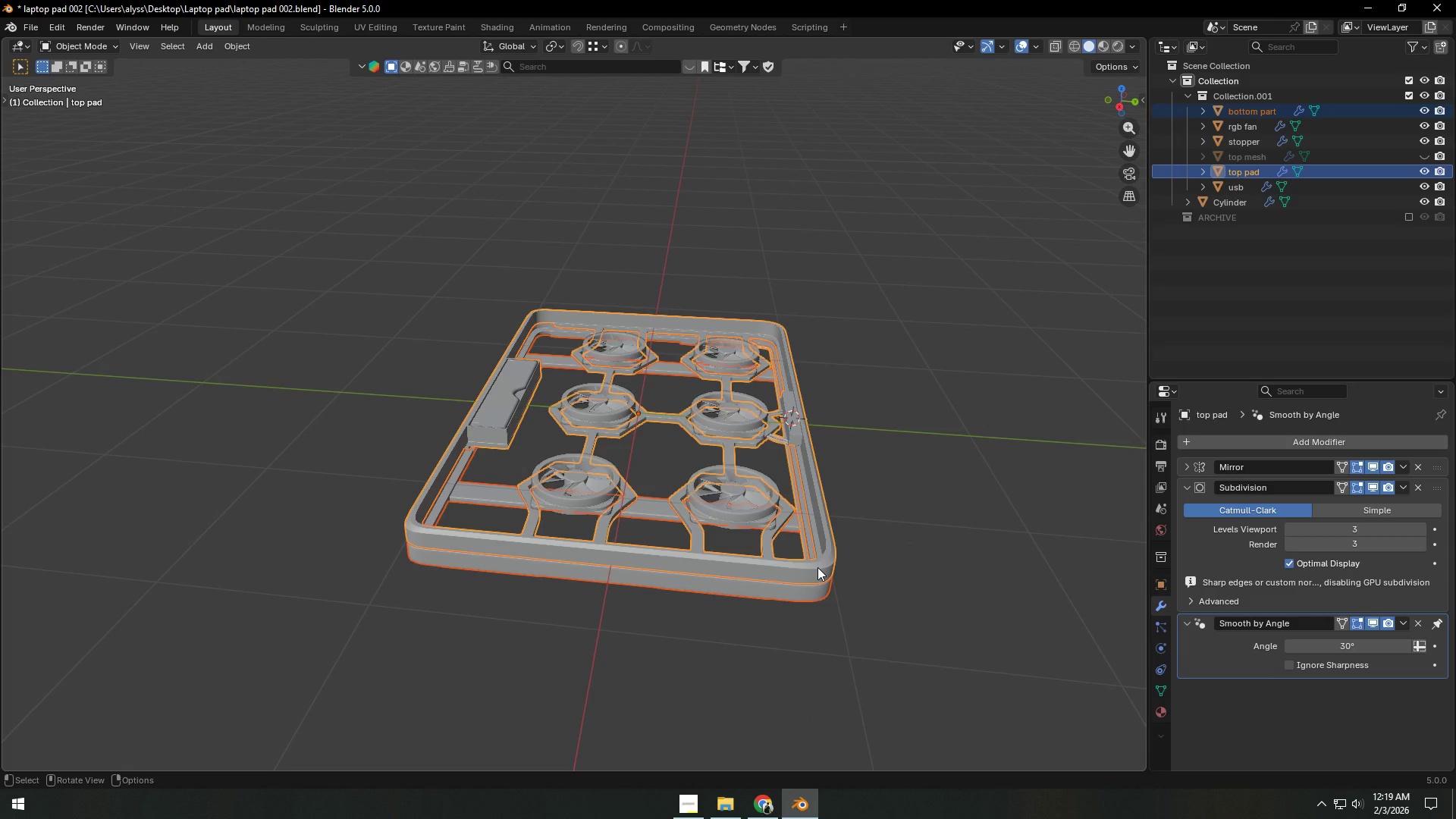 
type(jh)
 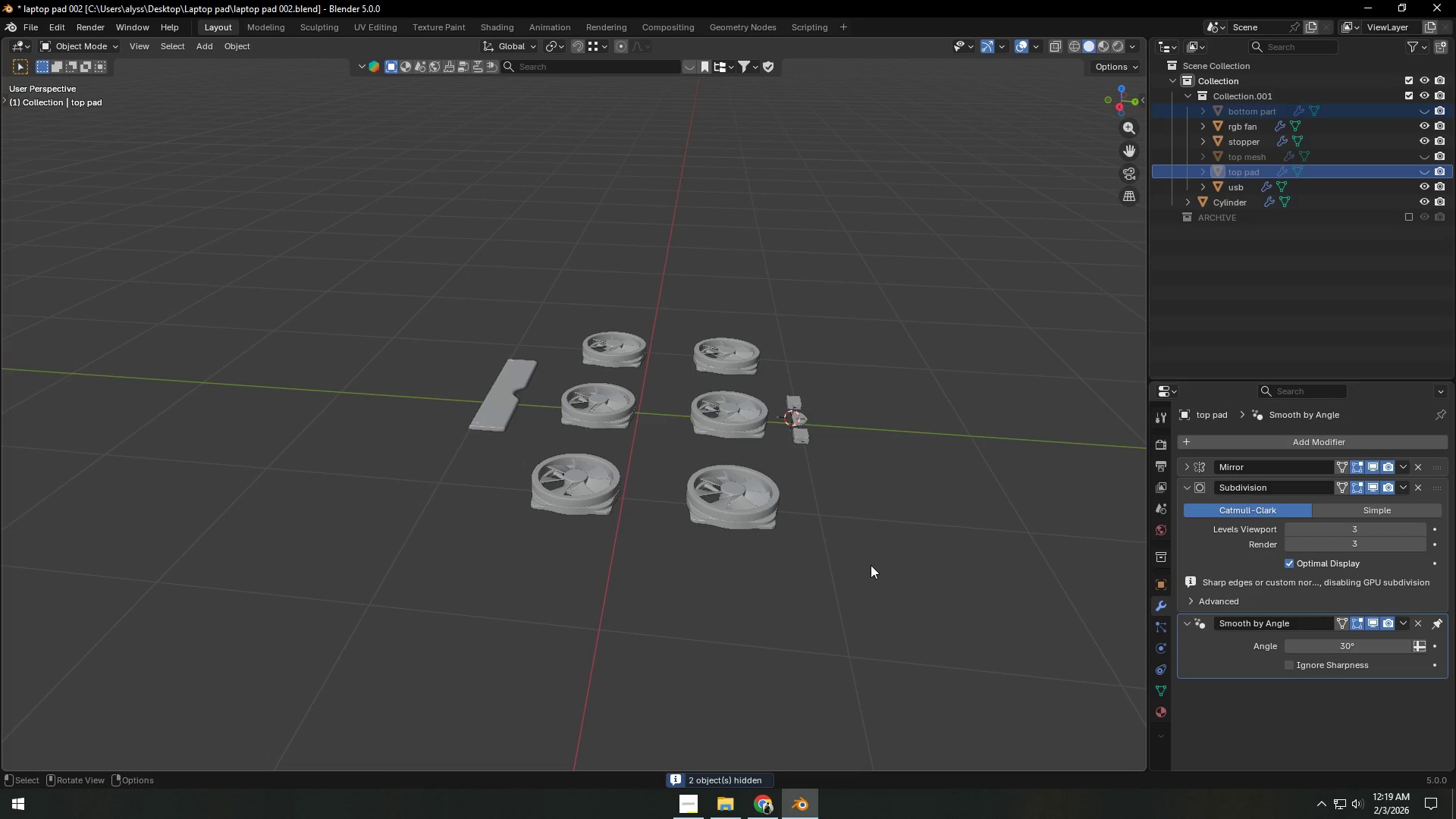 
hold_key(key=AltLeft, duration=0.86)
 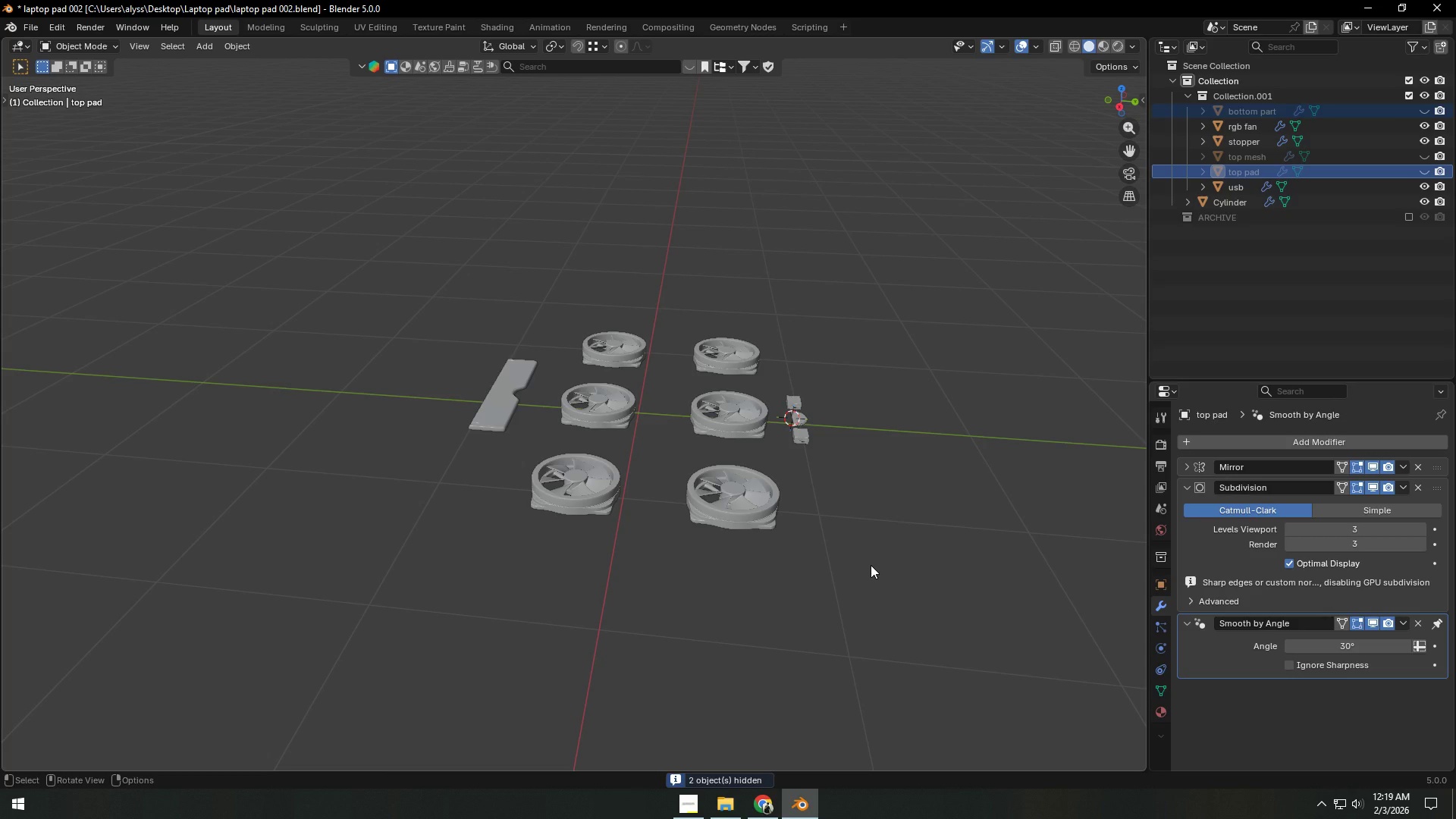 
key(Control+Z)
 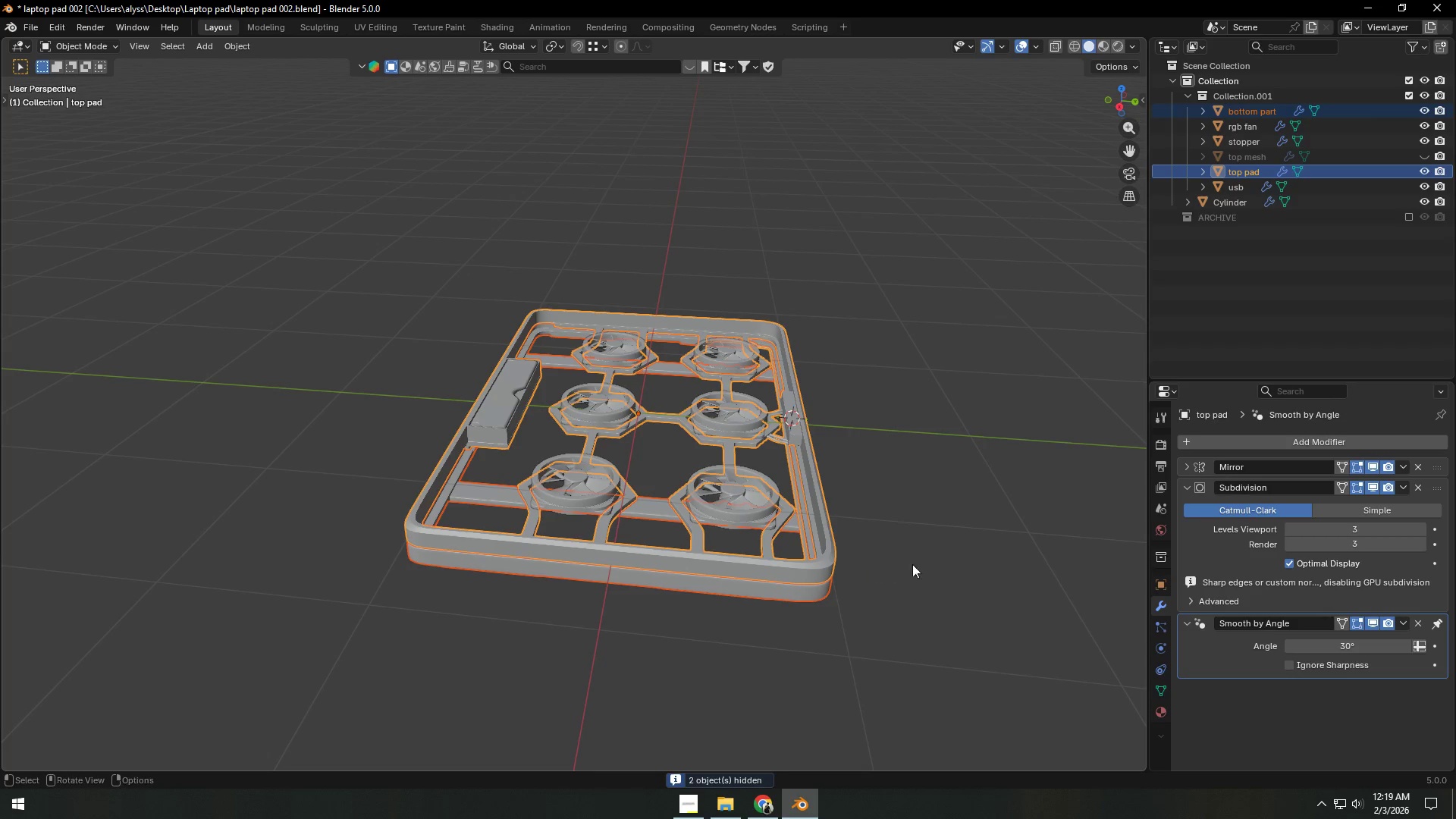 
left_click([919, 563])
 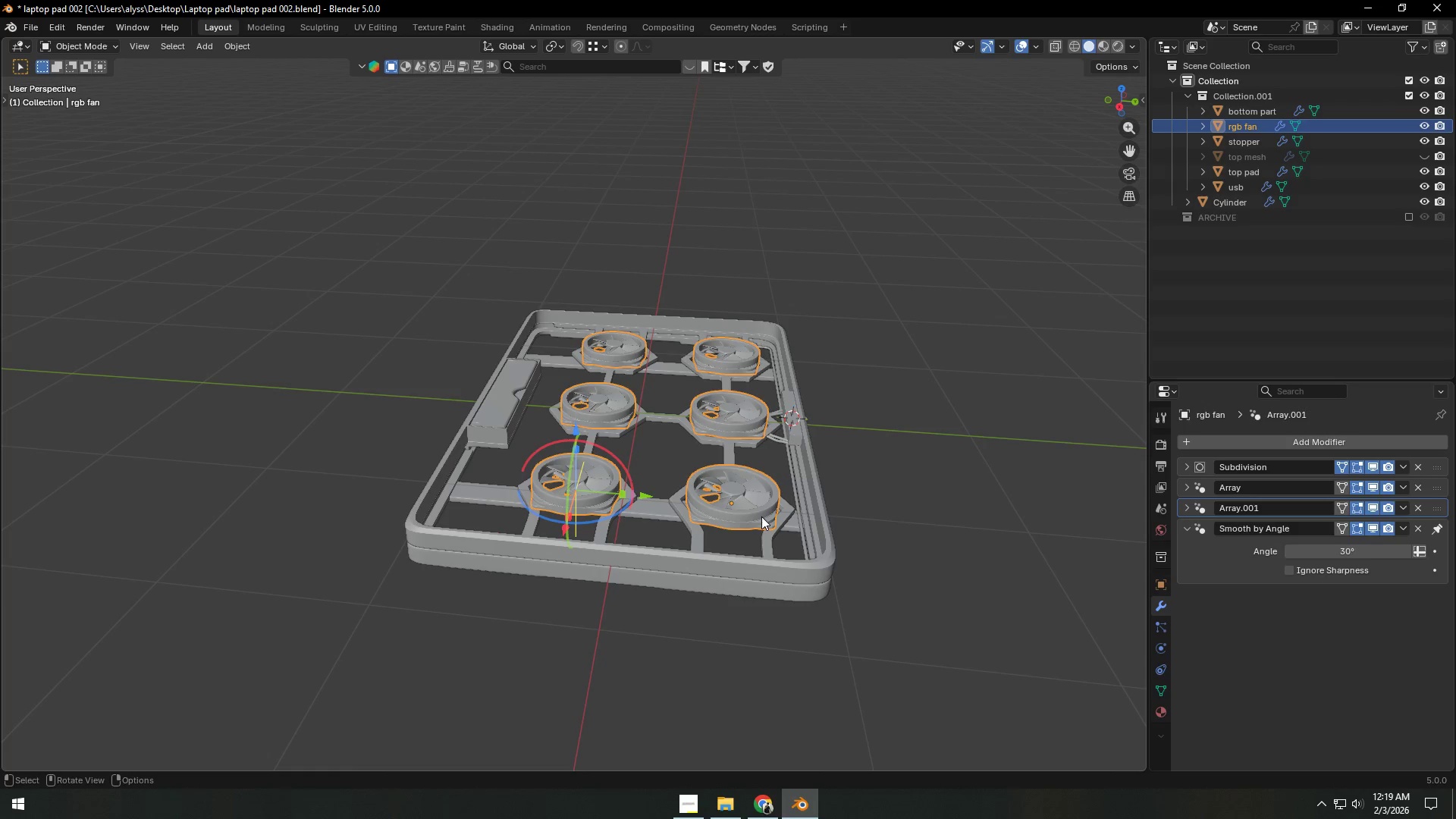 
key(Shift+H)
 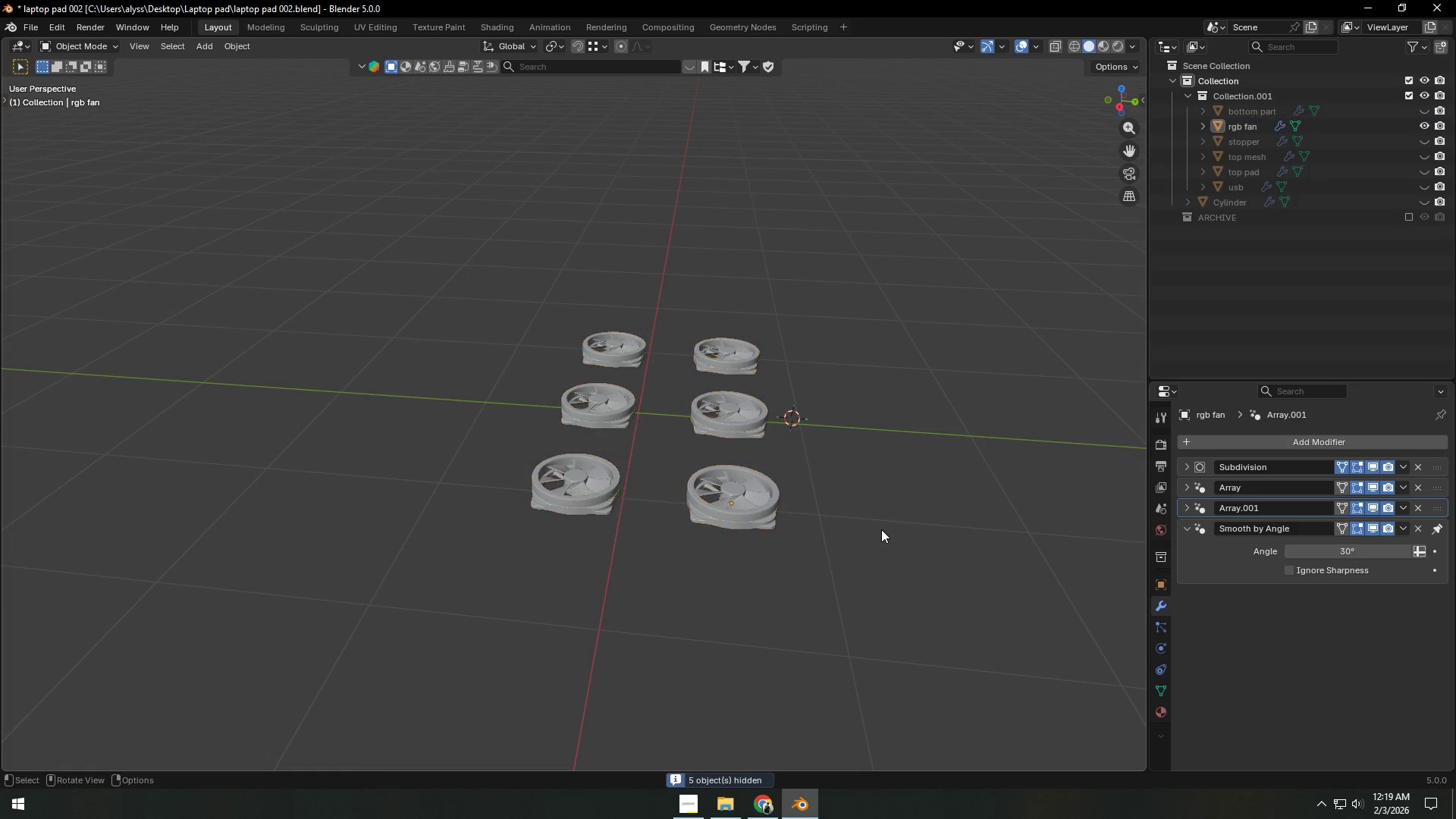 
double_click([775, 517])
 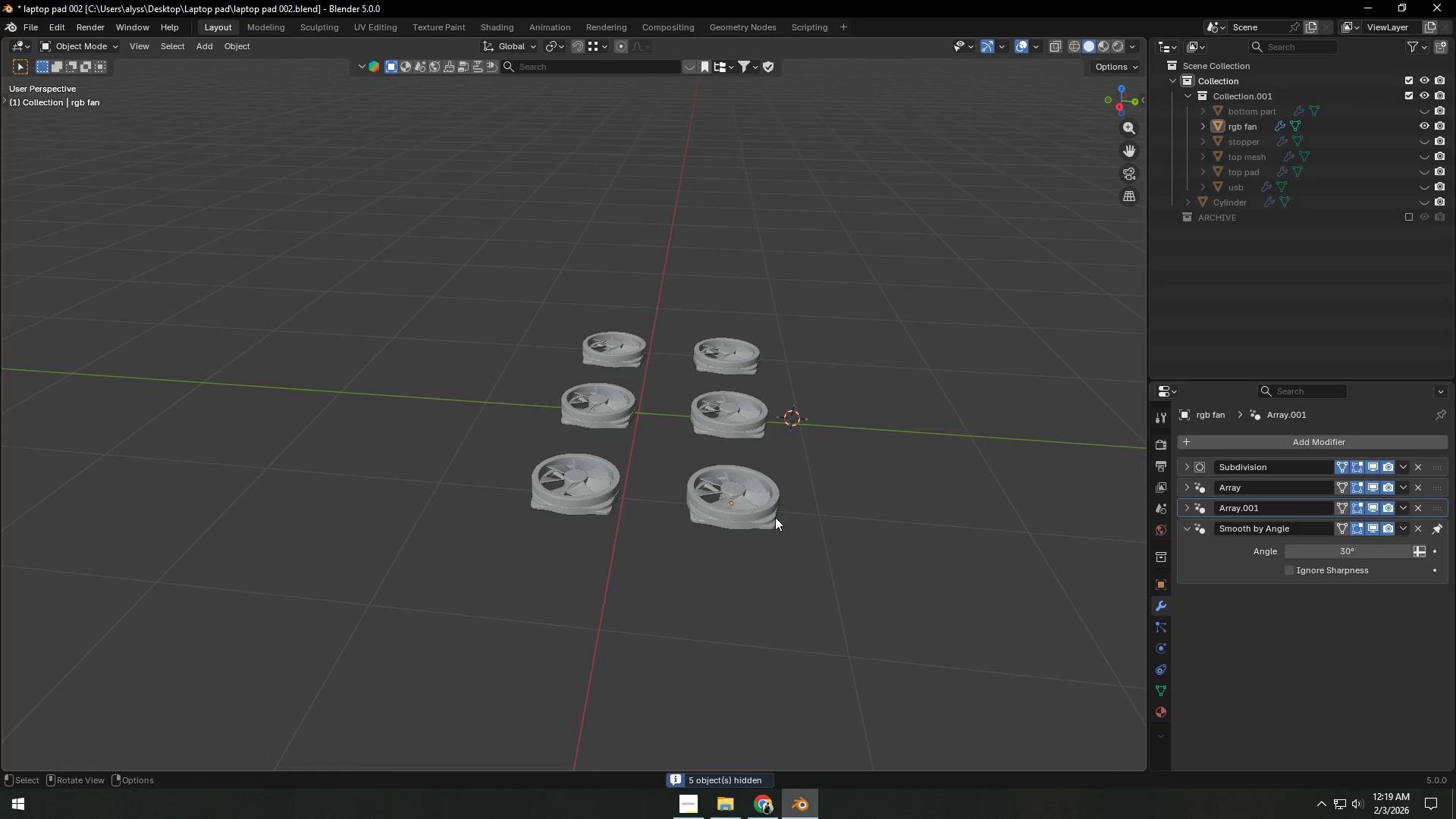 
key(Tab)
 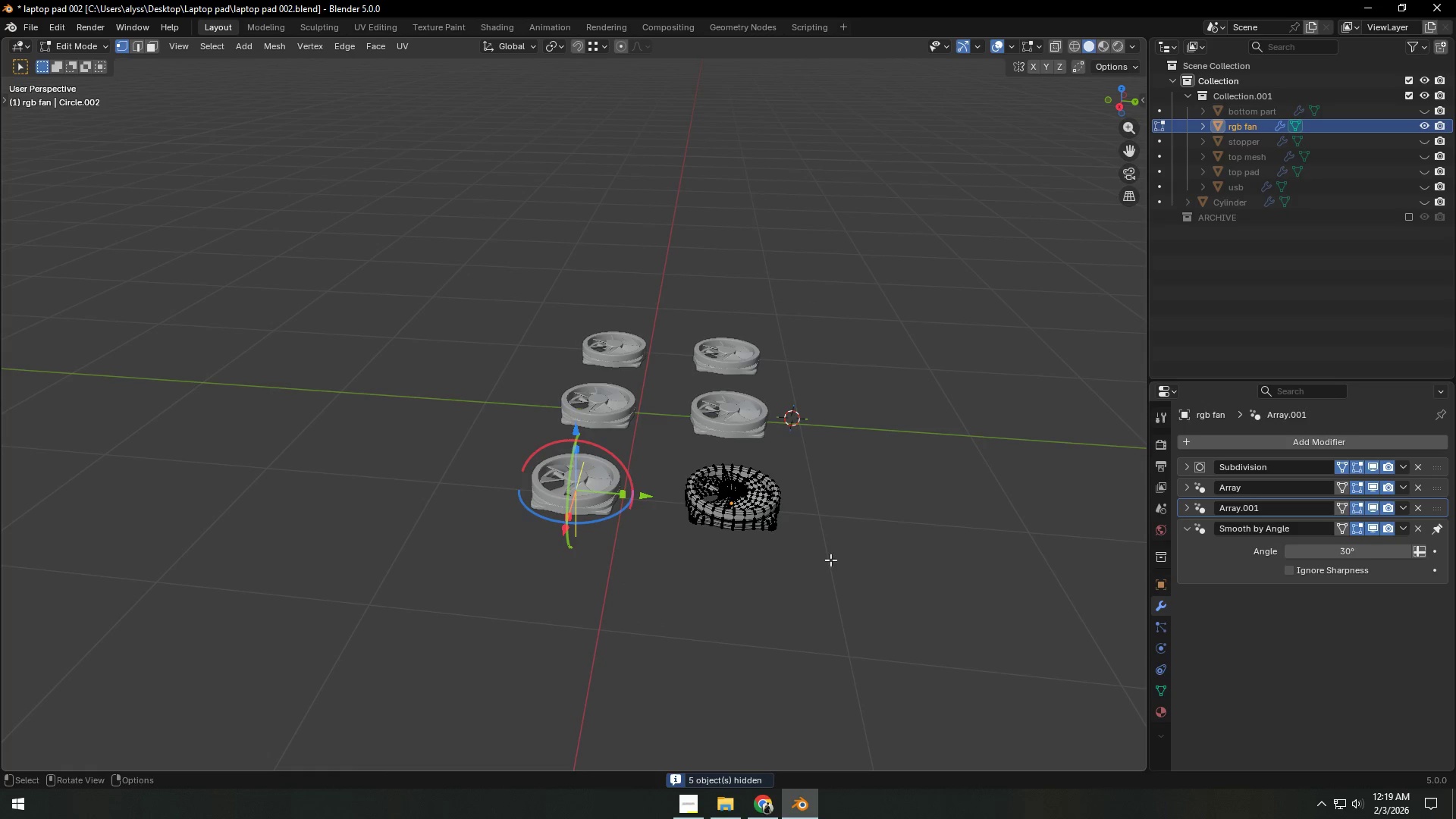 
key(Shift+ShiftLeft)
 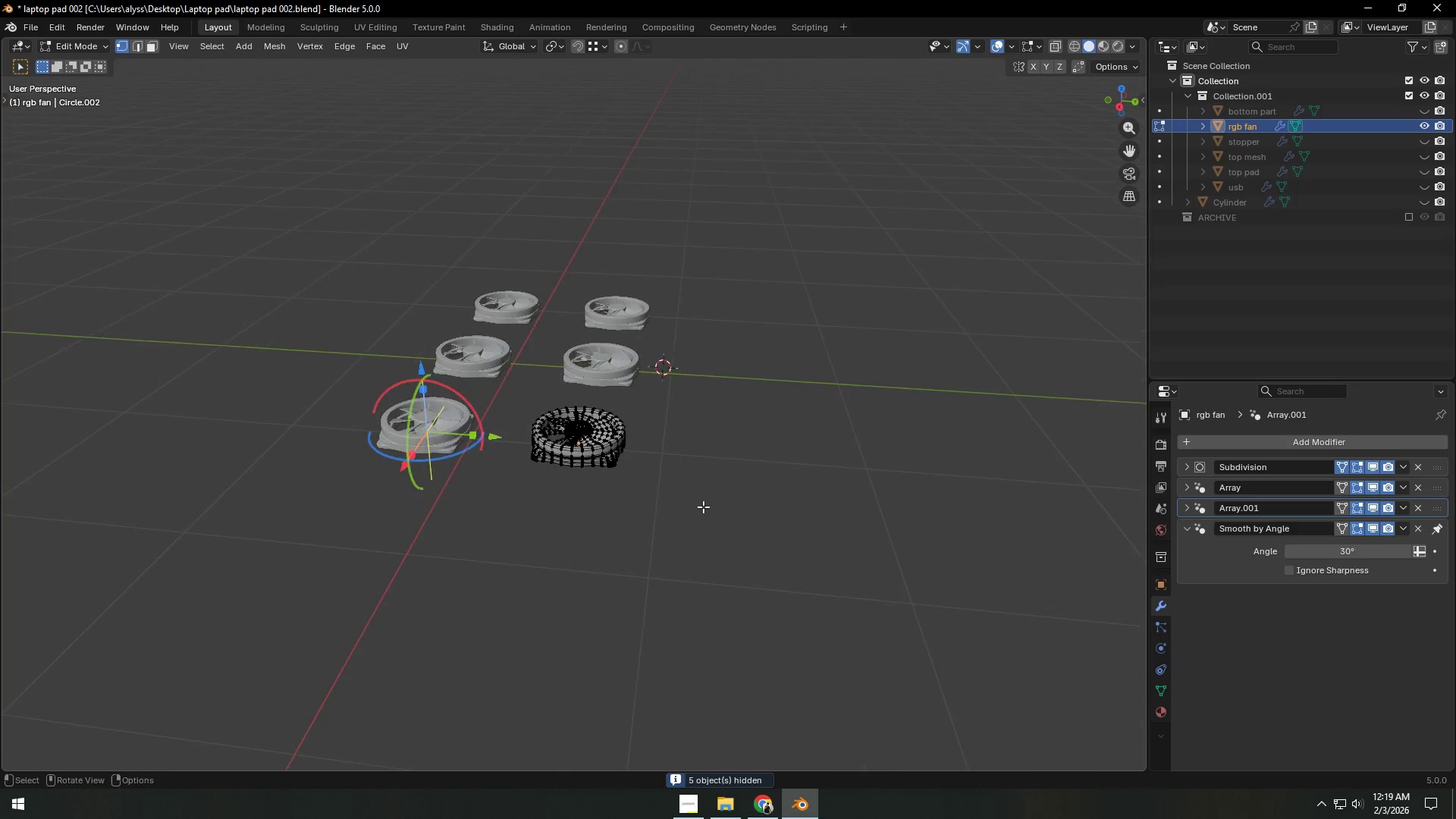 
scroll: coordinate [704, 513], scroll_direction: up, amount: 4.0
 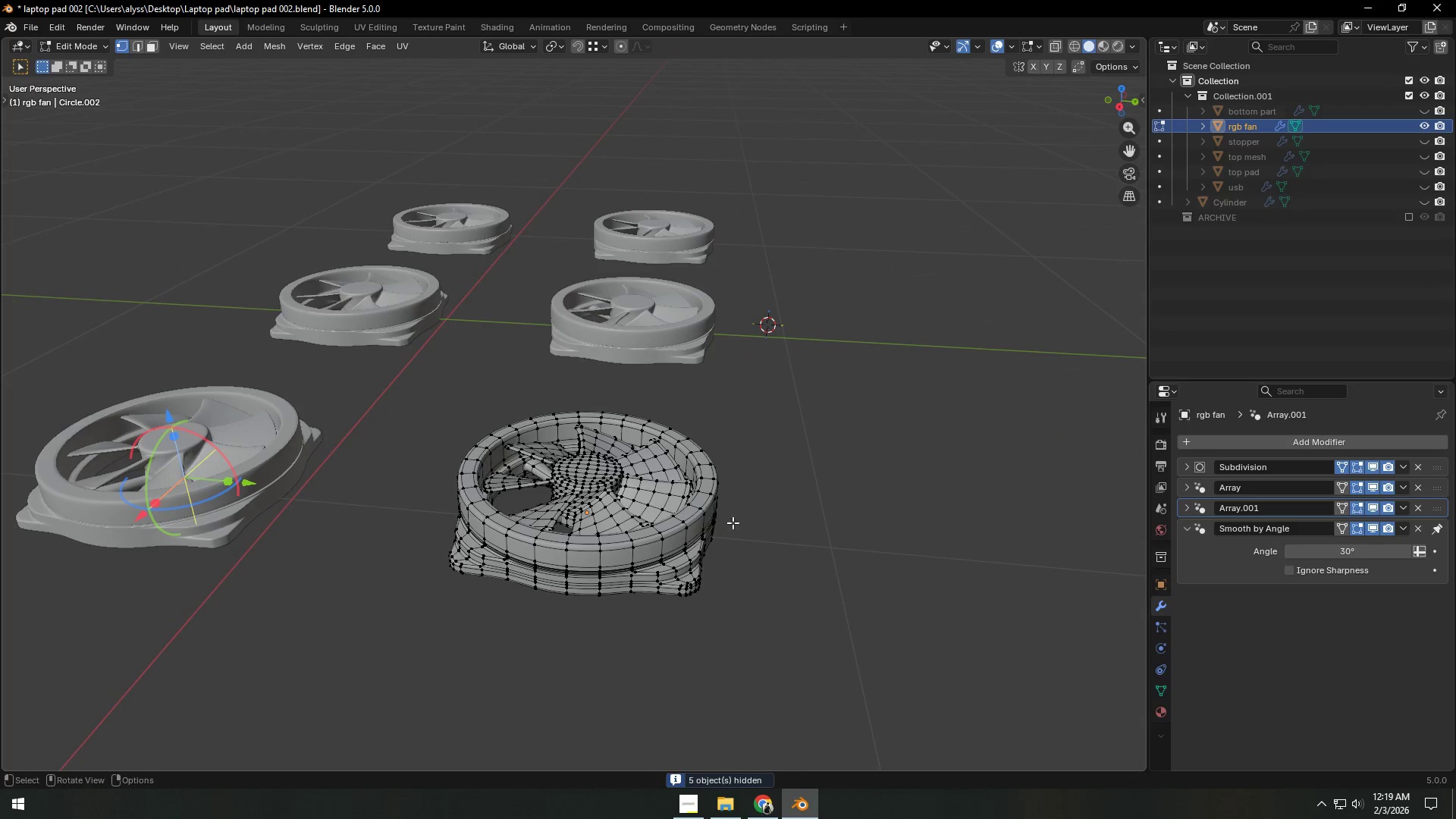 
key(Control+S)
 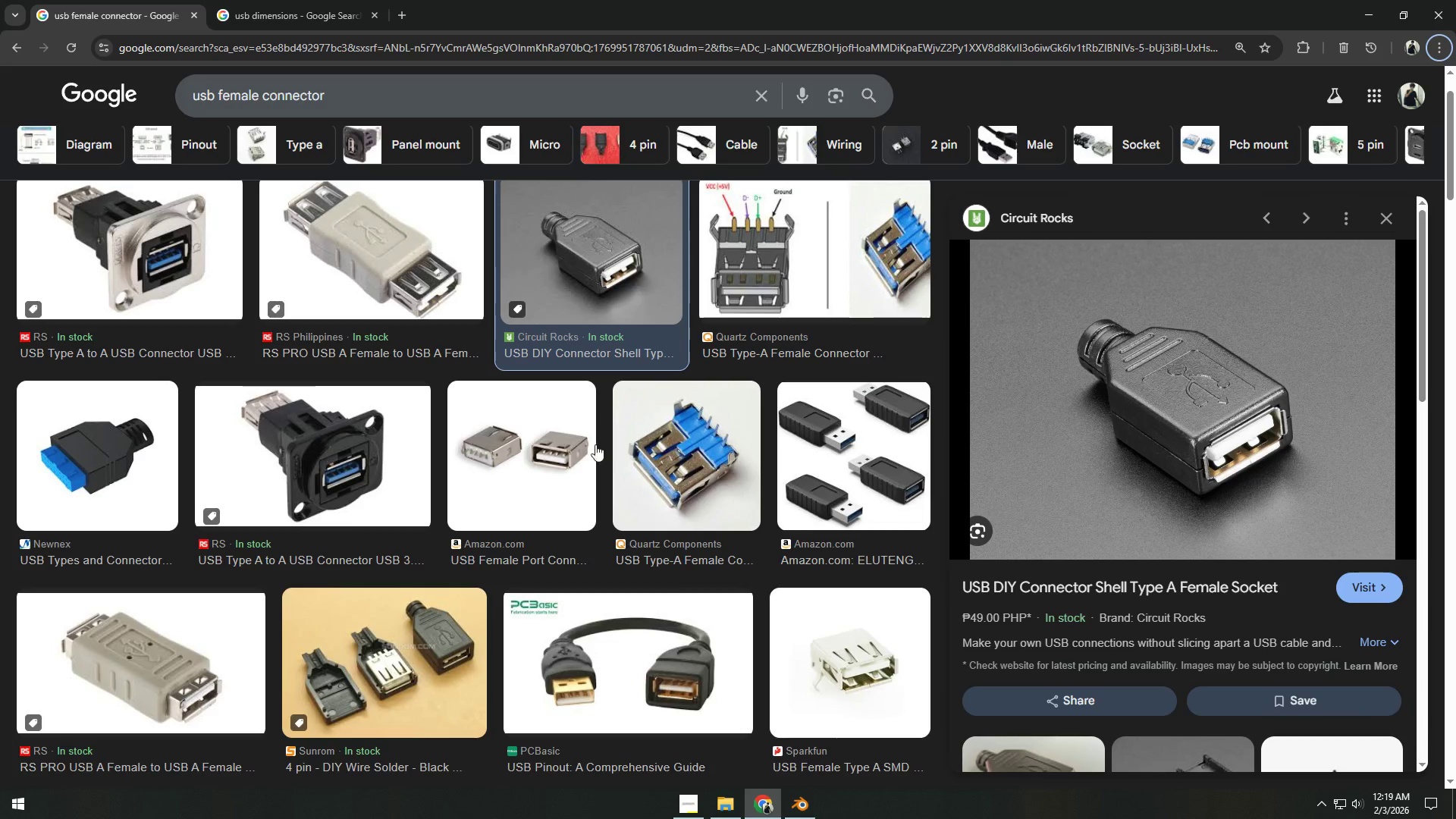 
wait(5.75)
 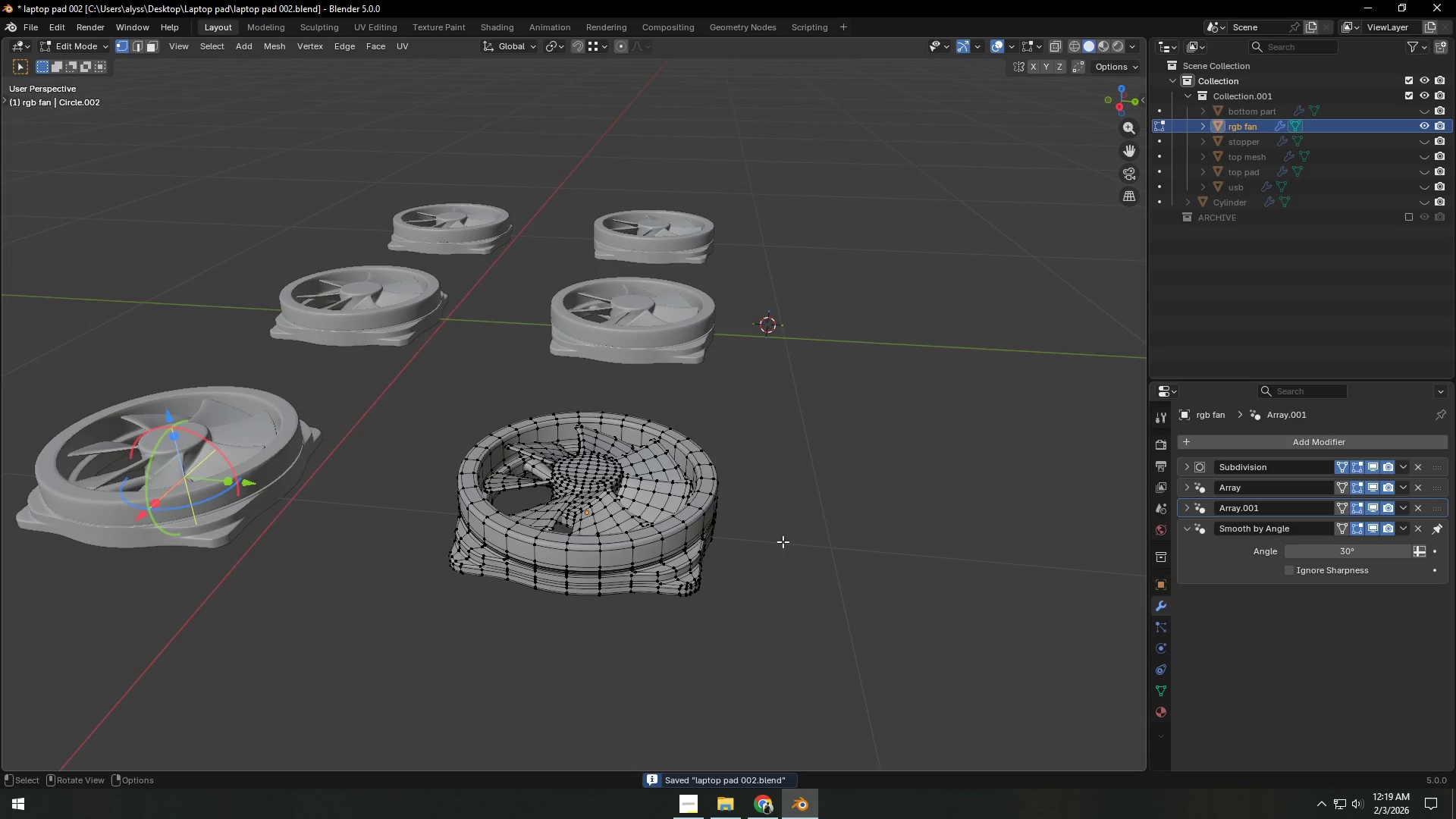 
left_click([1373, 8])
 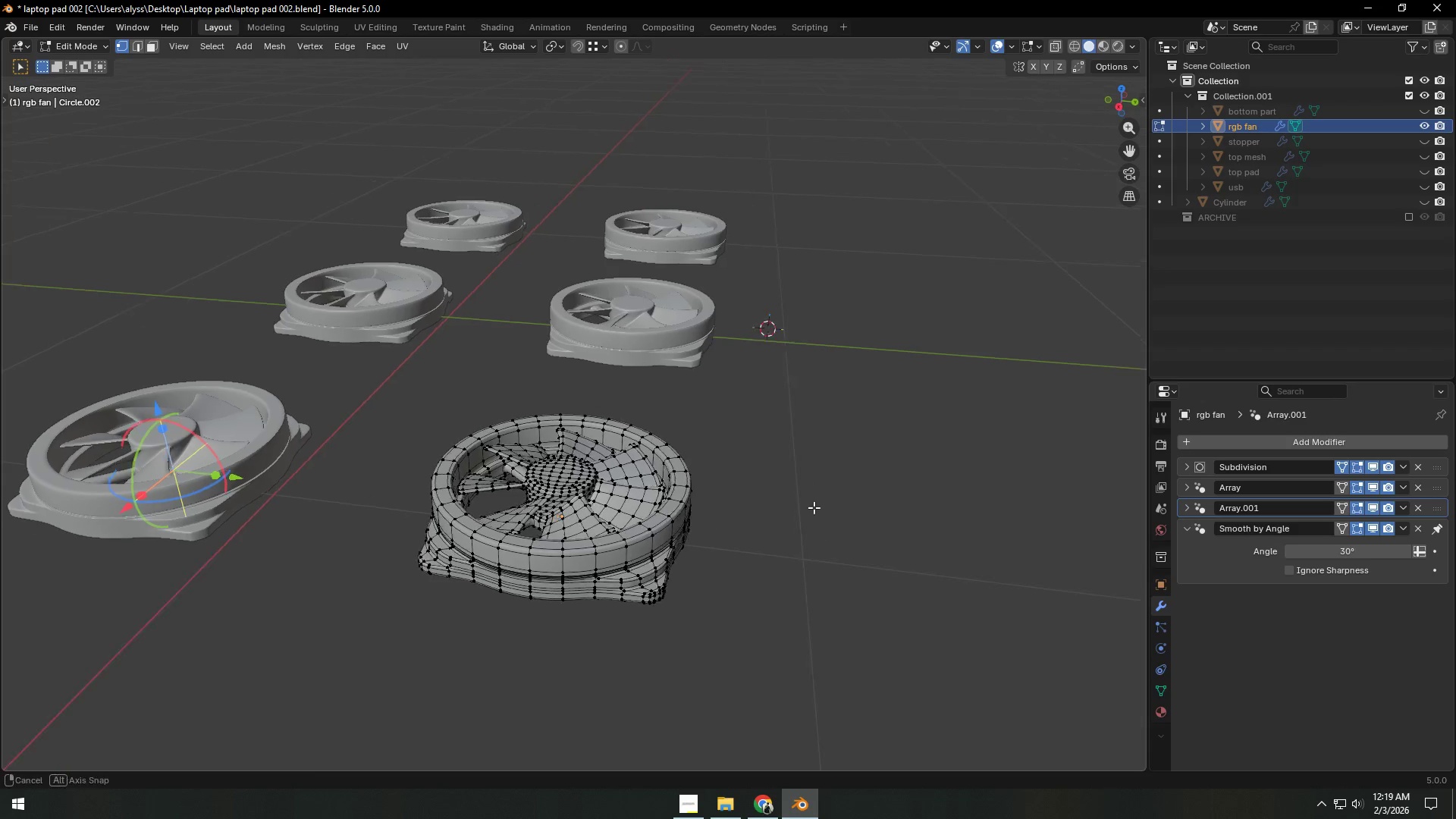 
scroll: coordinate [728, 516], scroll_direction: up, amount: 2.0
 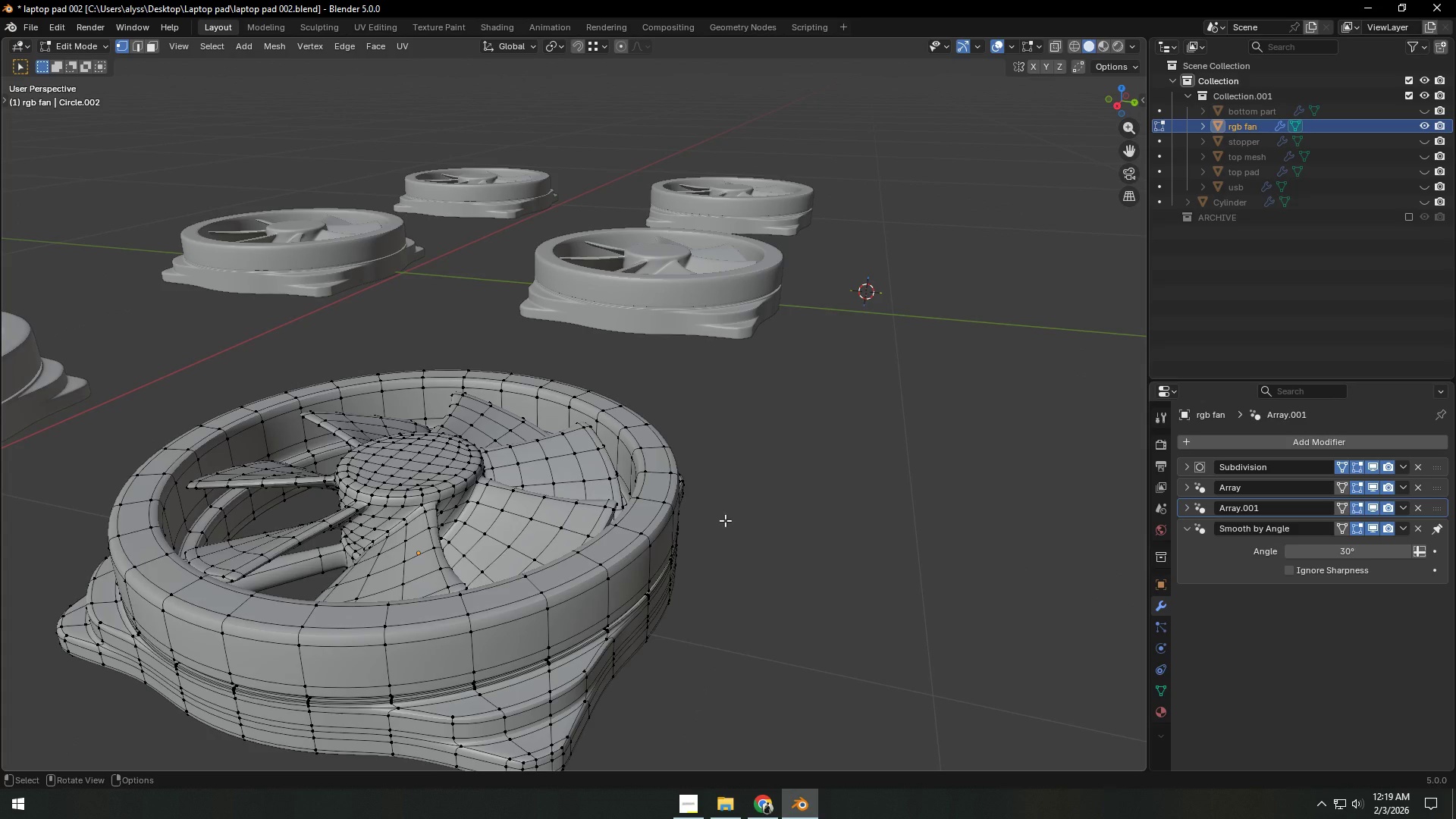 
key(2)
 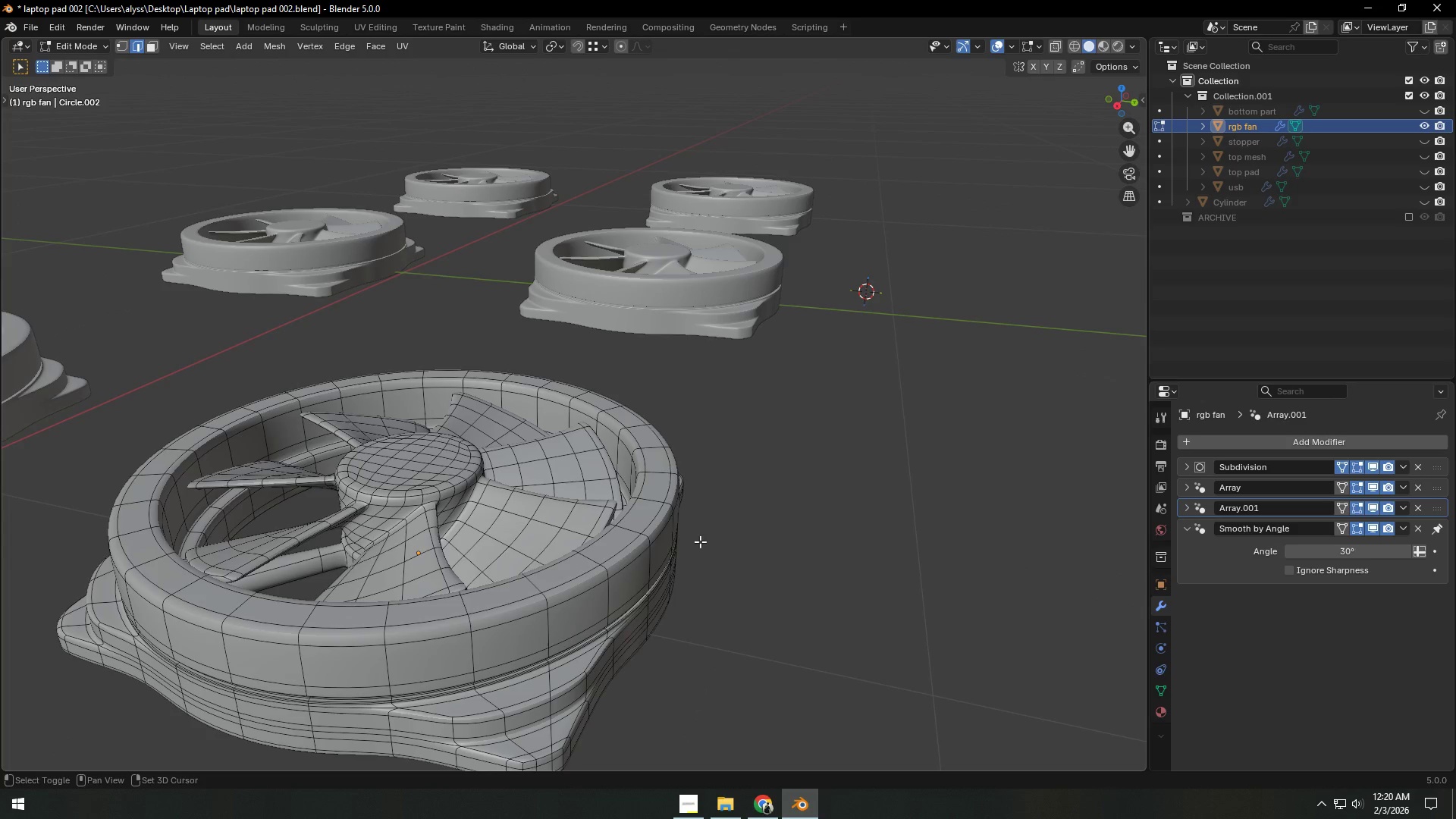 
key(Shift+ShiftLeft)
 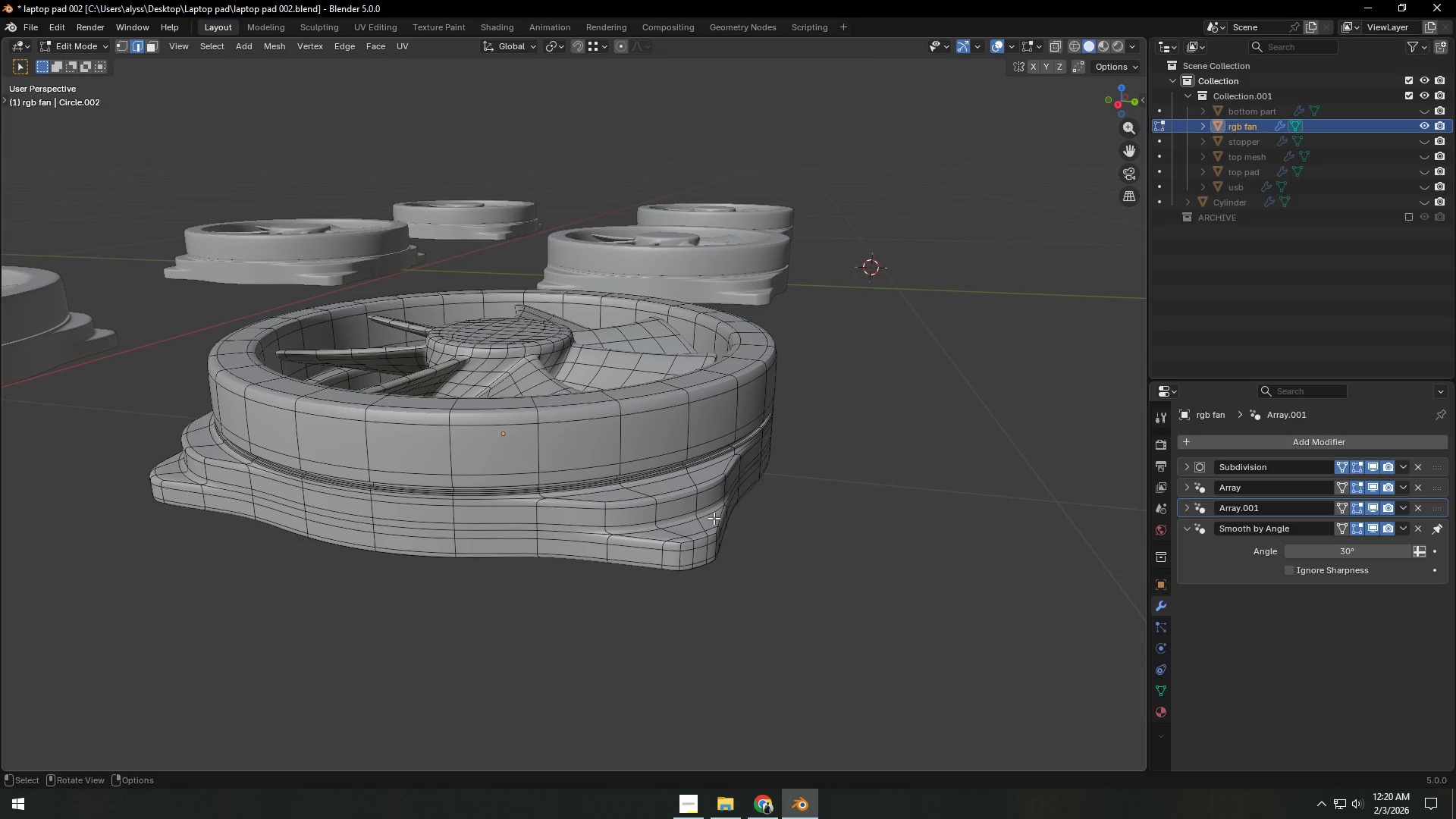 
hold_key(key=ShiftLeft, duration=0.34)
 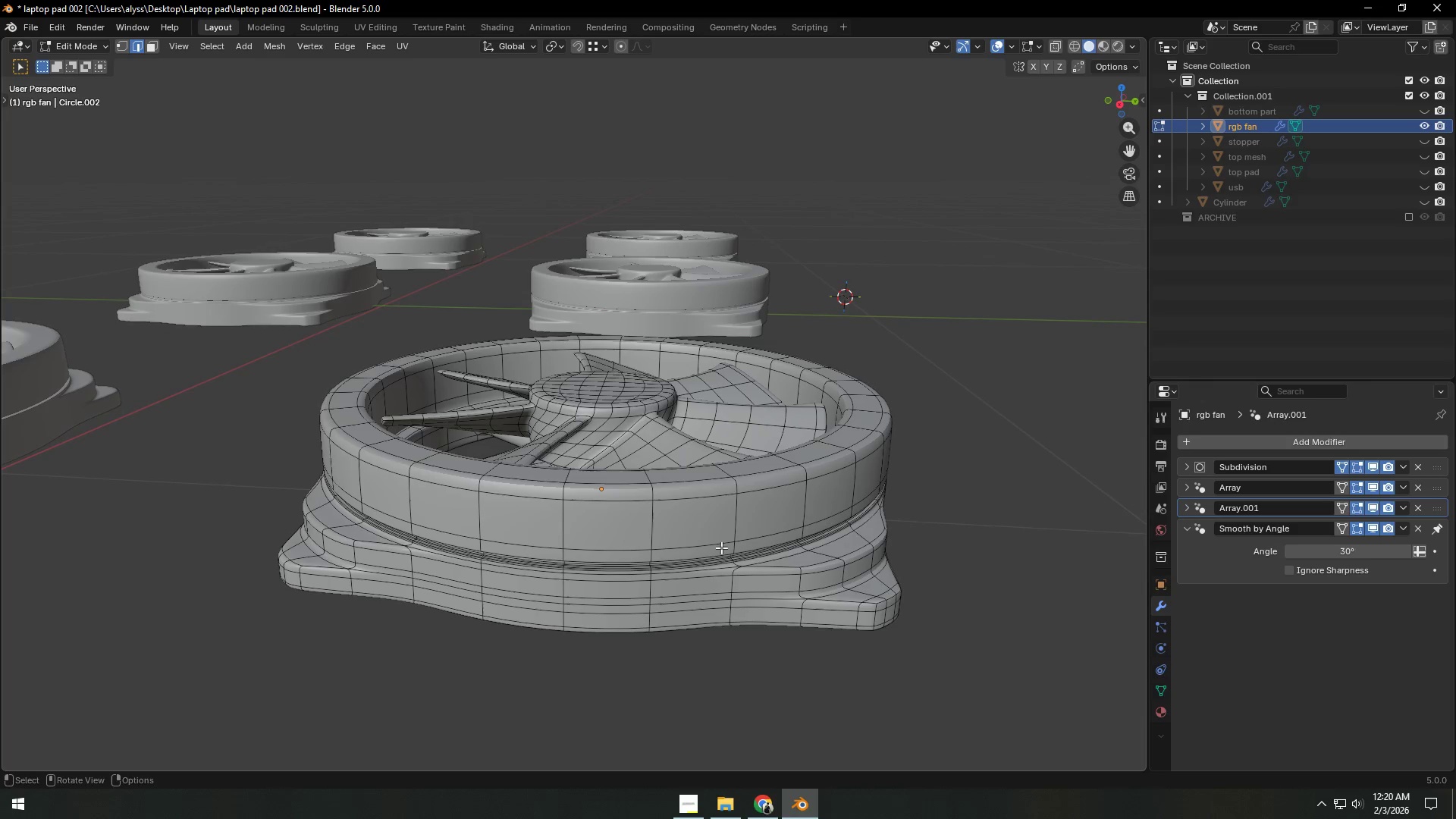 
key(Control+S)
 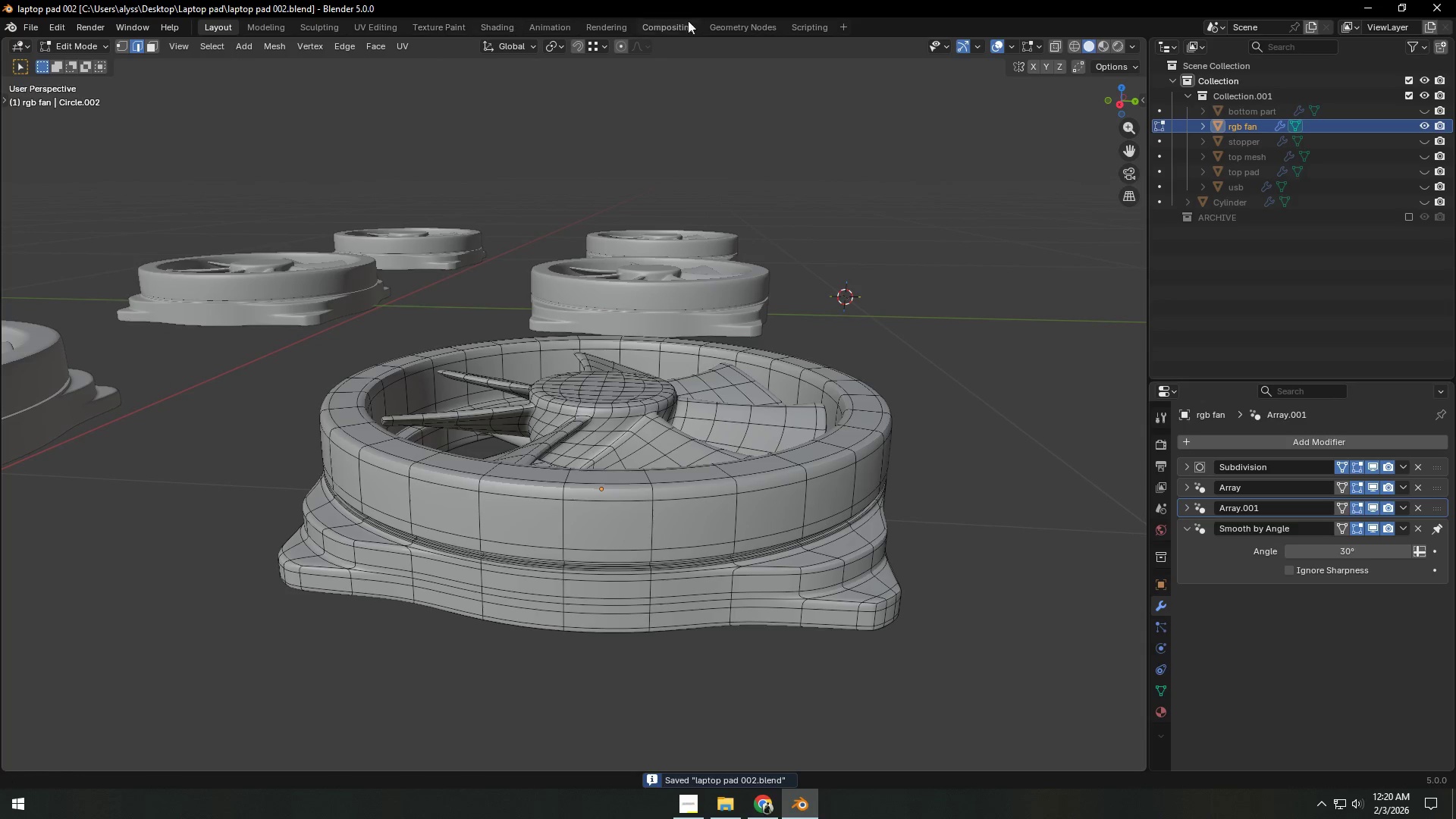 
right_click([268, 27])
 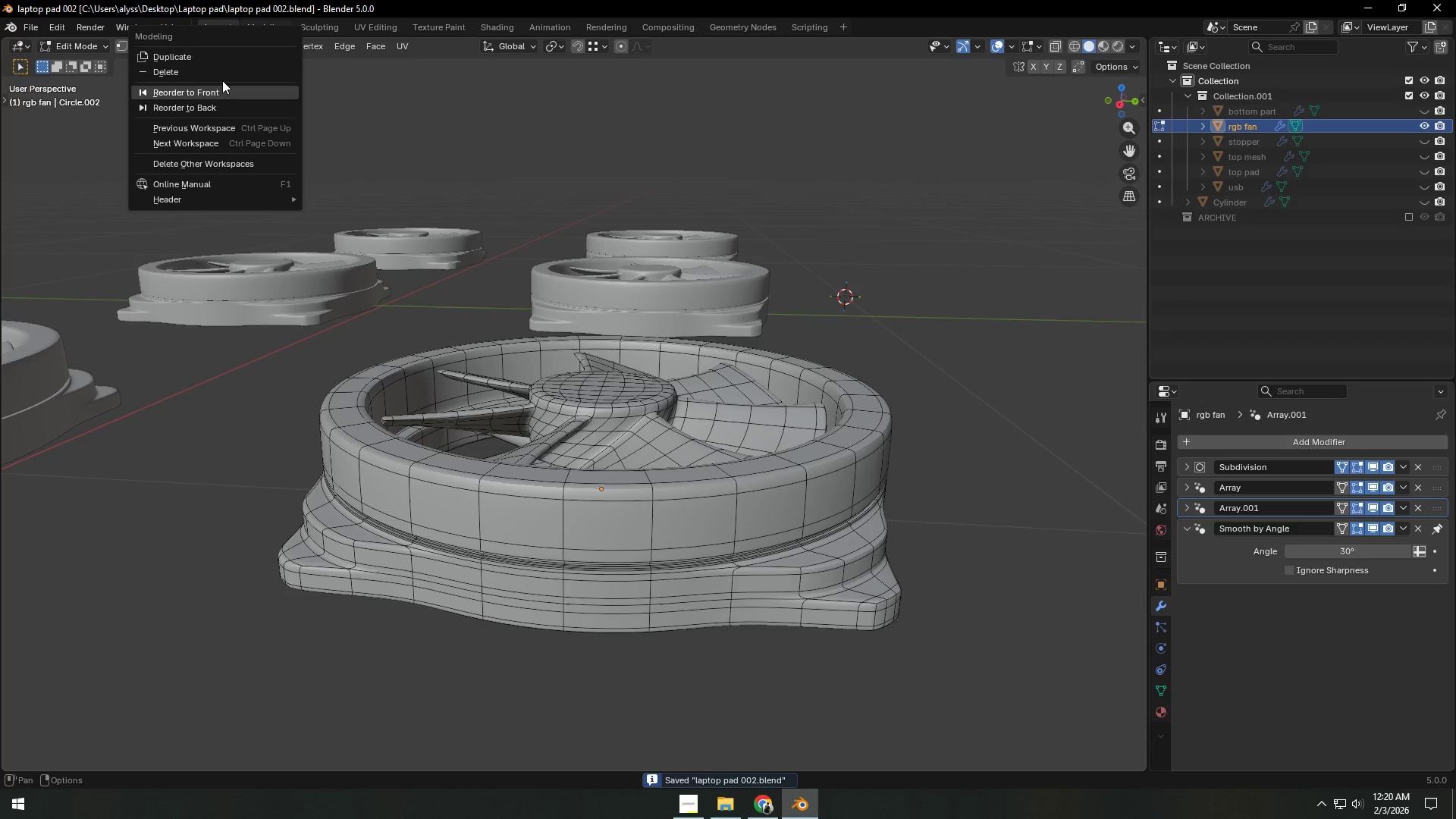 
left_click([223, 67])
 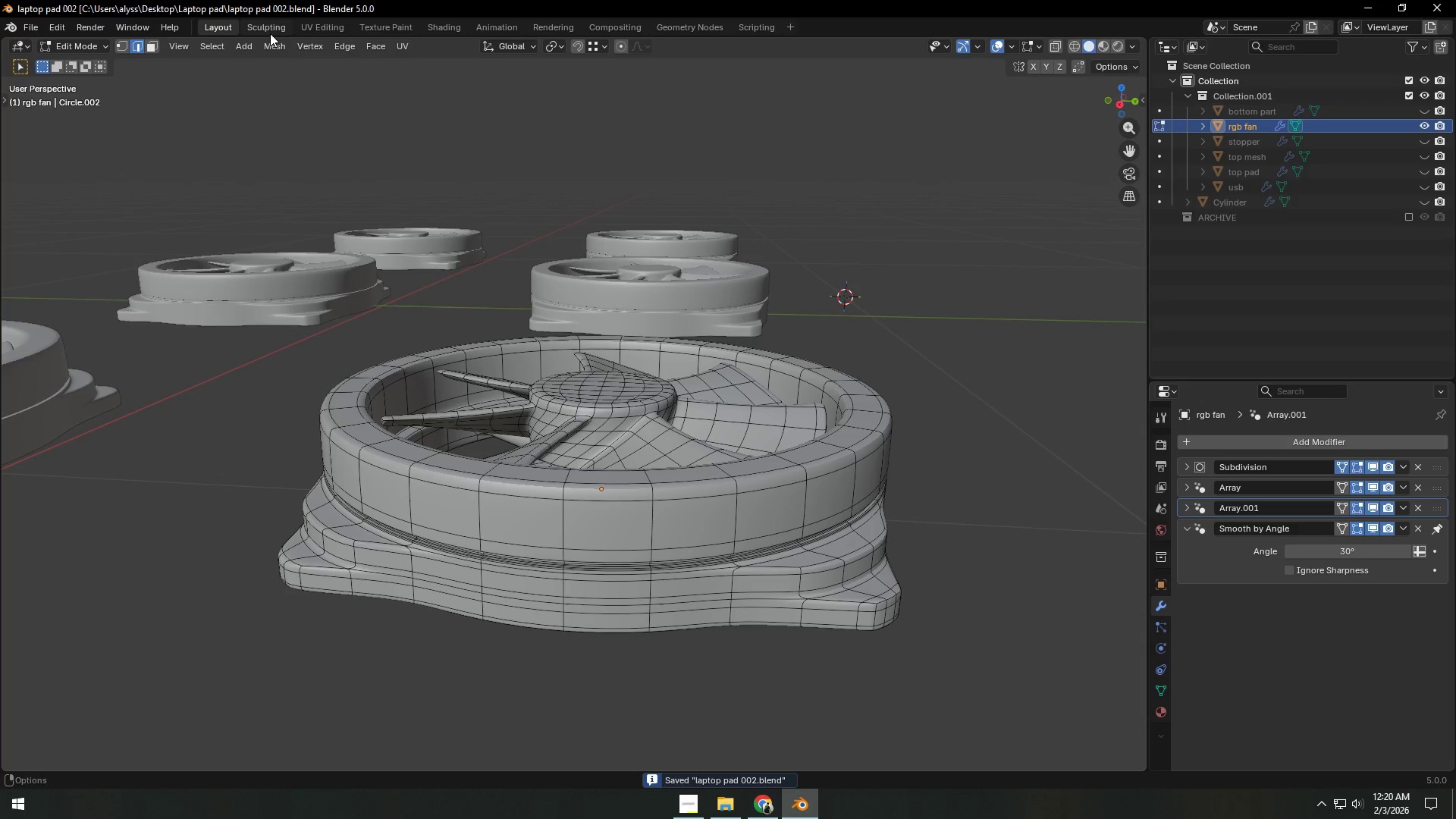 
right_click([263, 32])
 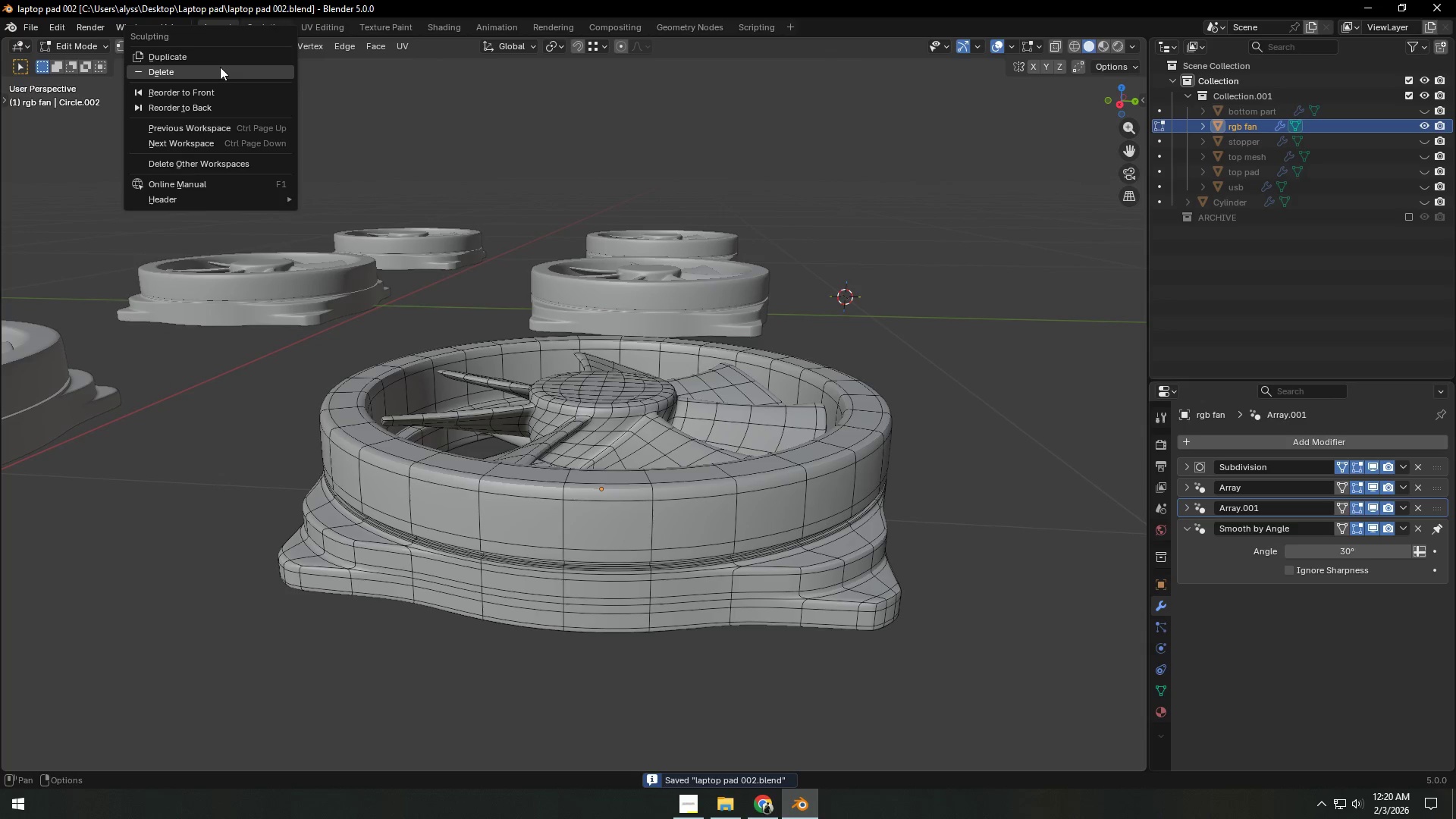 
left_click([220, 67])
 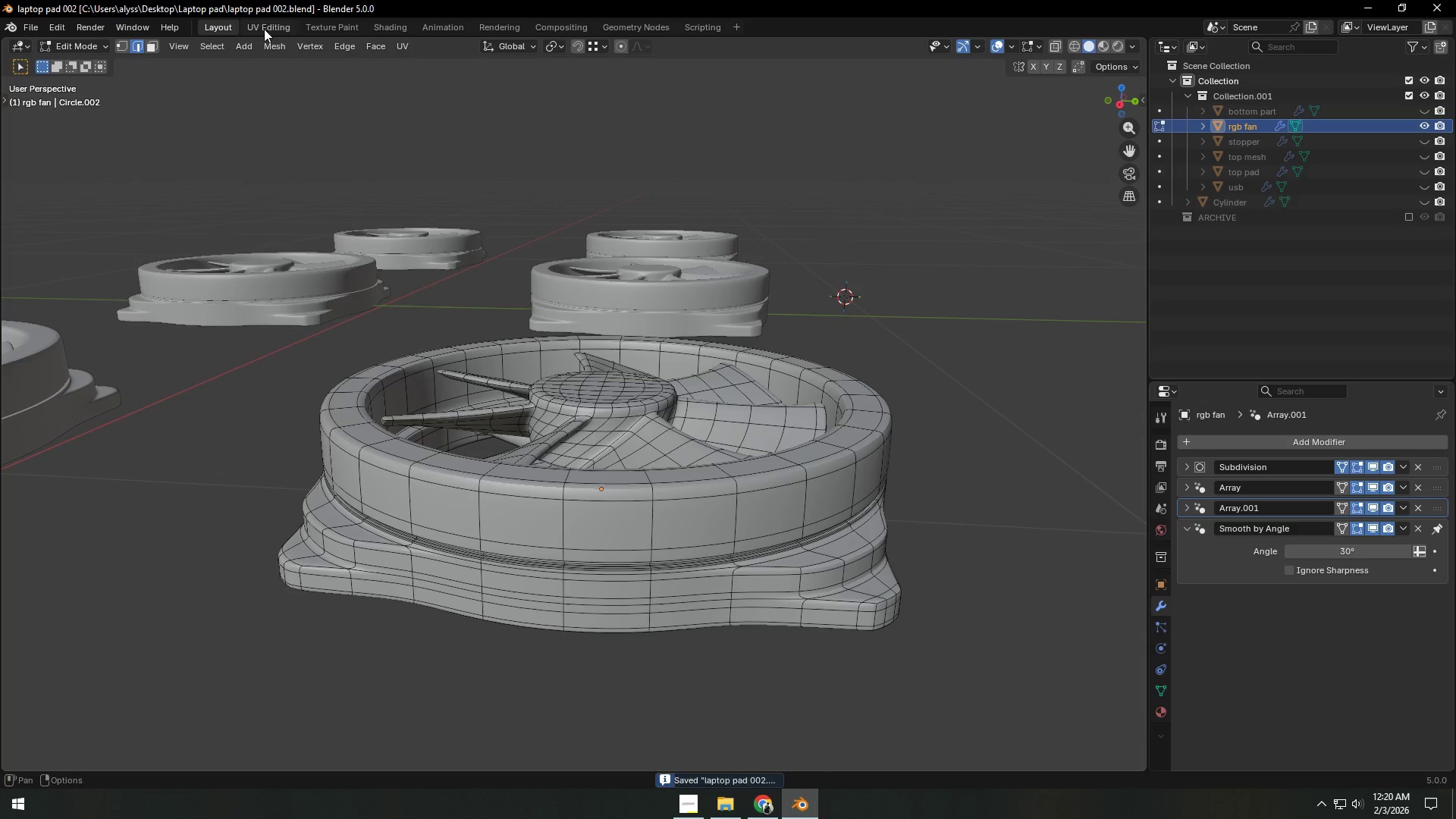 
right_click([268, 25])
 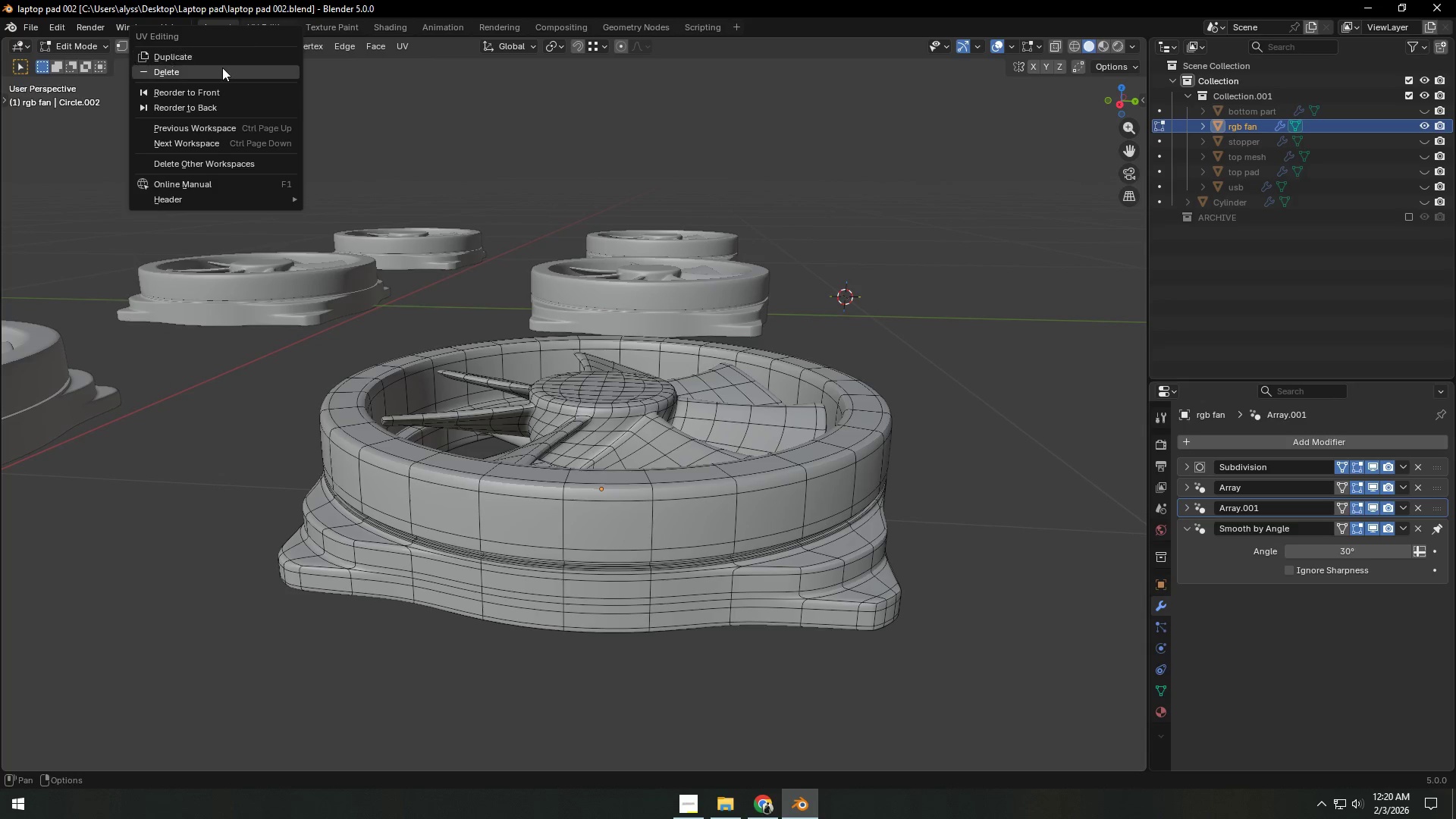 
left_click([221, 68])
 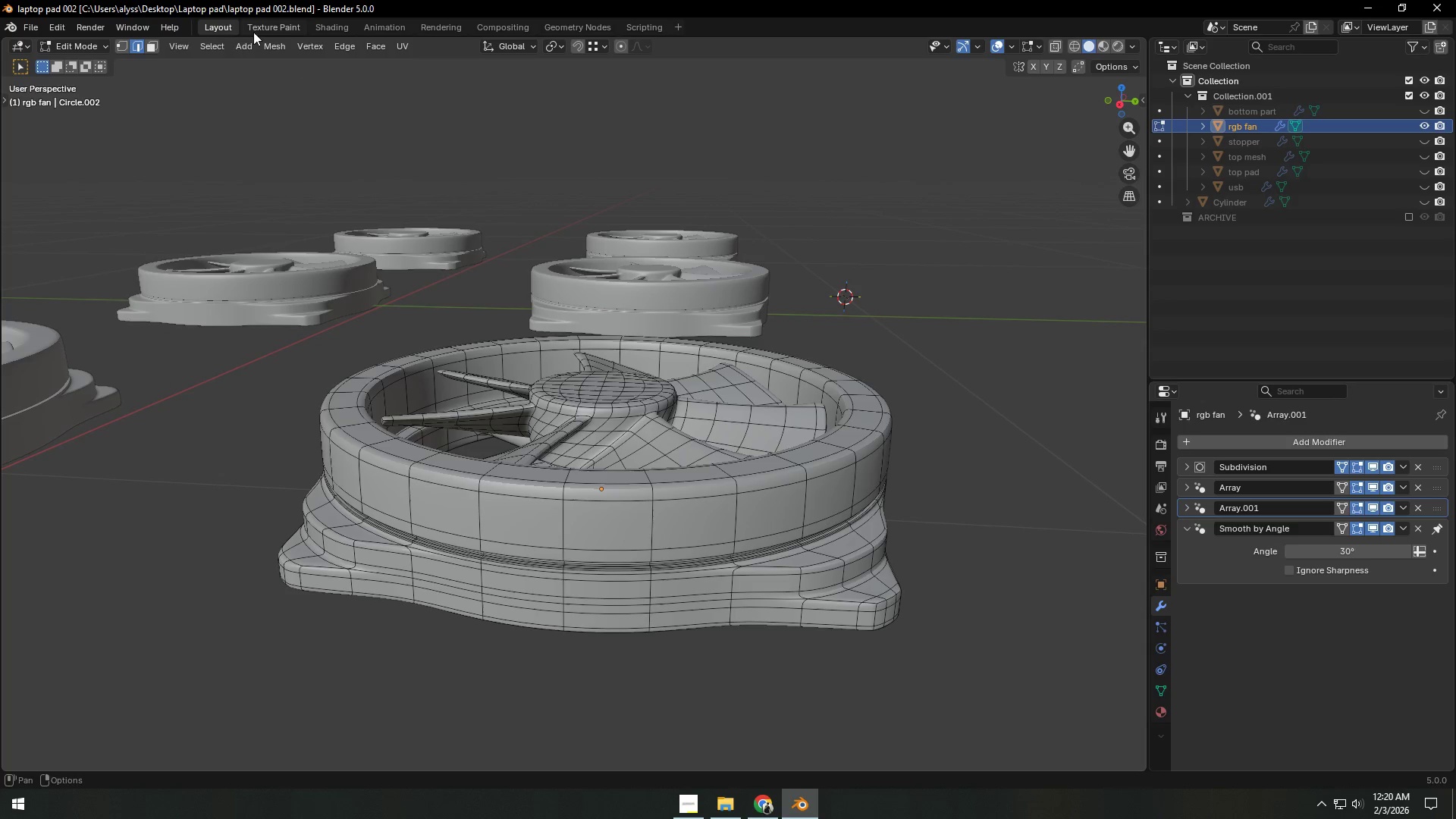 
right_click([259, 28])
 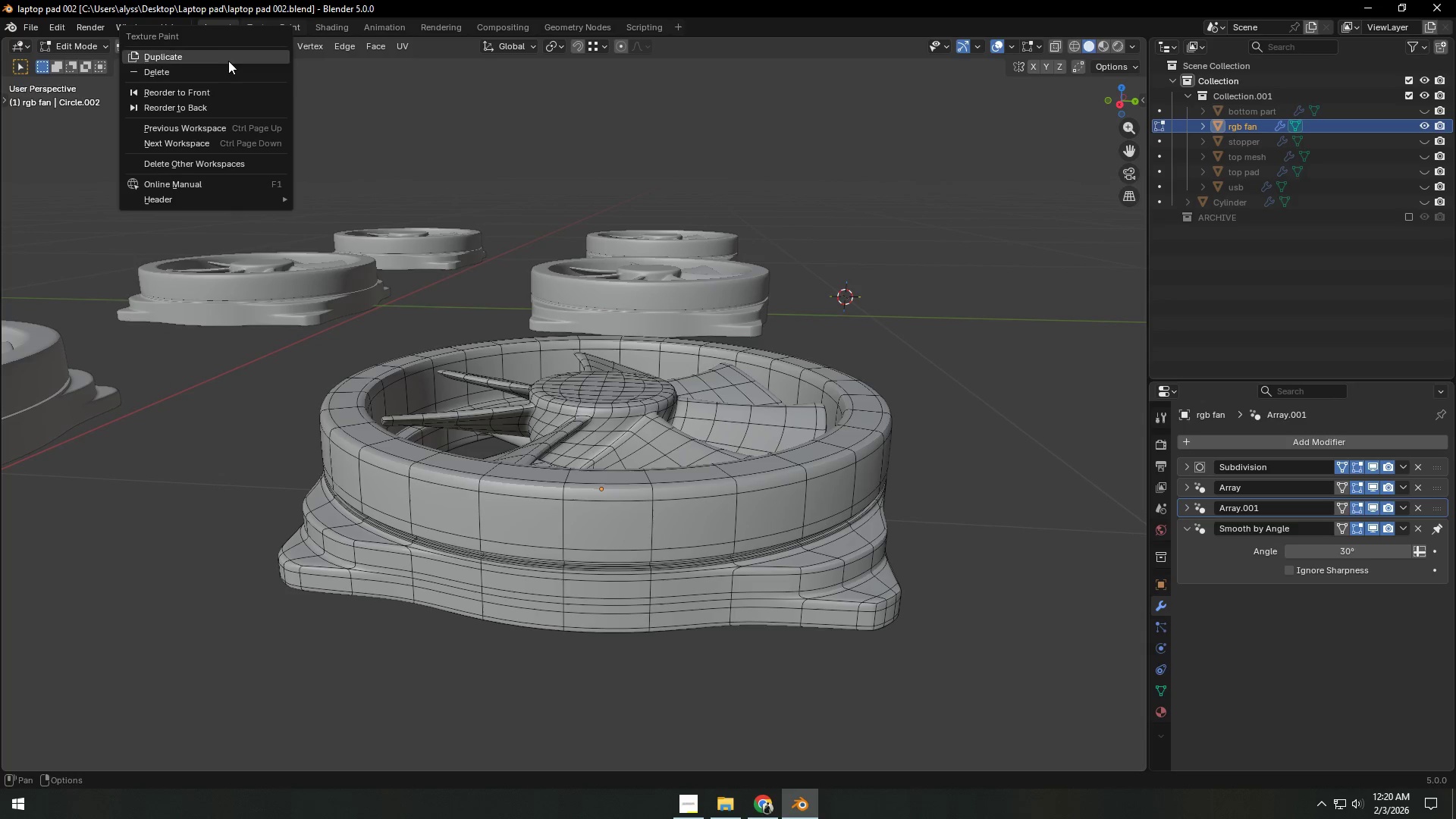 
left_click([218, 68])
 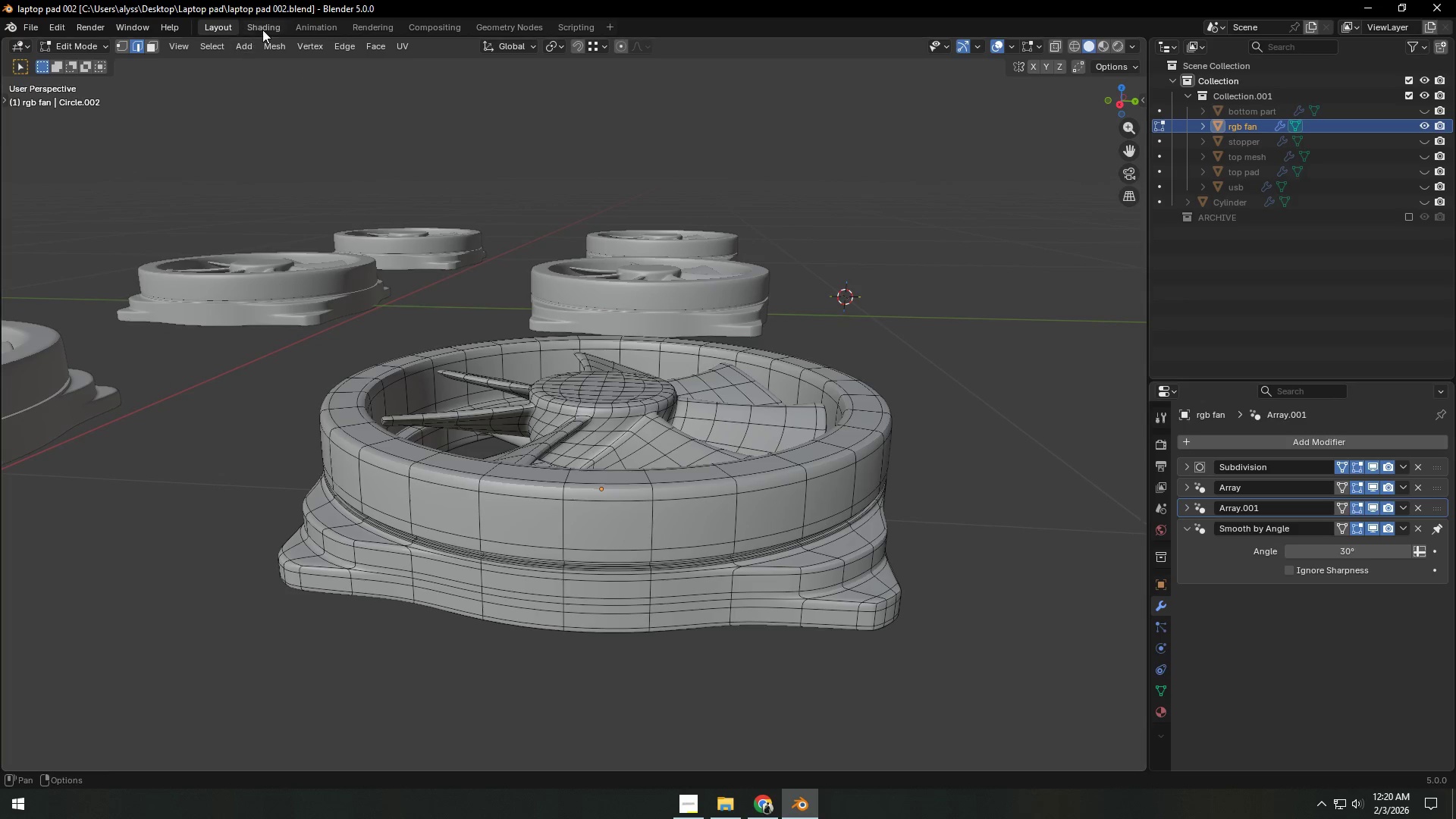 
right_click([262, 29])
 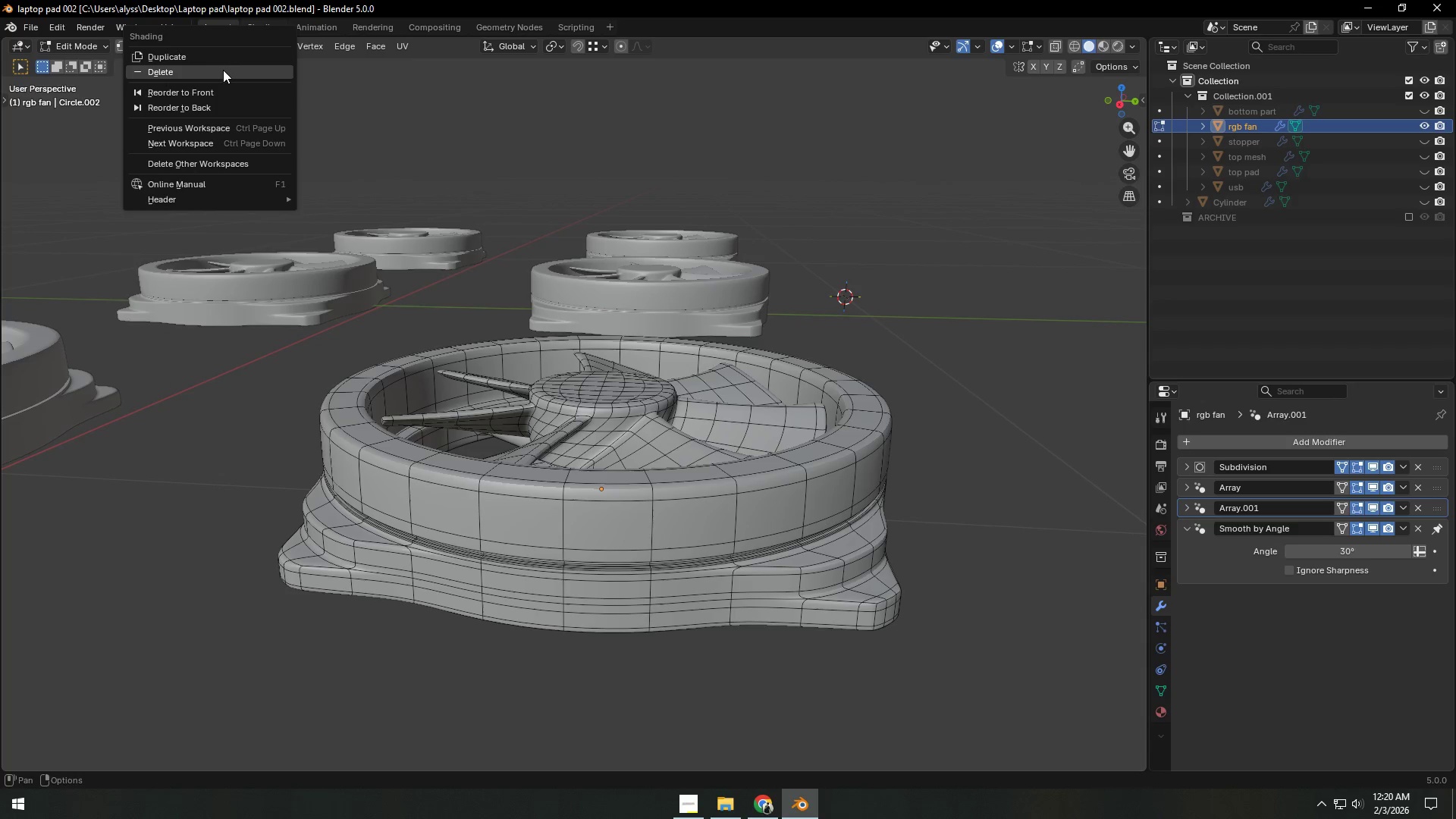 
left_click([218, 73])
 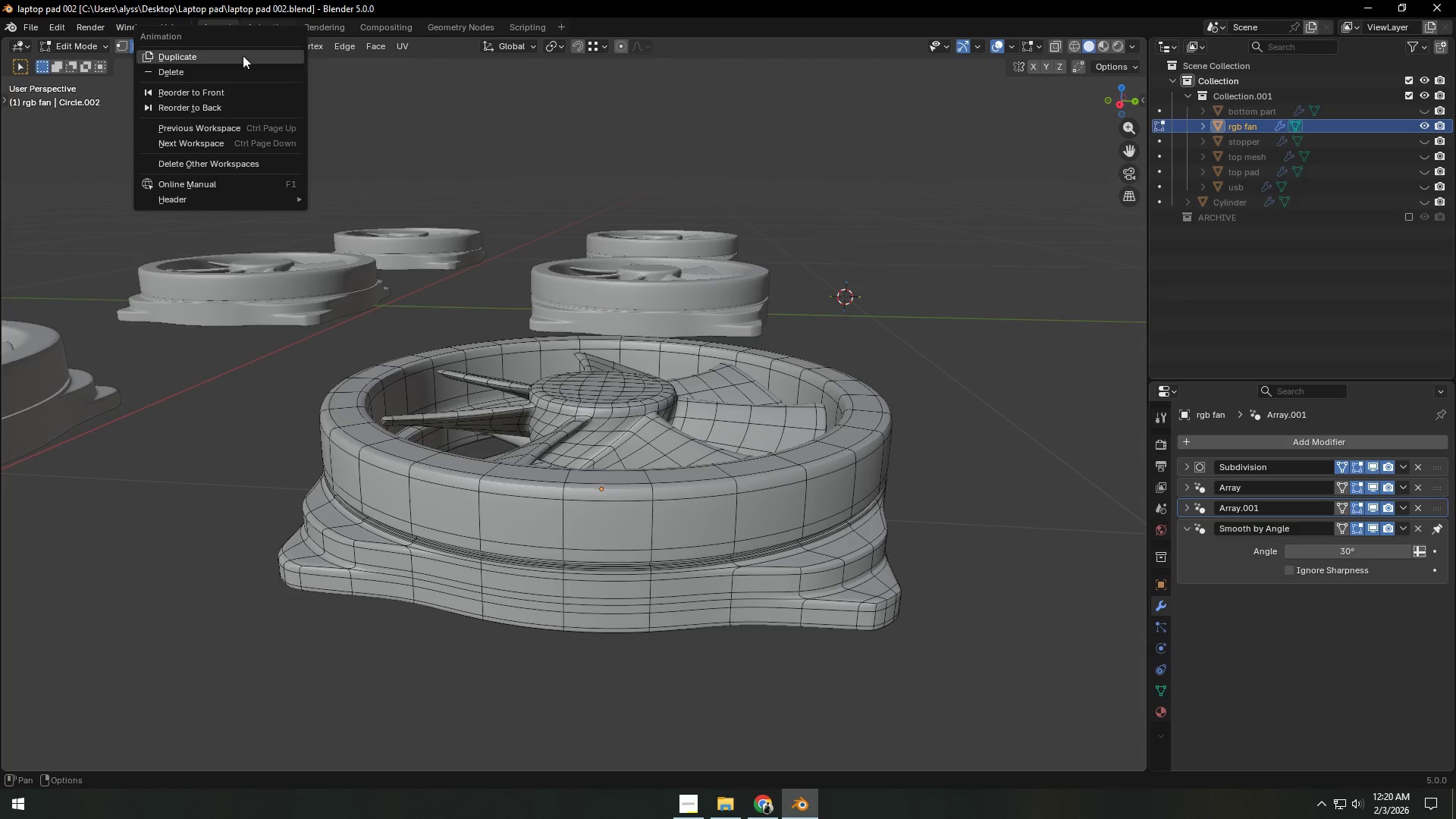 
left_click([224, 70])
 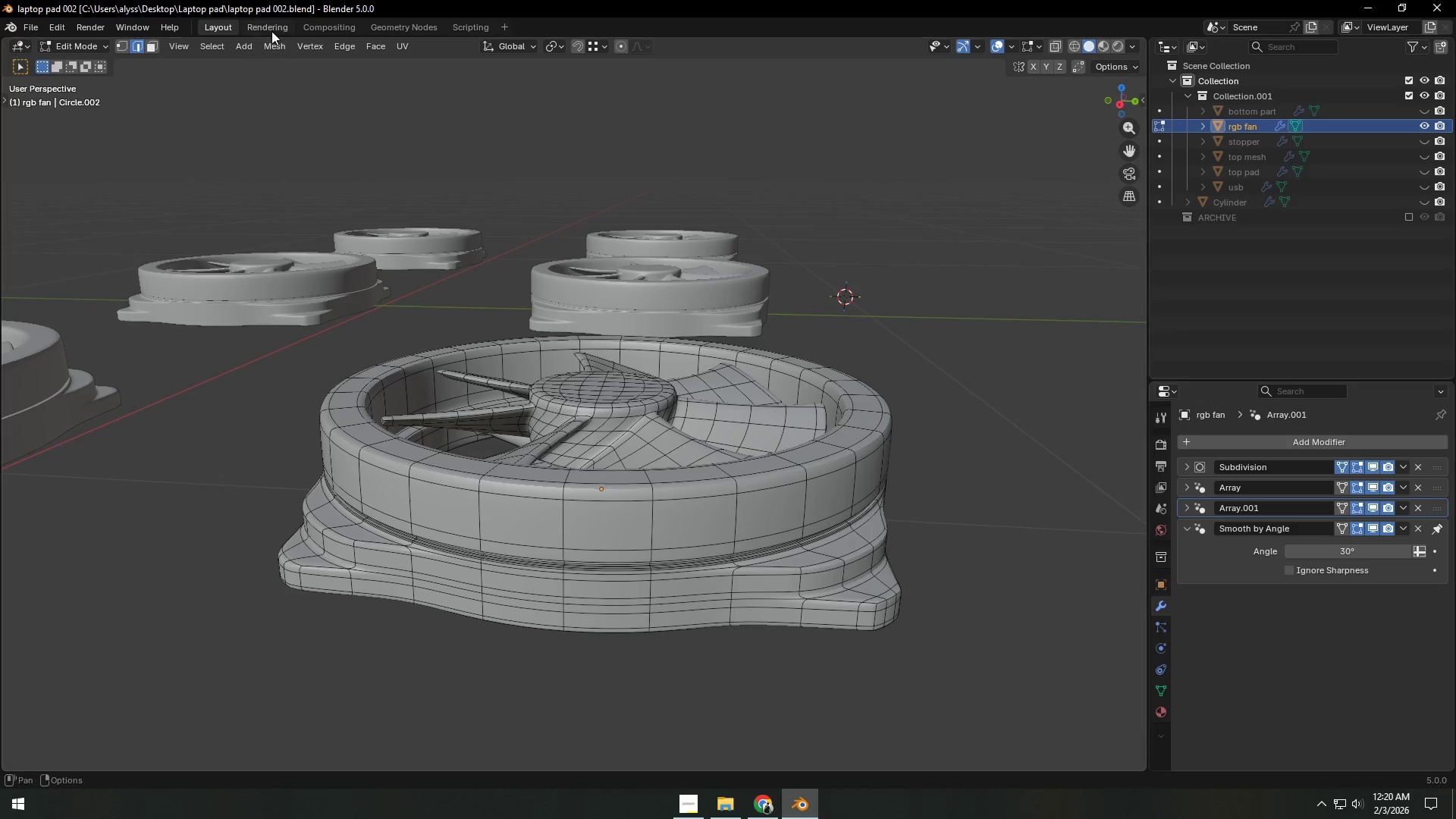 
right_click([272, 30])
 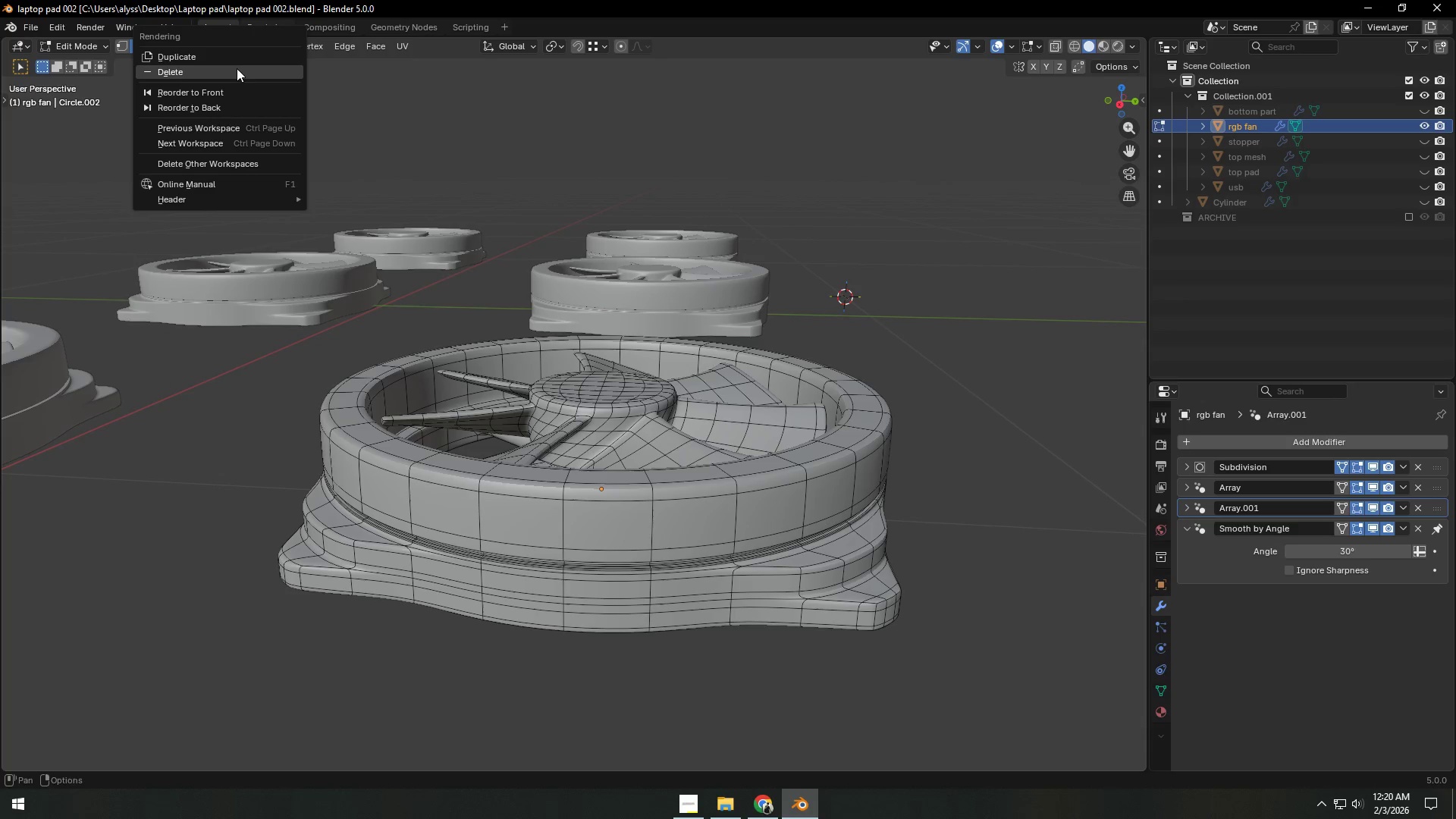 
left_click([231, 73])
 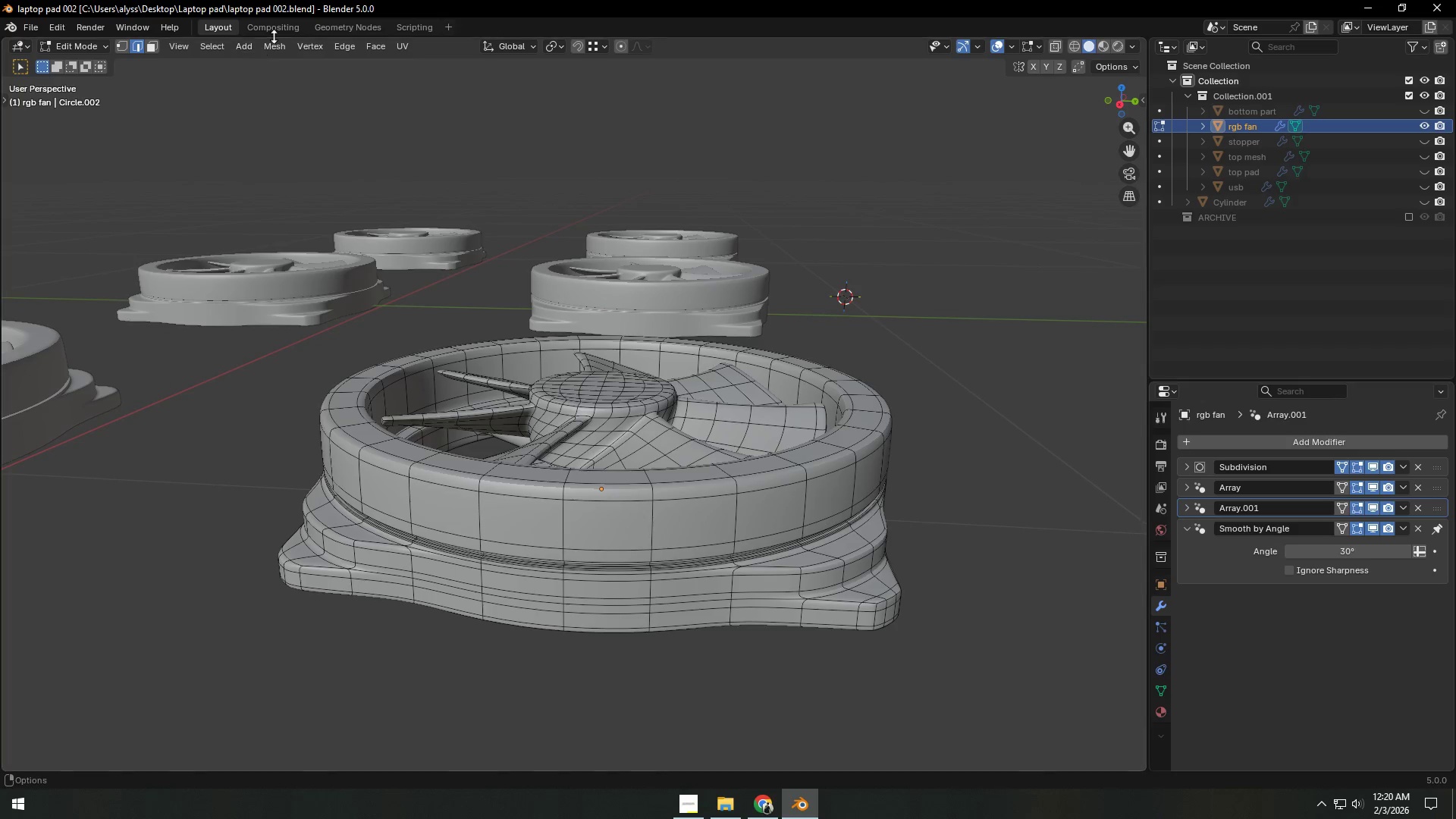 
right_click([278, 30])
 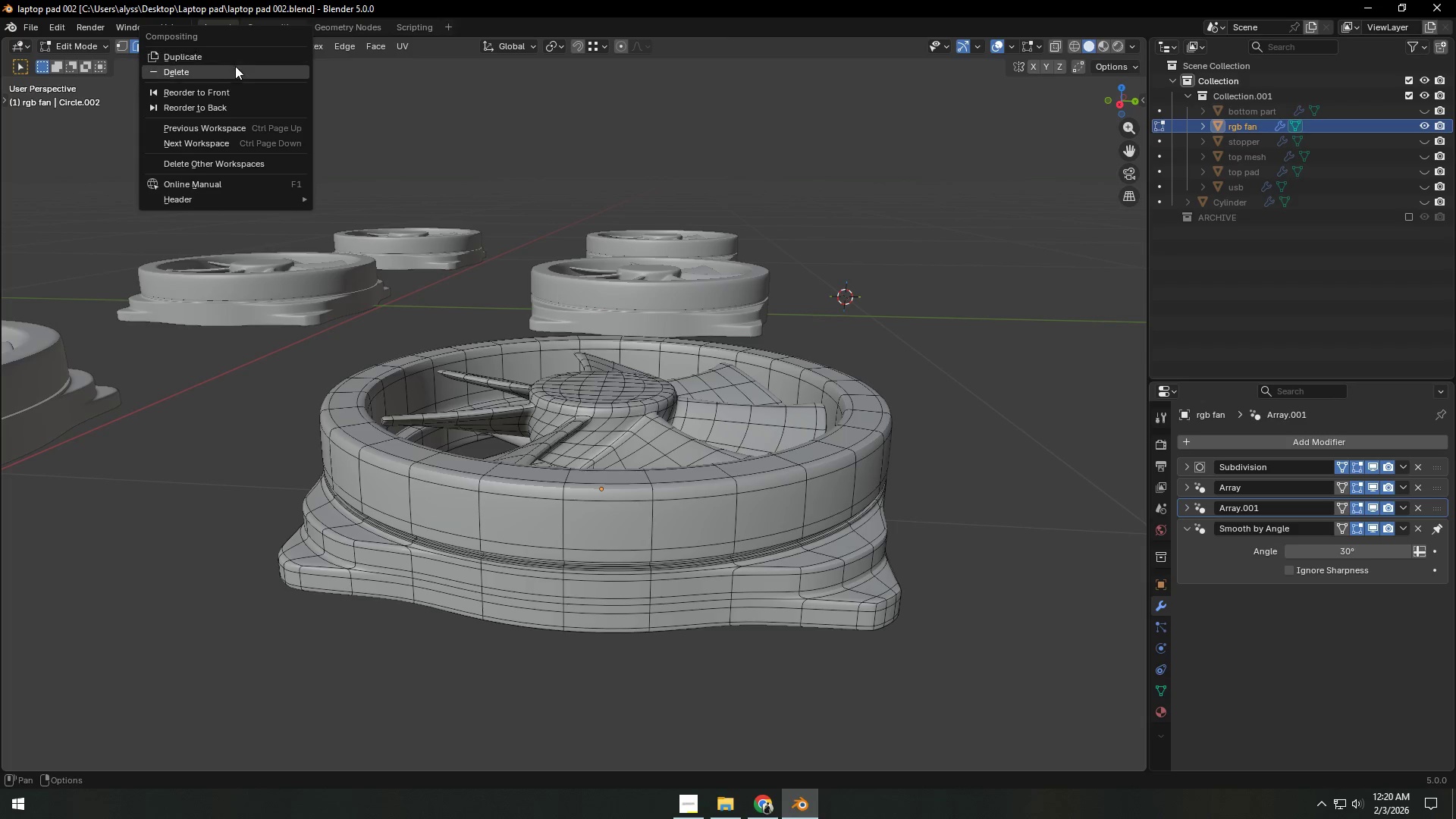 
left_click([230, 72])
 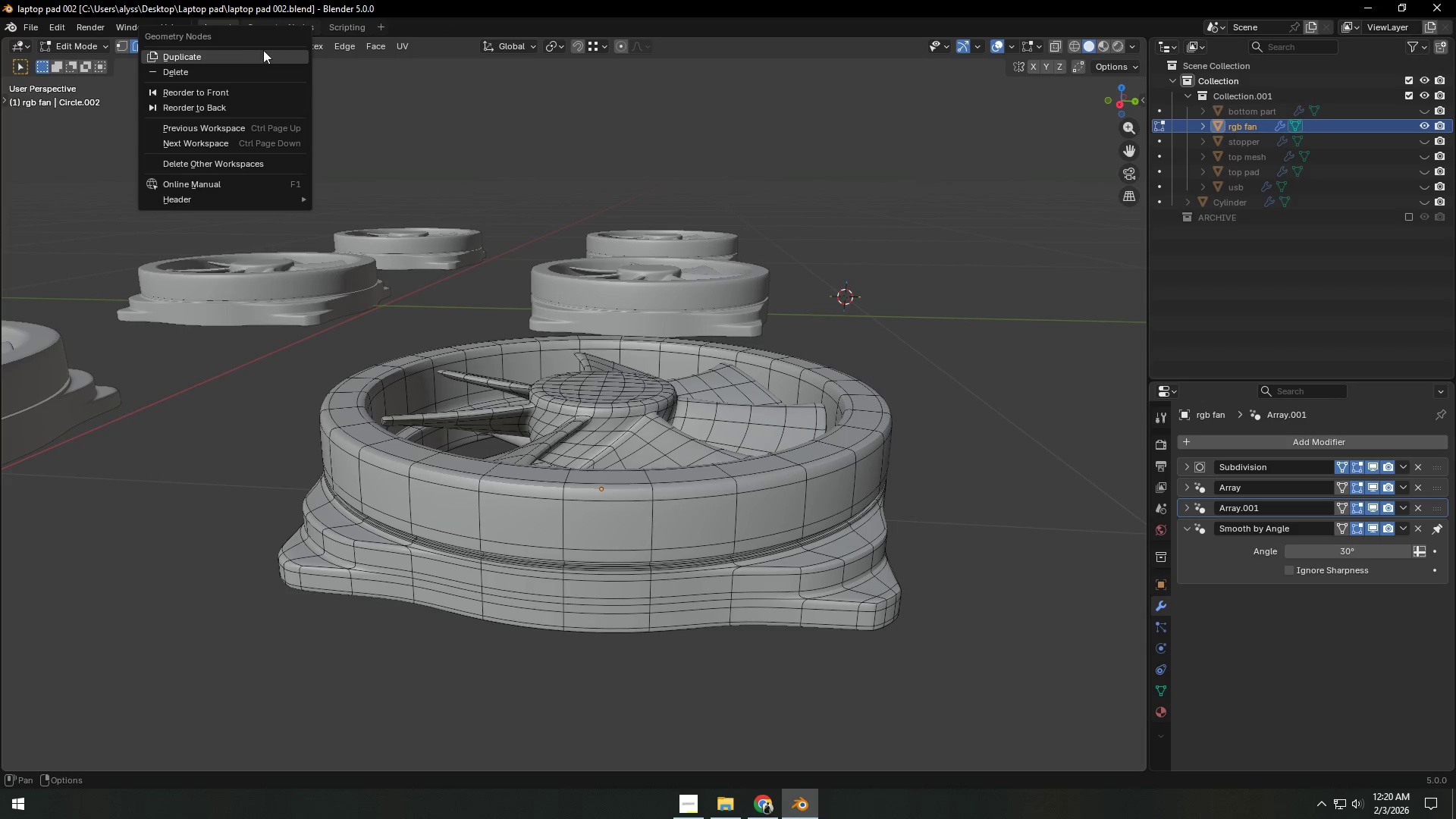 
left_click([237, 73])
 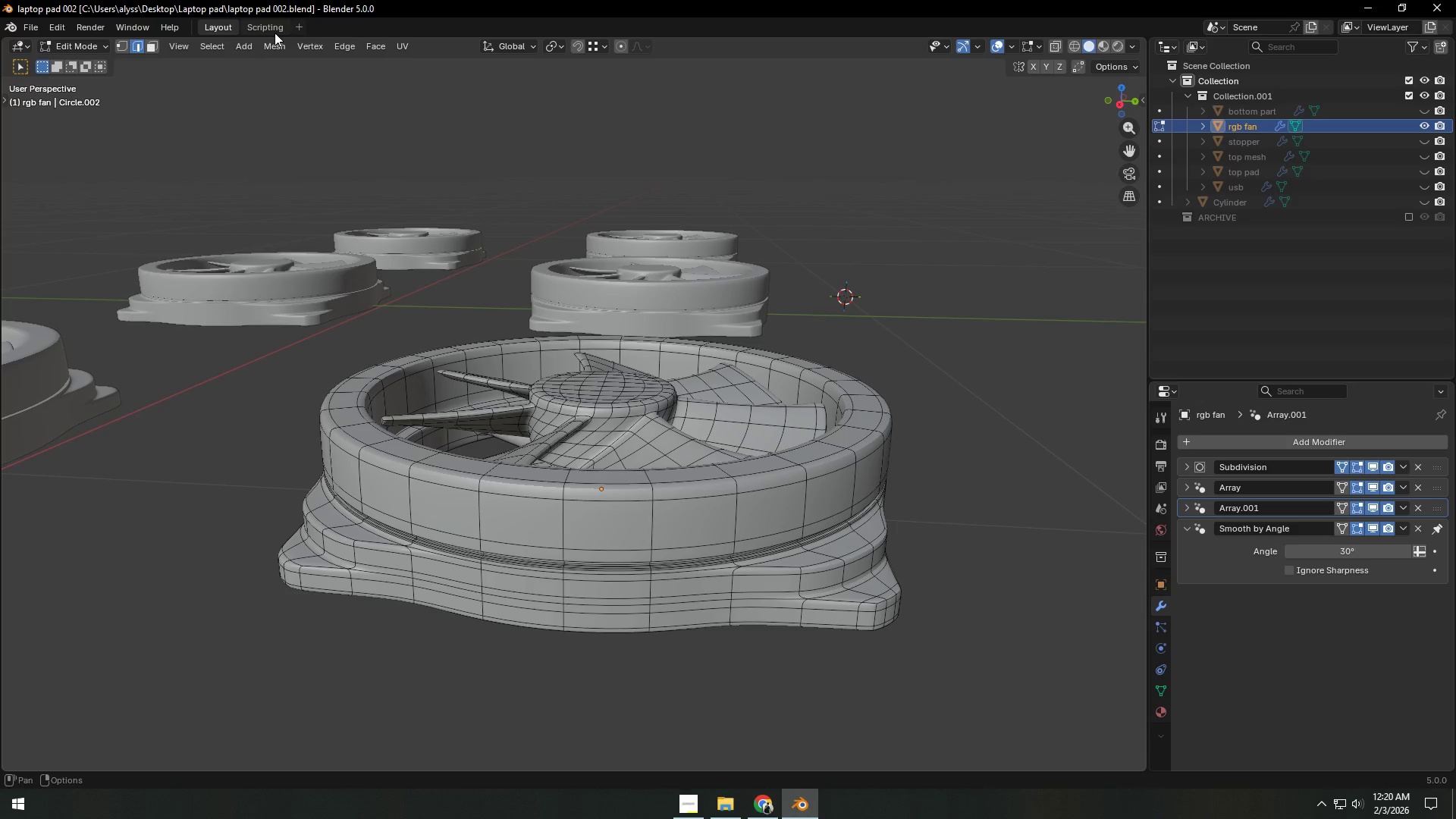 
right_click([275, 33])
 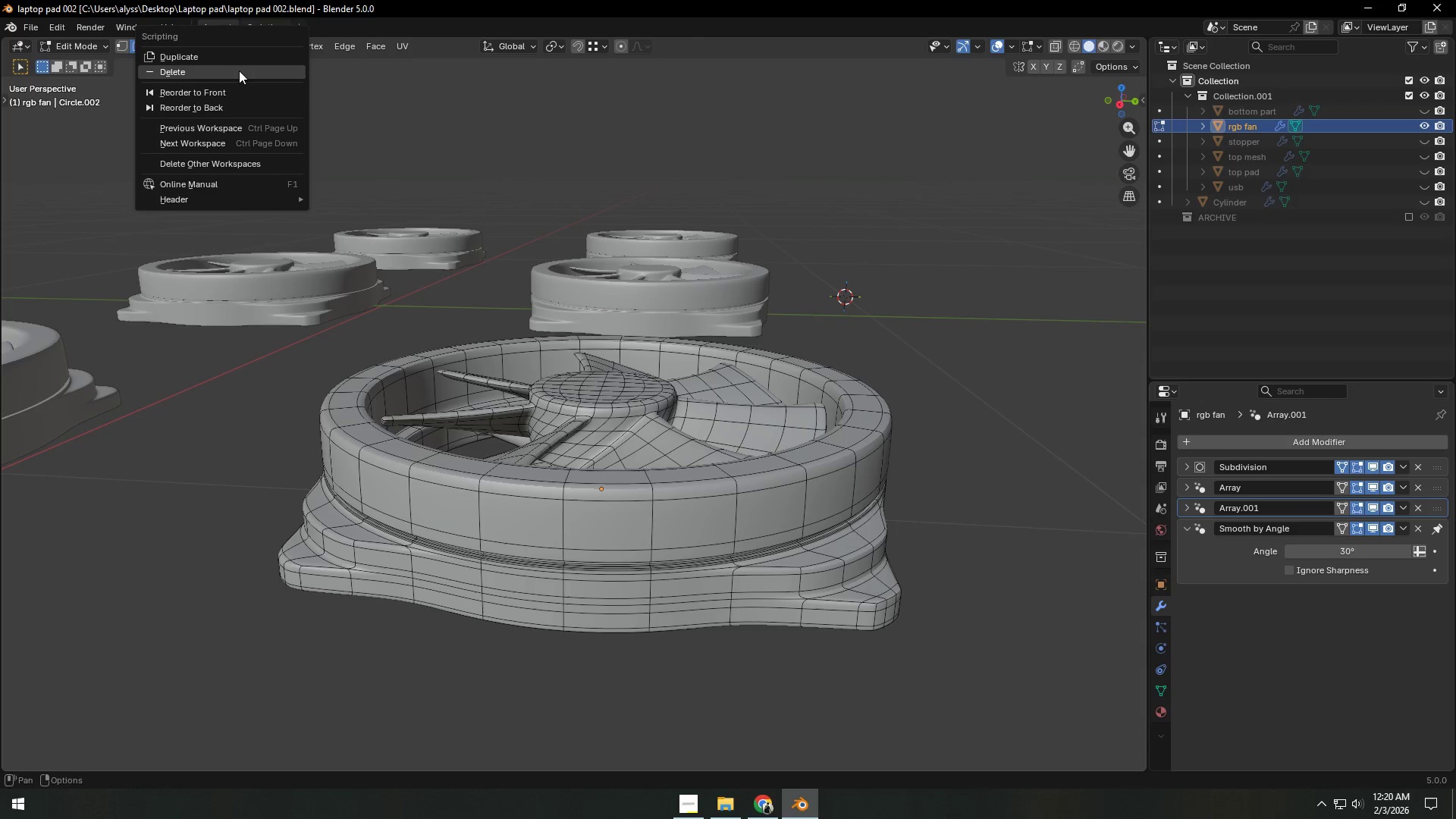 
left_click([234, 73])
 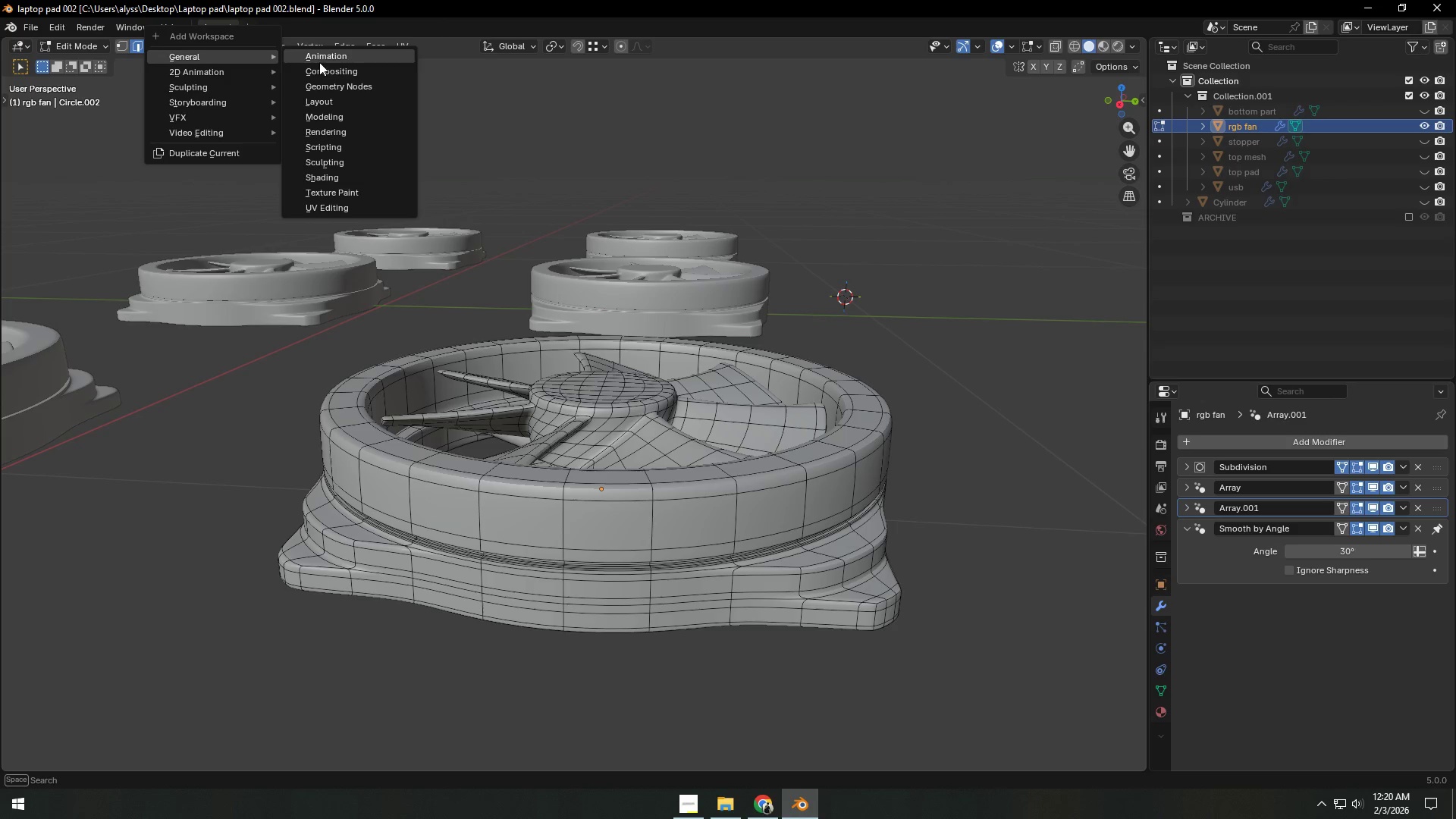 
left_click([330, 100])
 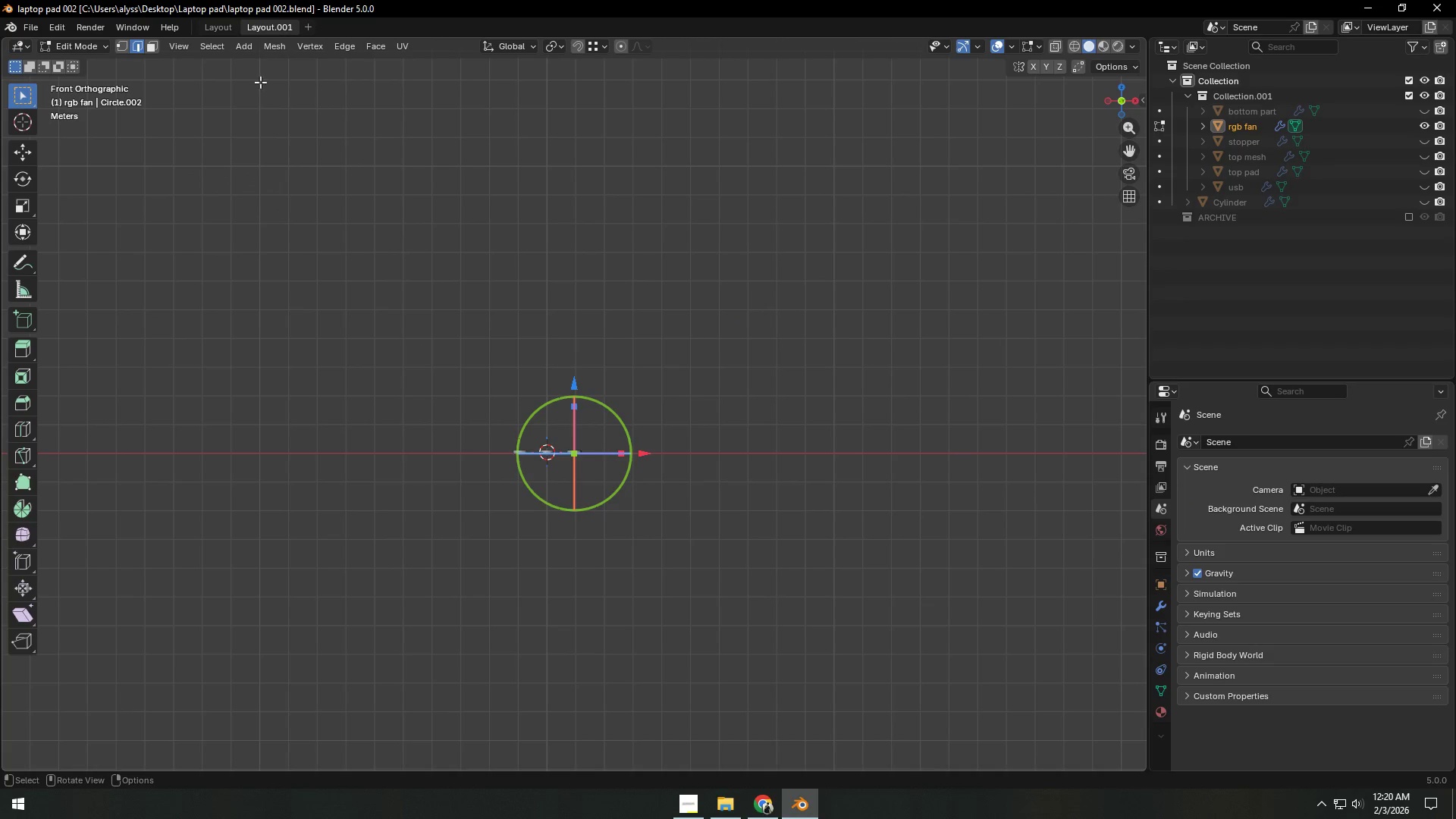 
left_click([221, 28])
 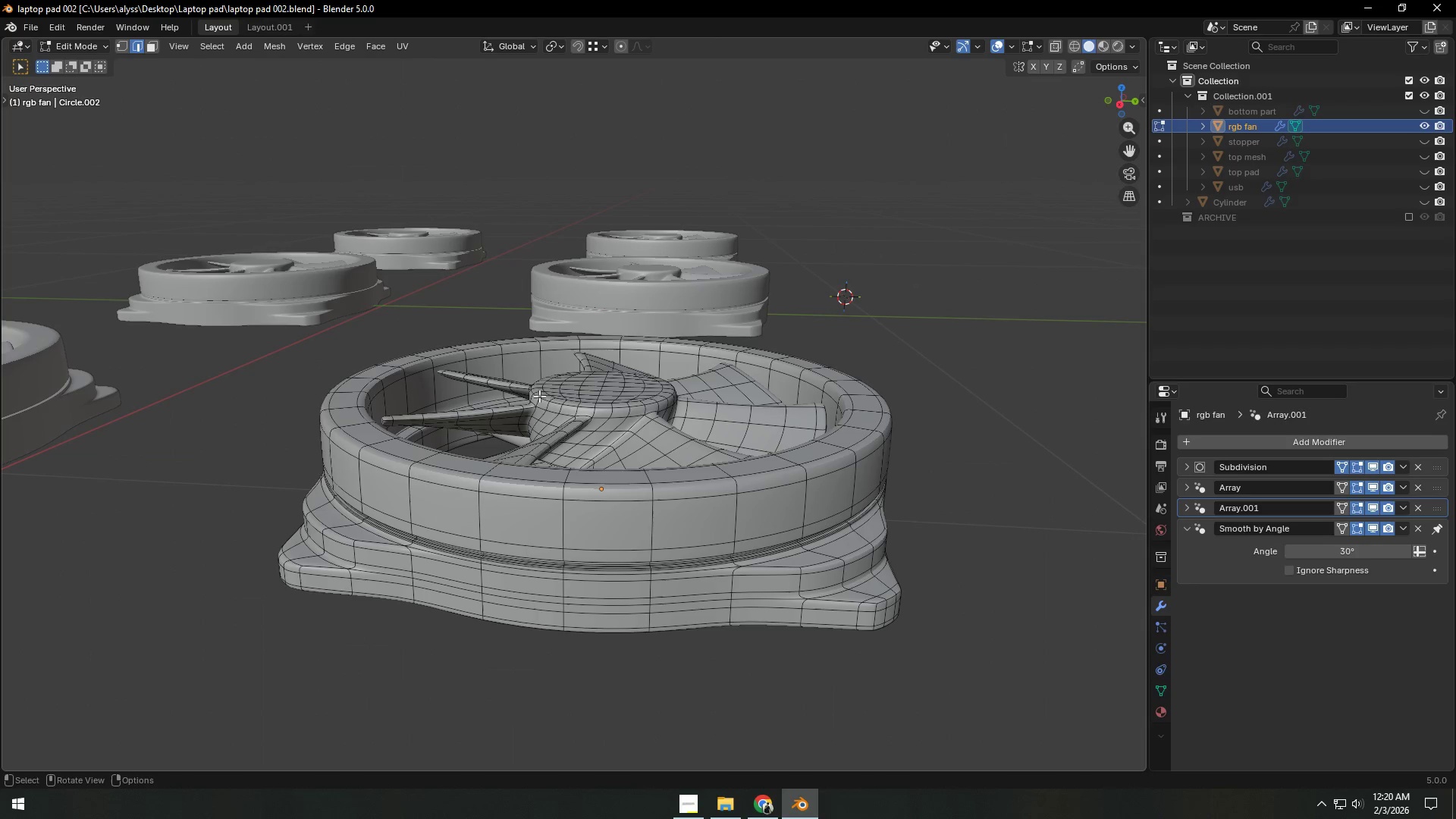 
key(Tab)
 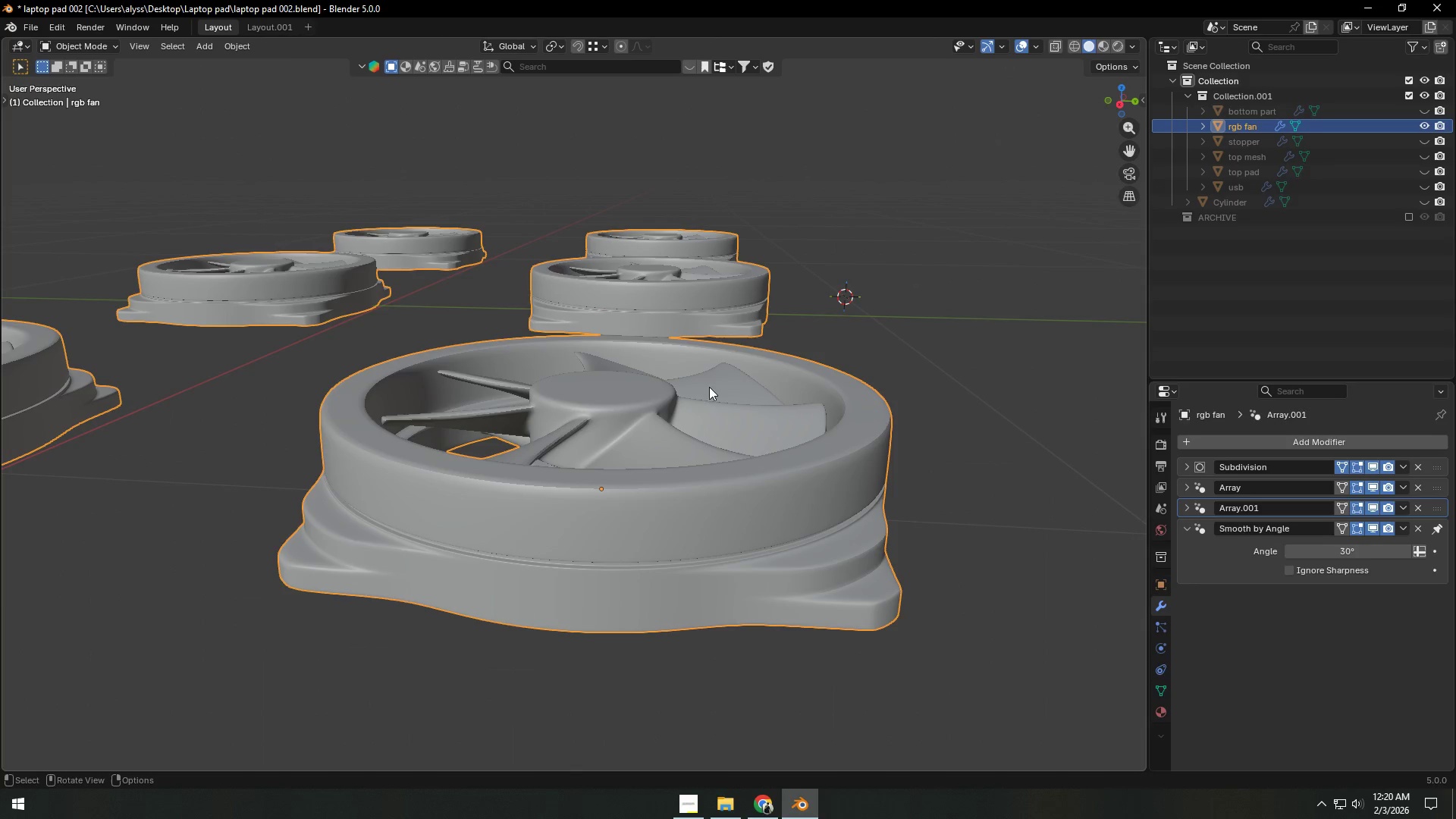 
key(Control+S)
 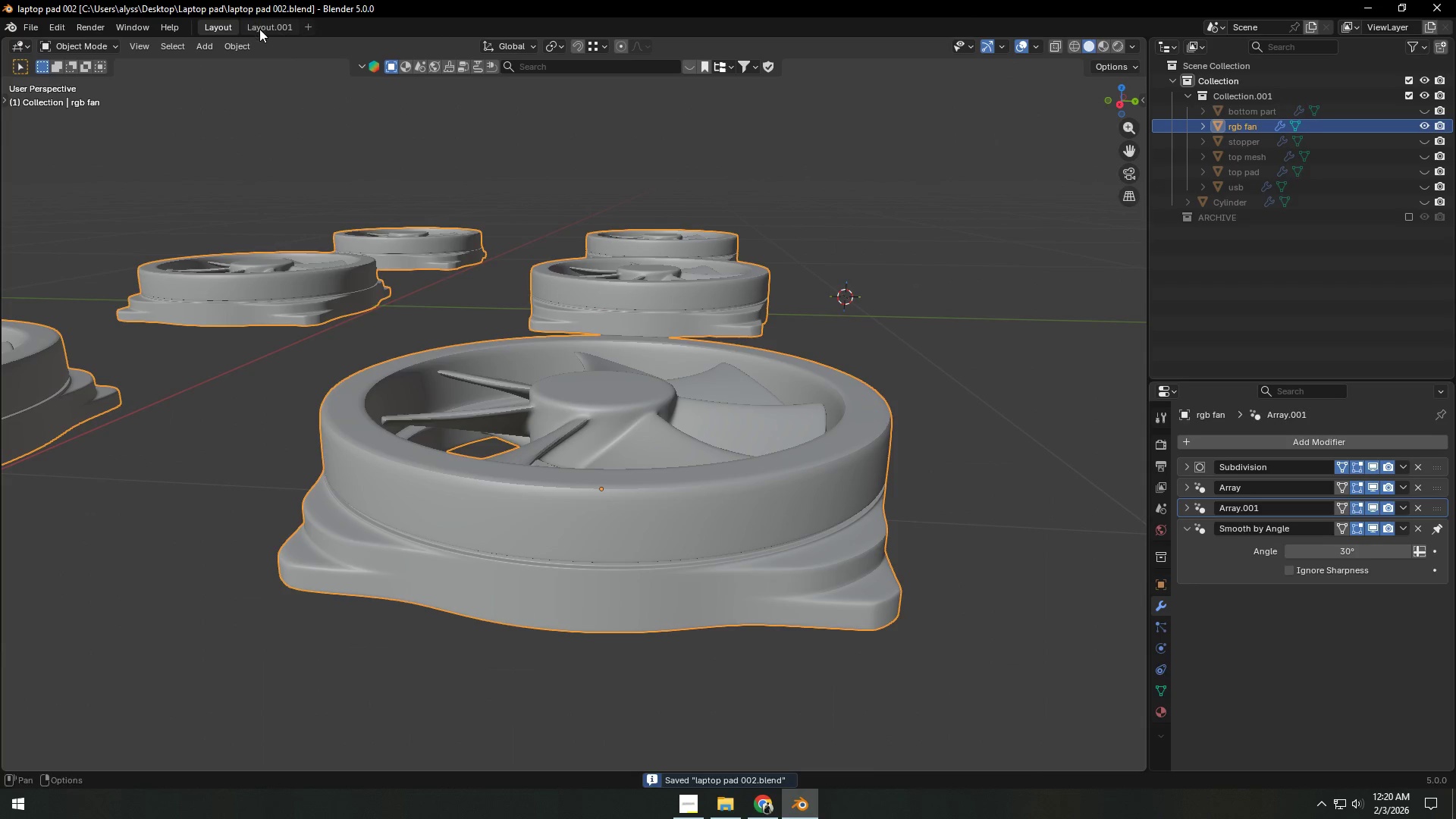 
double_click([262, 28])
 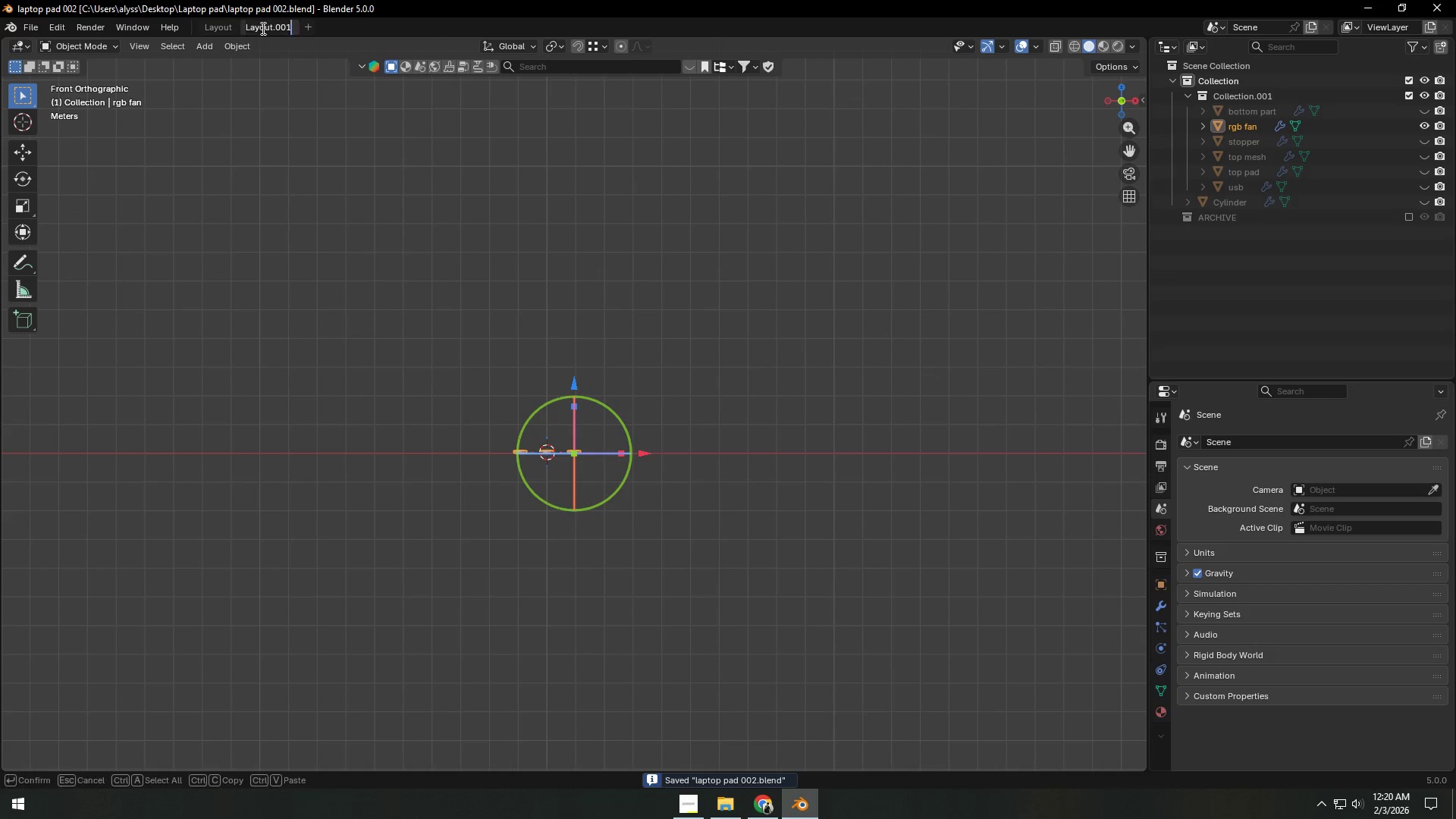 
triple_click([262, 28])
 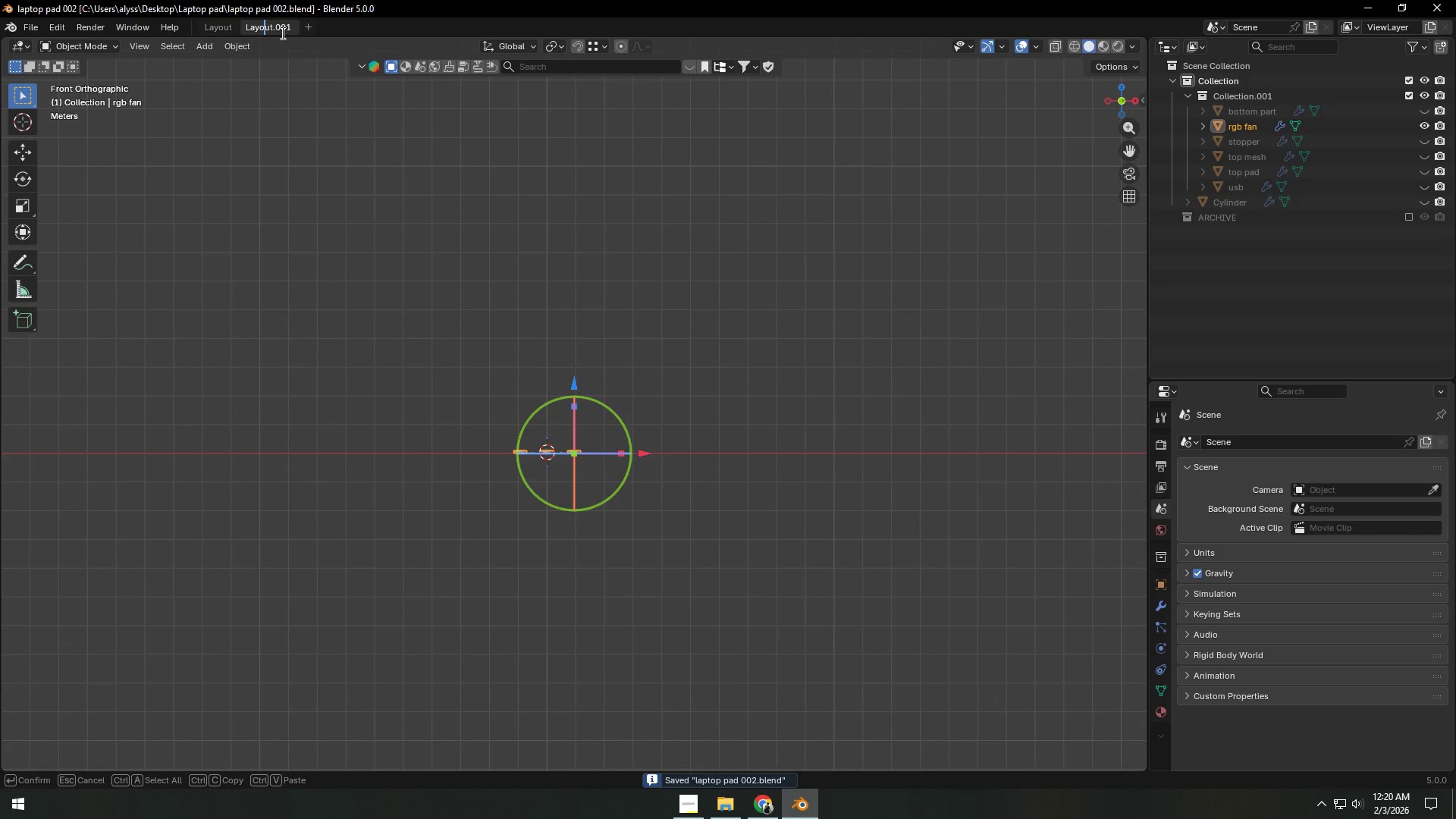 
double_click([281, 31])
 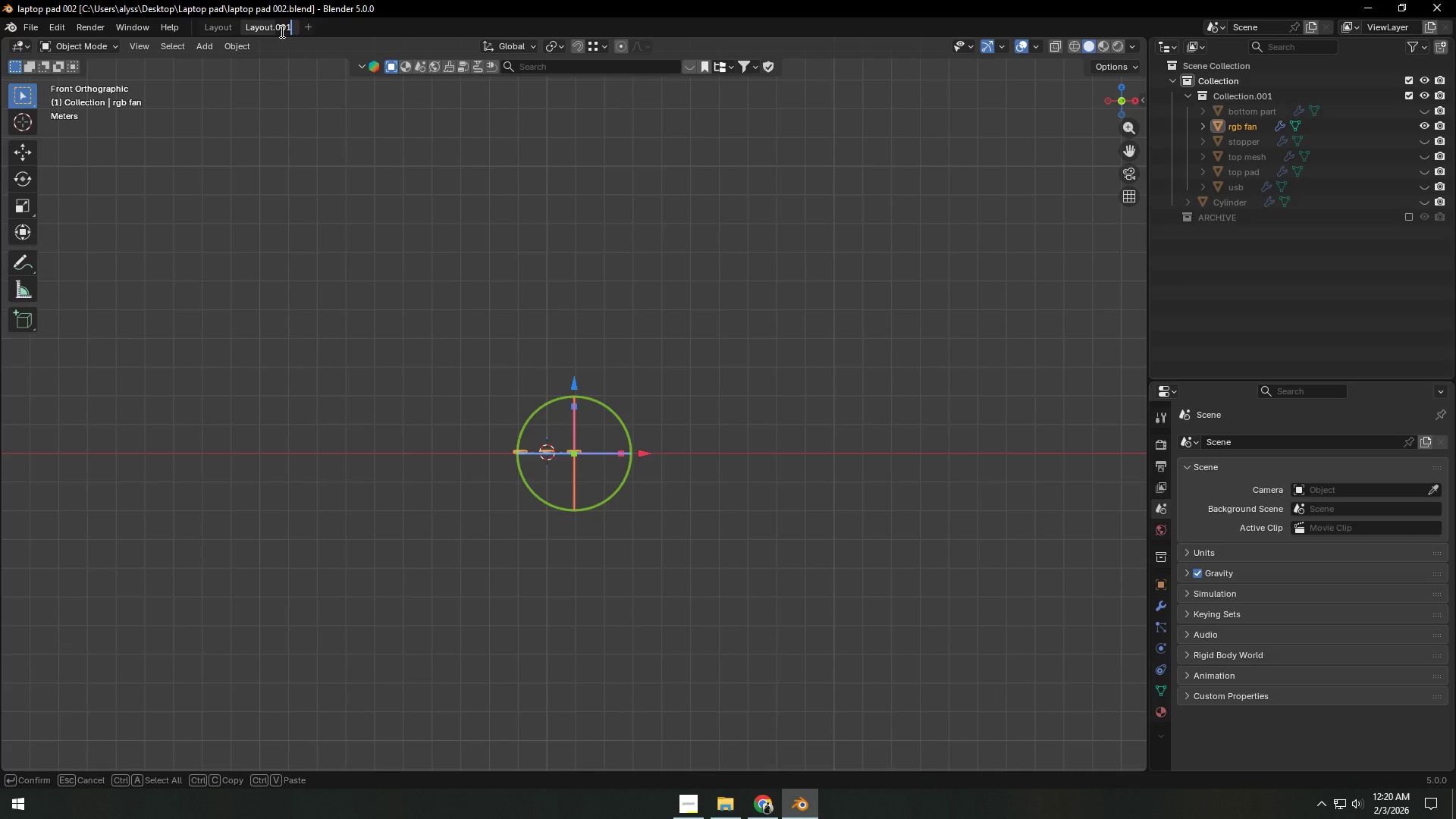 
key(Control+Backspace)
 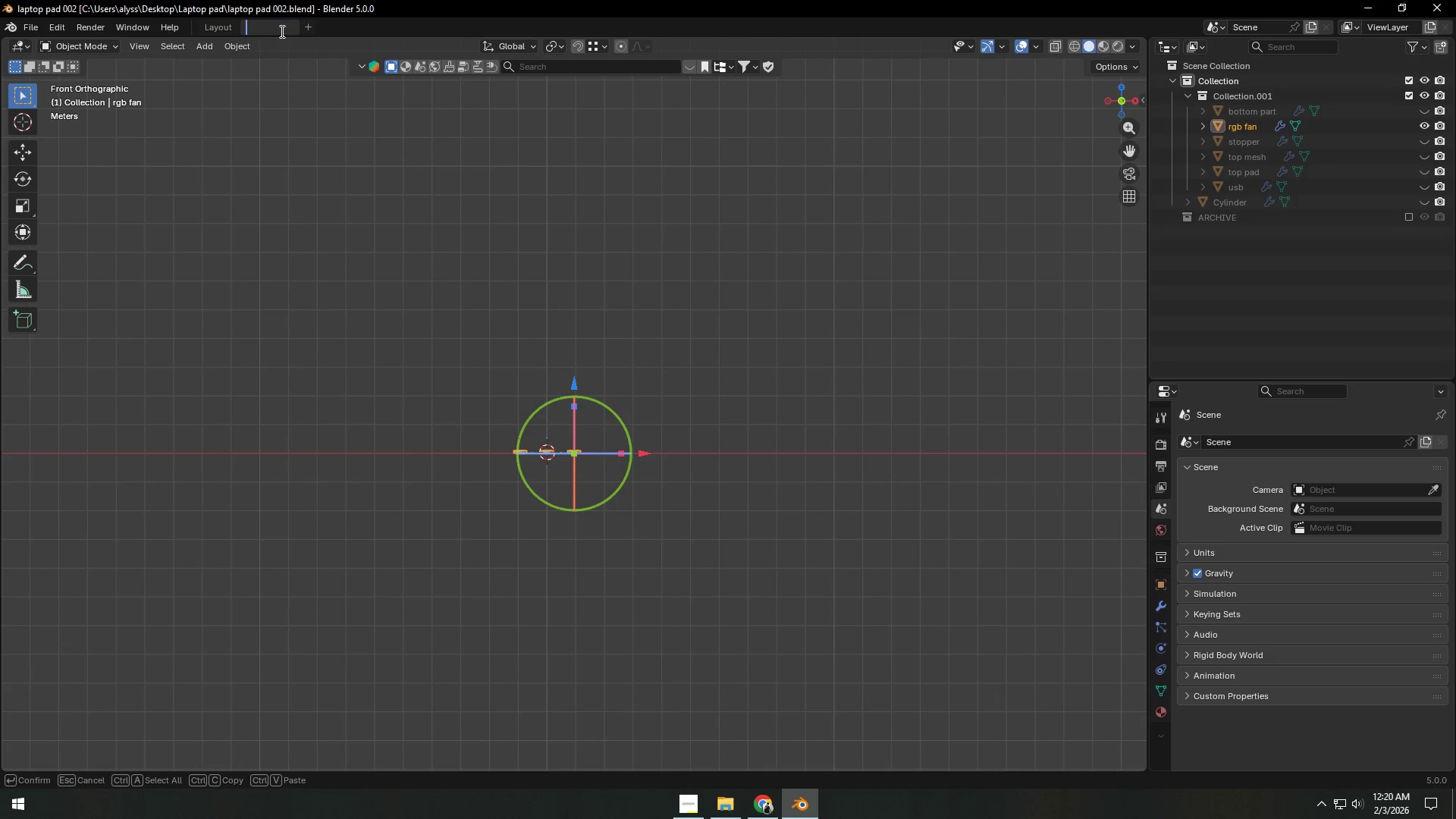 
key(Control+Backspace)
 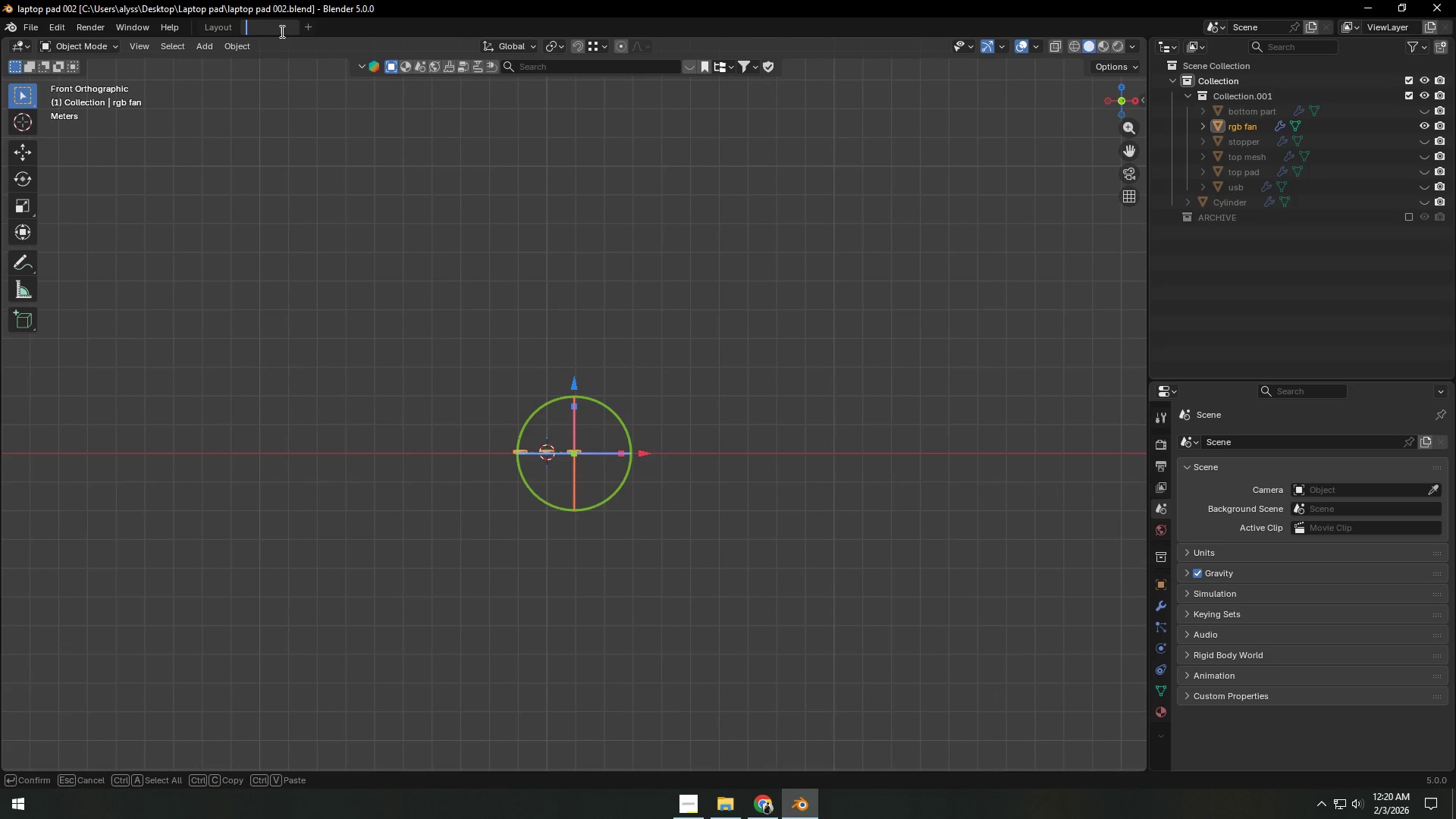 
key(Control+Backspace)
 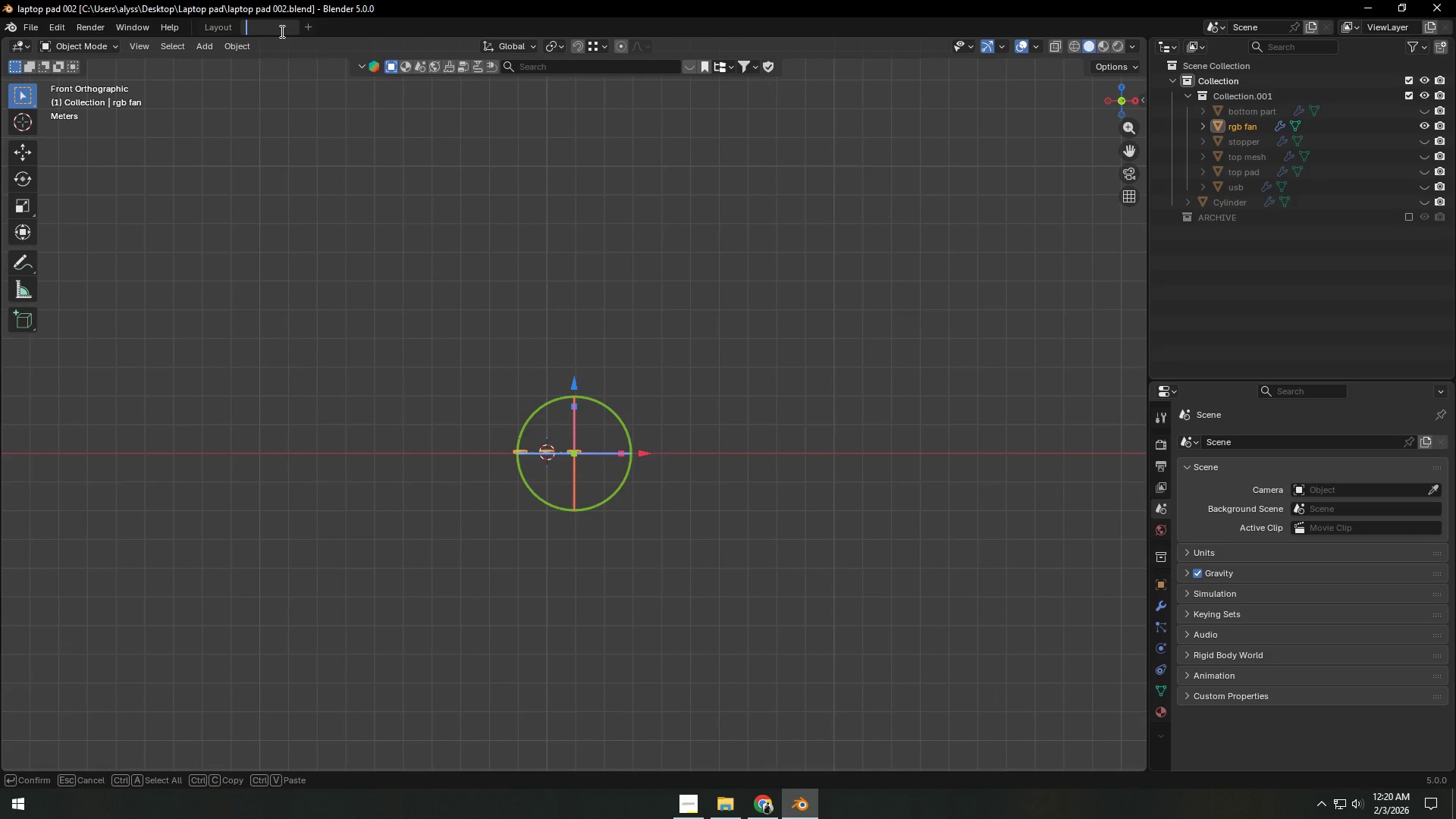 
key(Control+Backspace)
 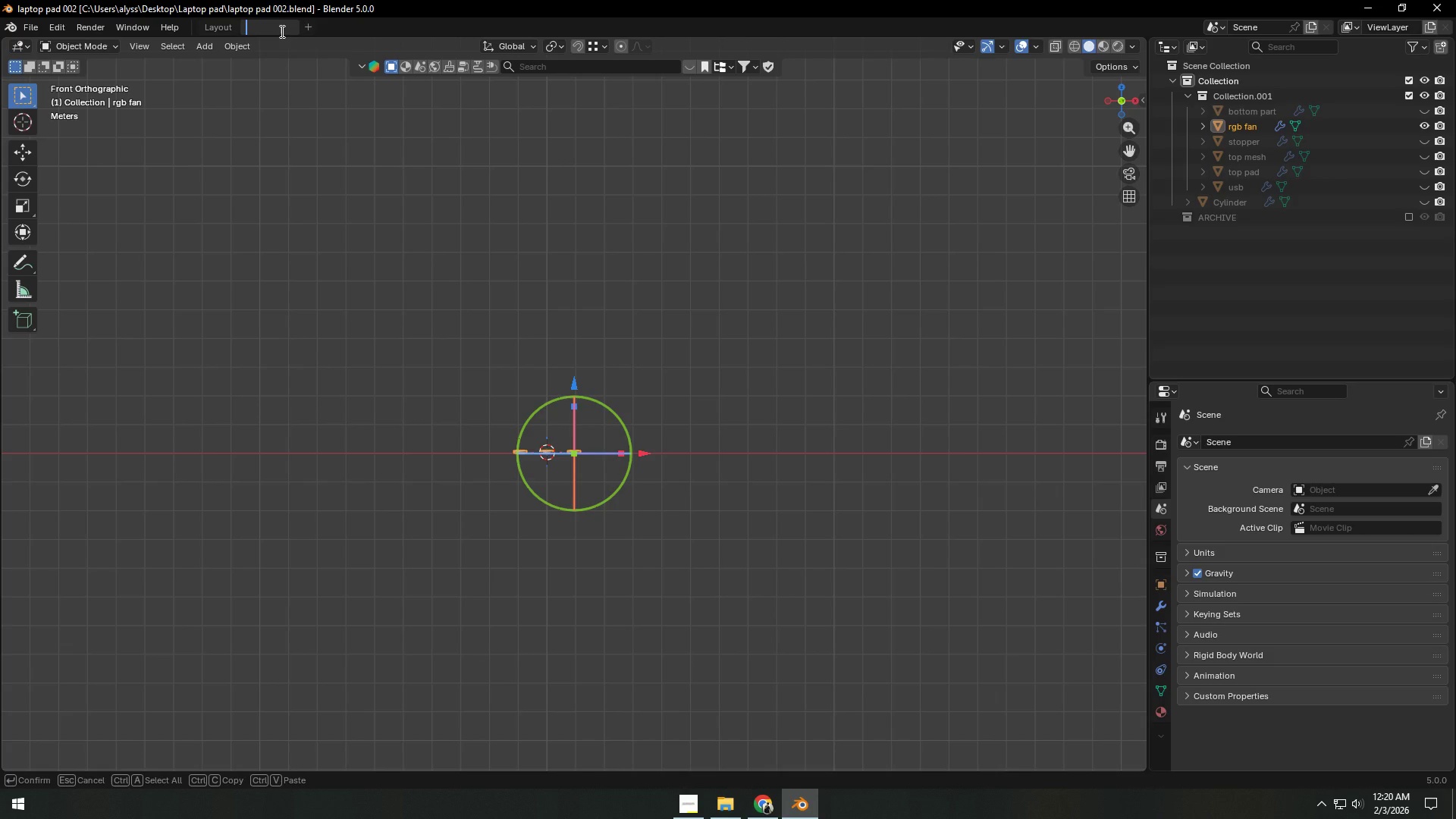 
type(uv )
key(Backspace)
key(Backspace)
key(Backspace)
type(UC)
key(Backspace)
type(V)
 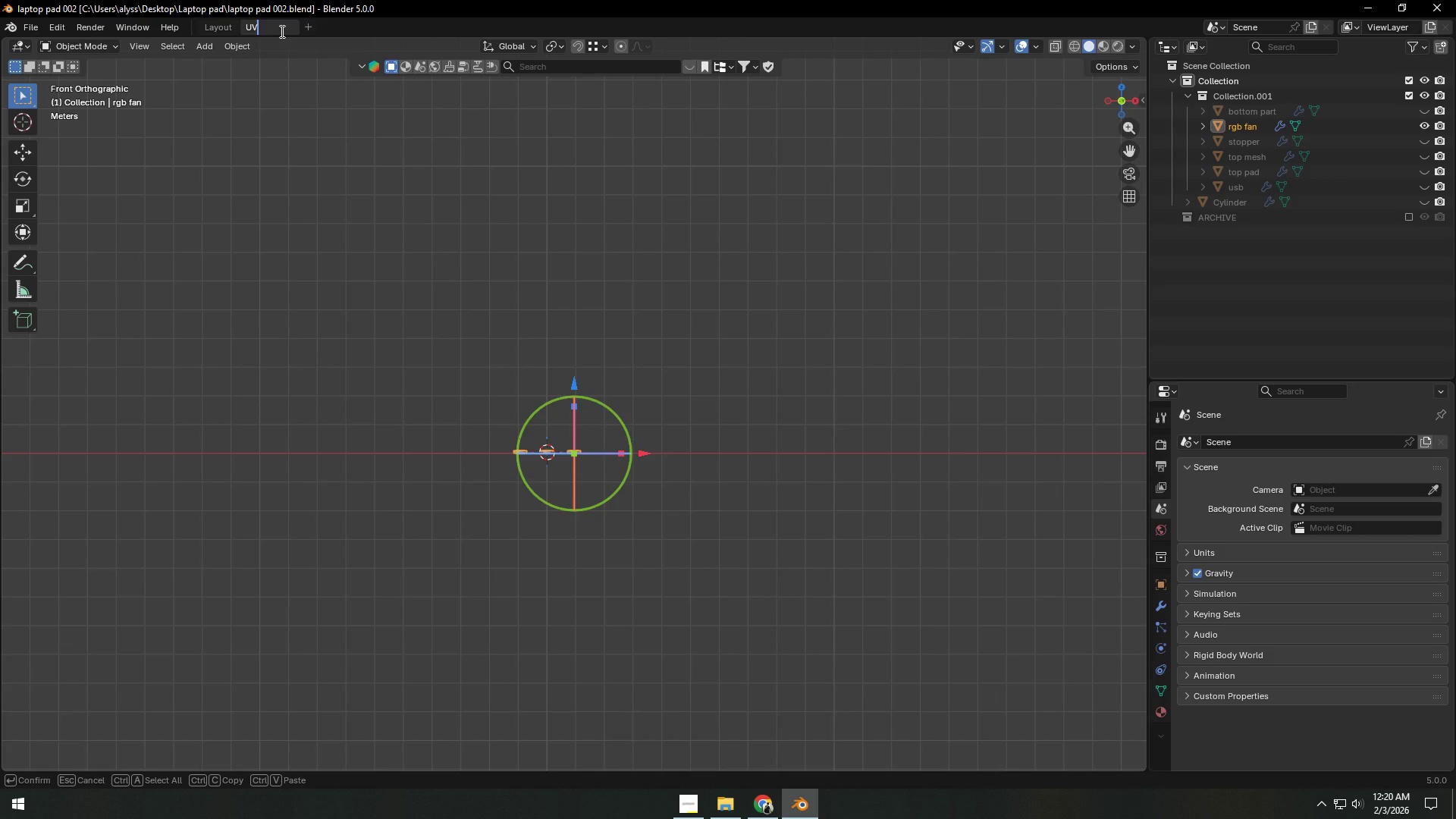 
key(Enter)
 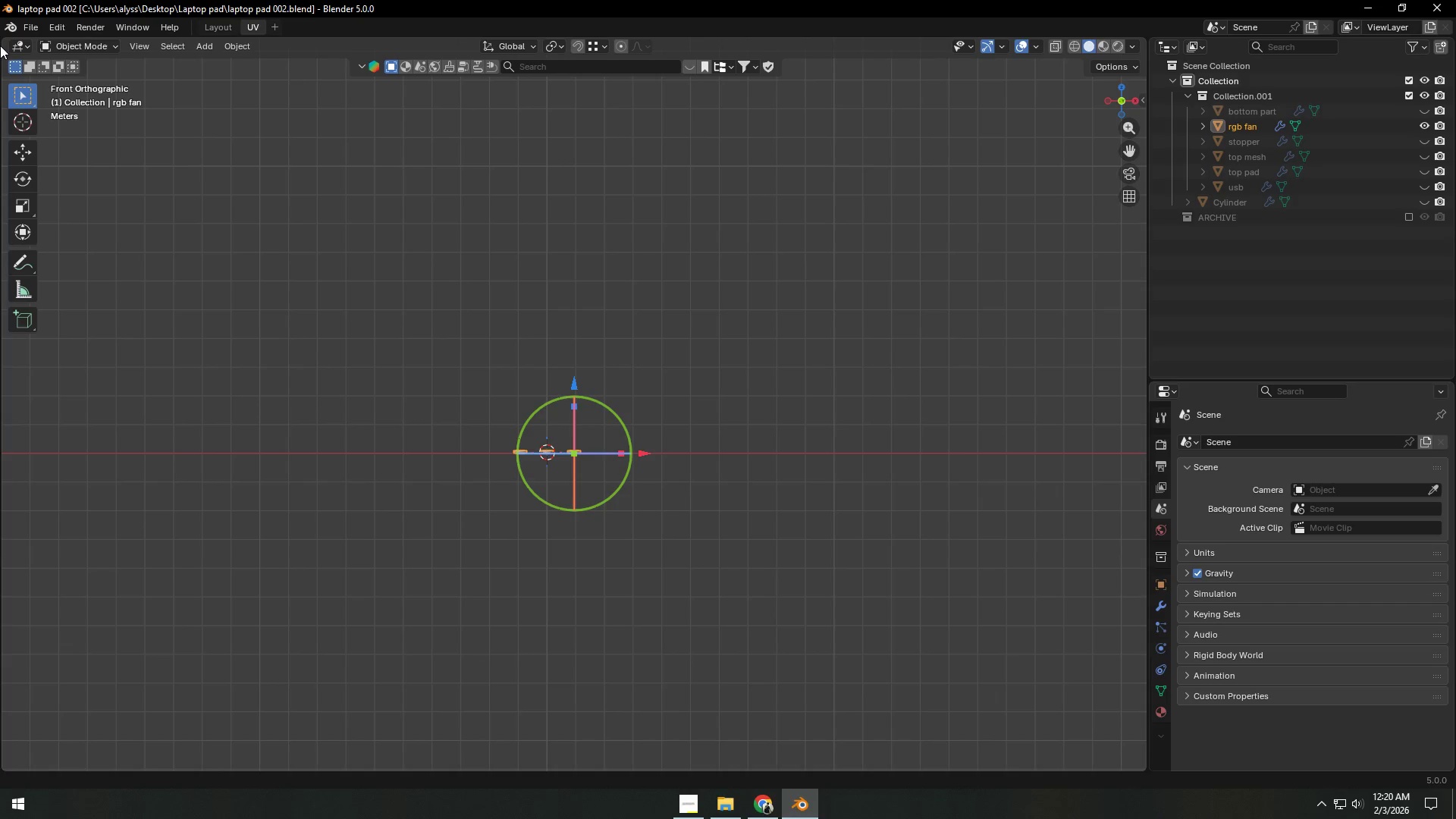 
left_click_drag(start_coordinate=[3, 44], to_coordinate=[562, 115])
 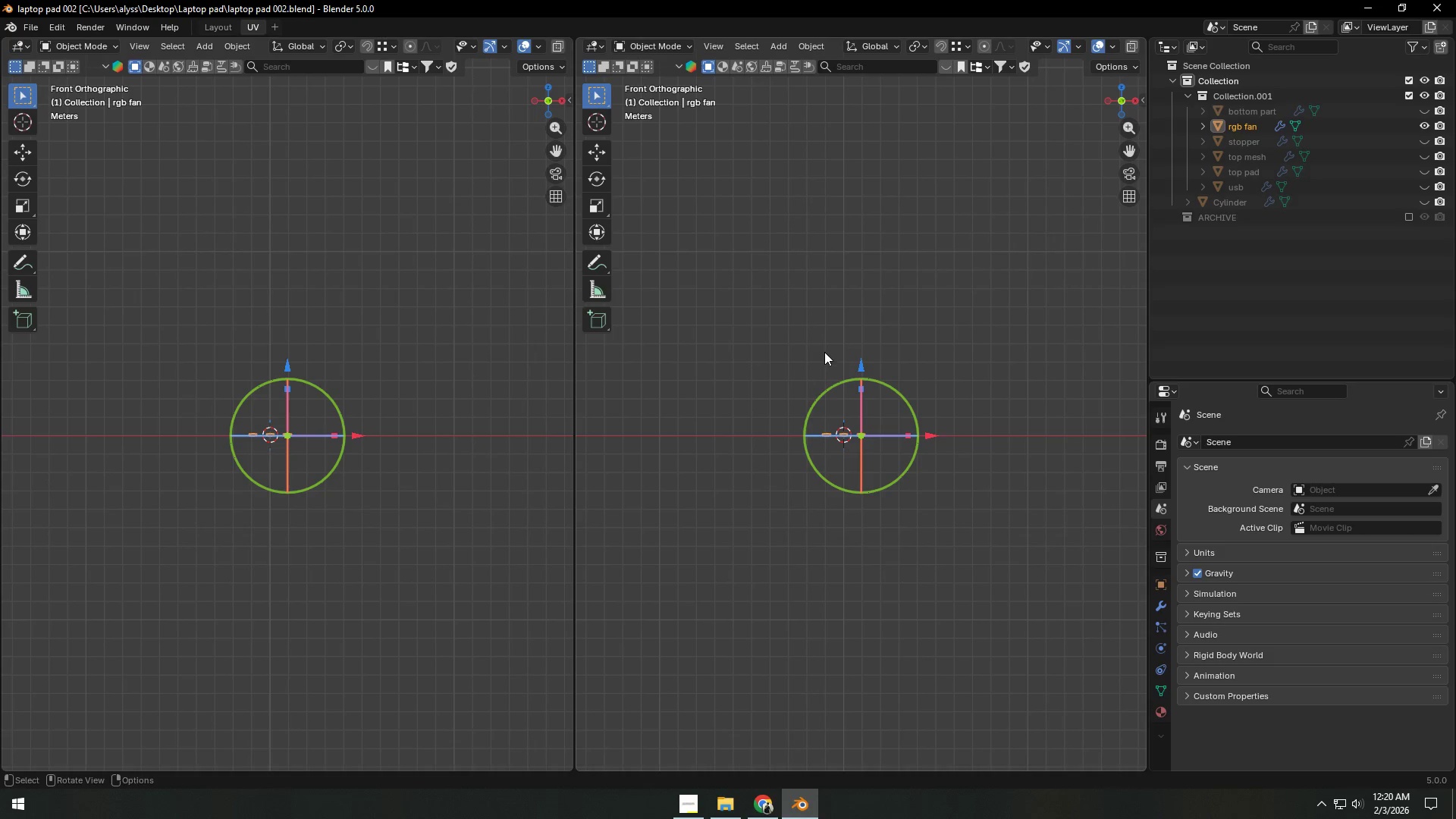 
key(Tab)
 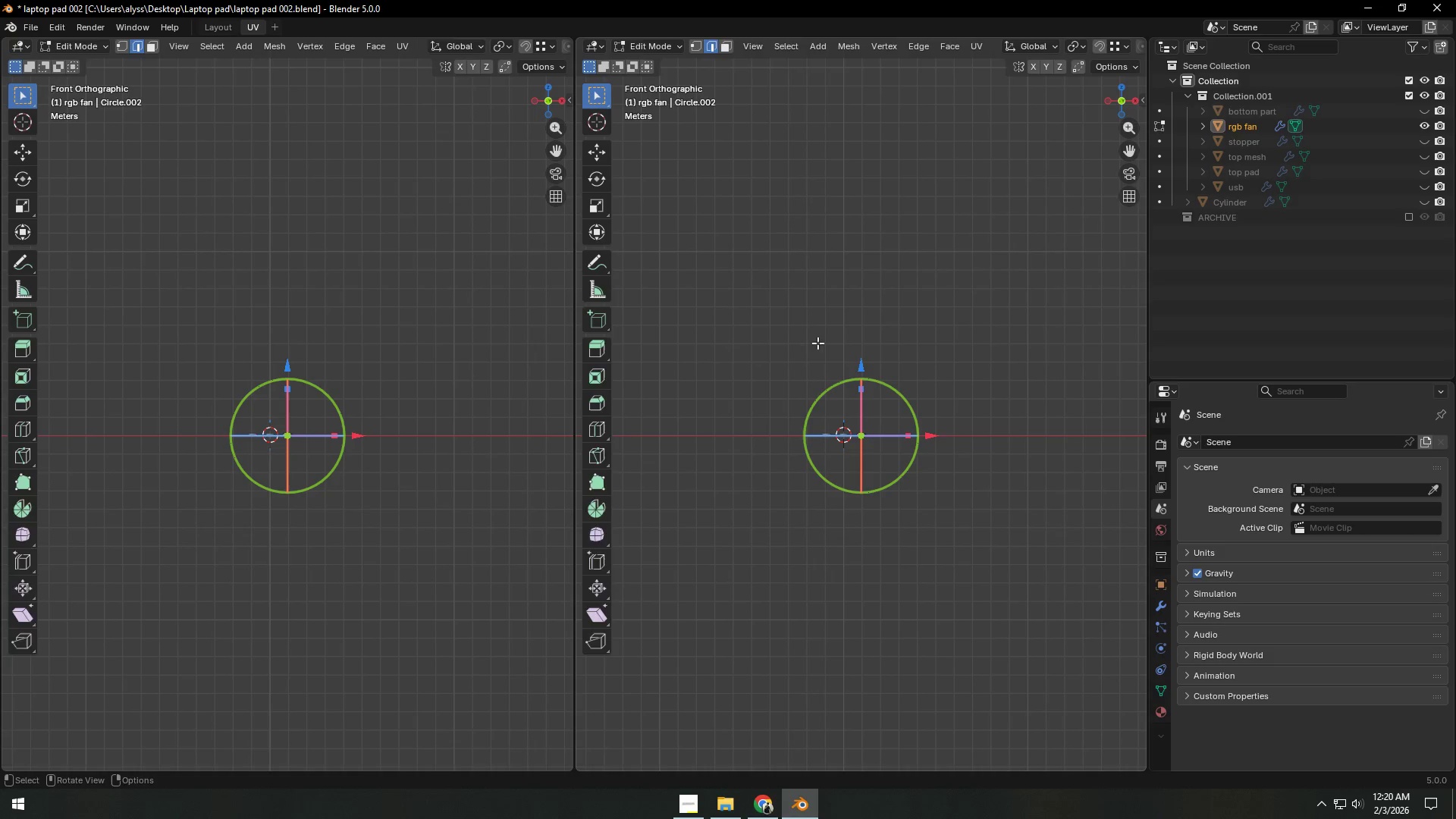 
key(Tab)
 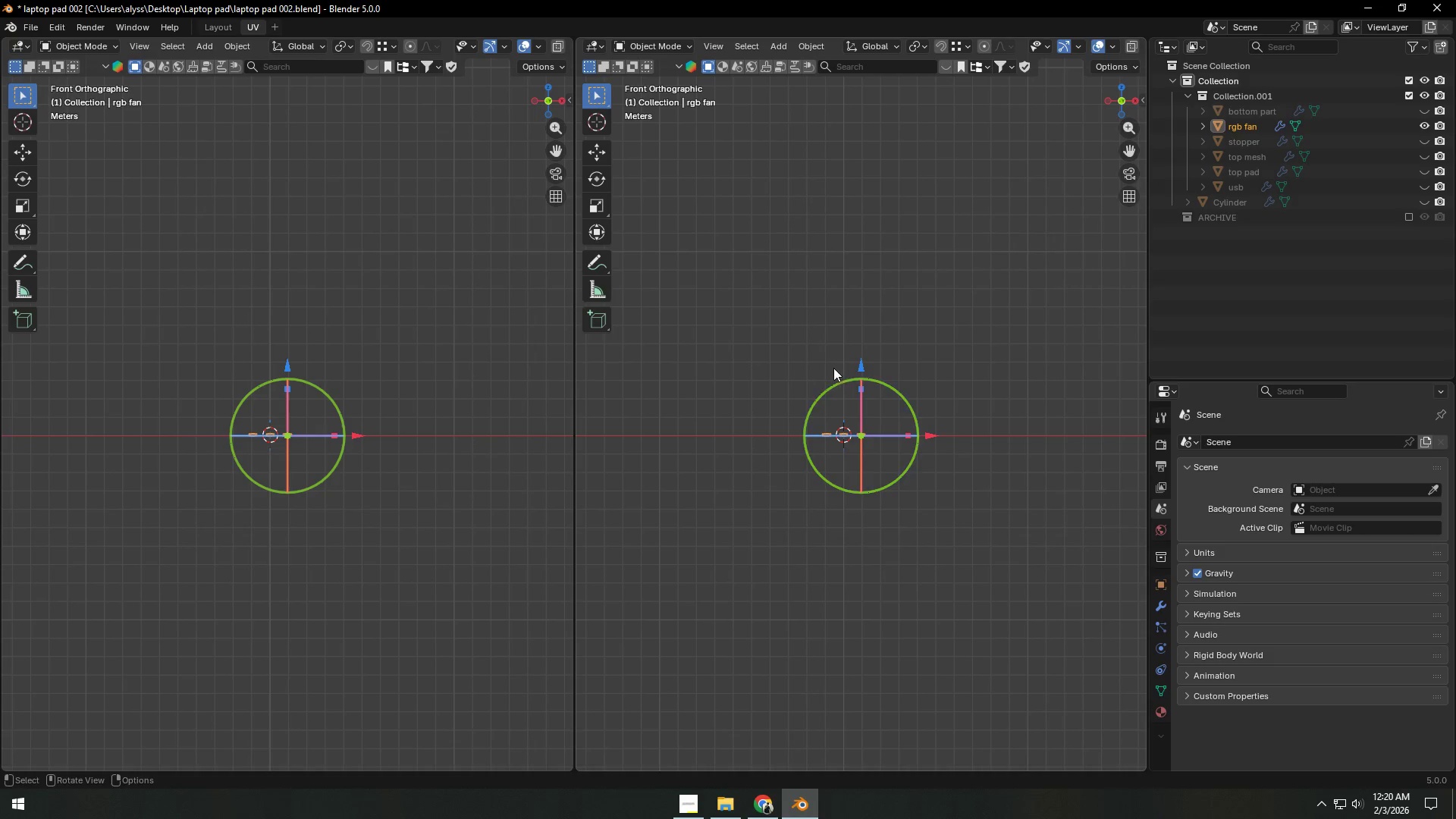 
key(Backquote)
 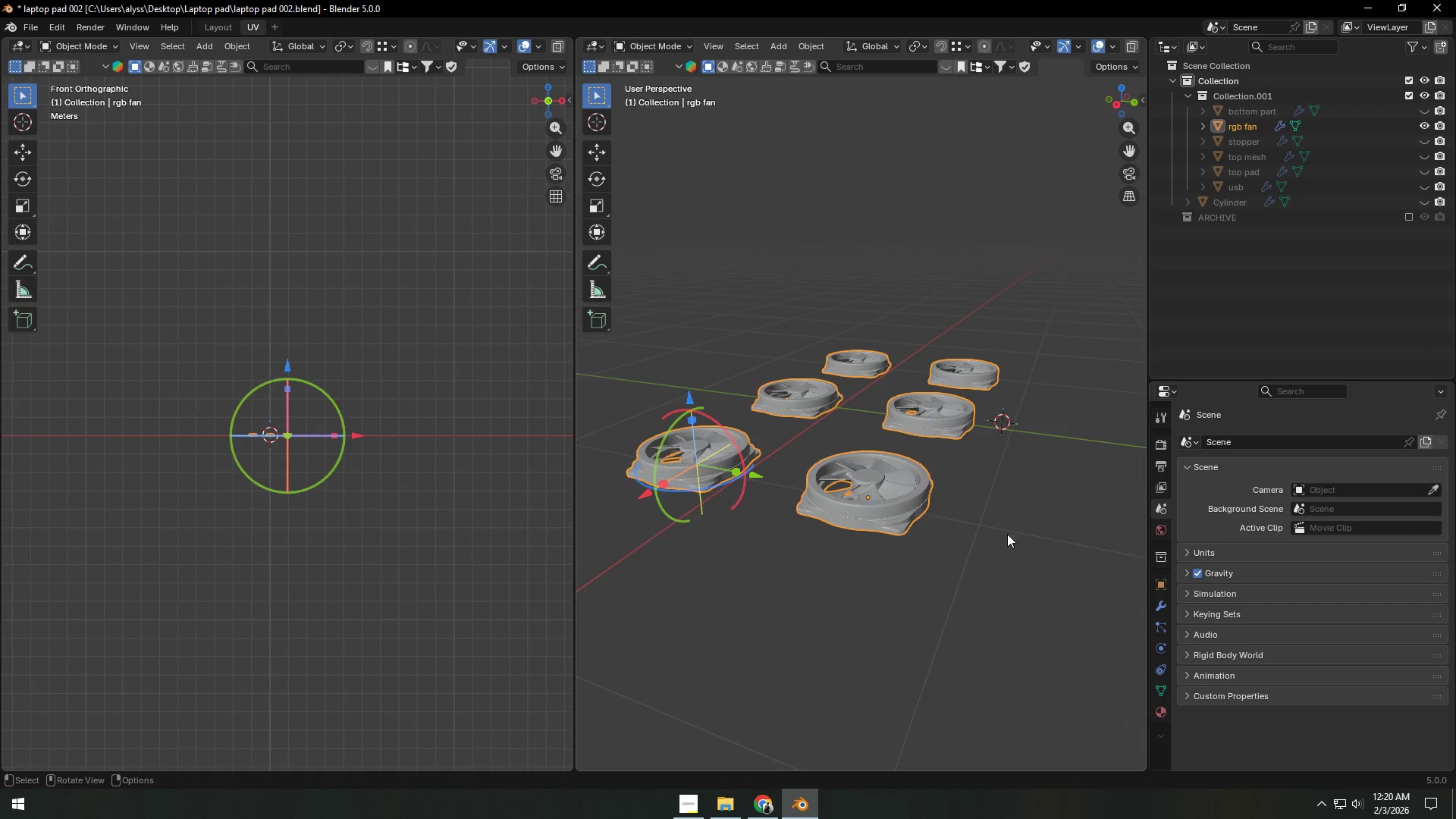 
left_click([24, 46])
 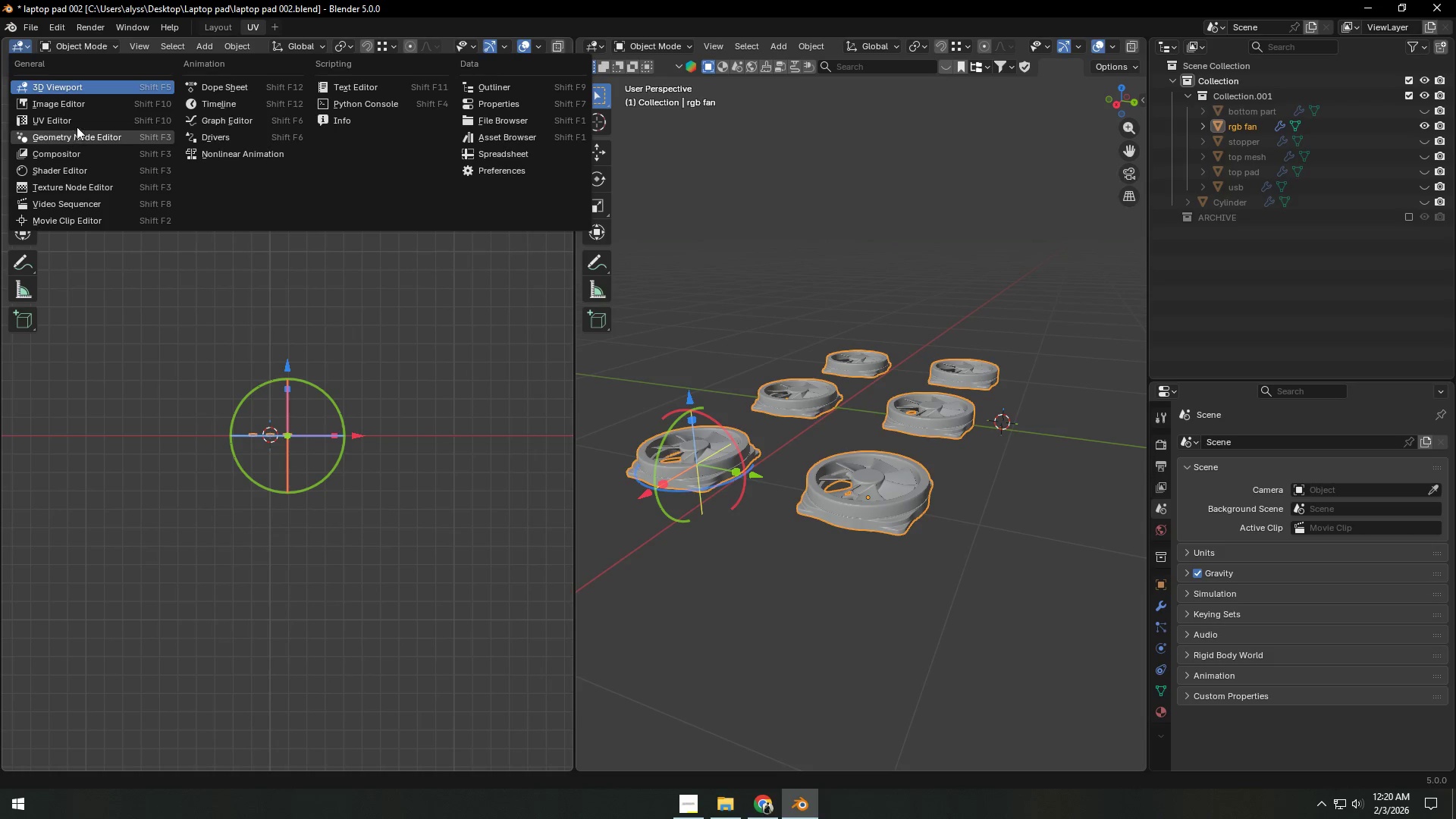 
left_click([77, 124])
 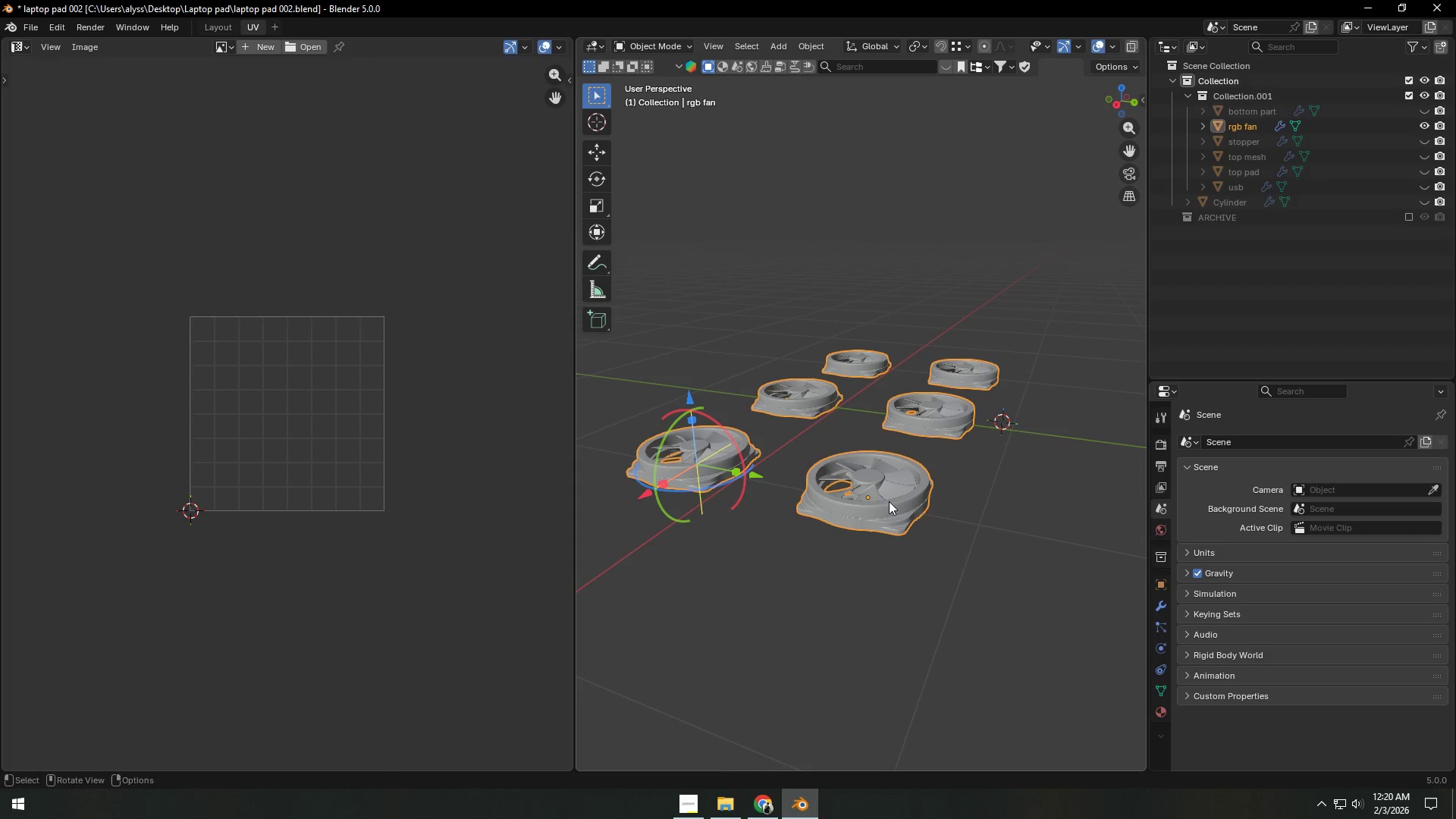 
left_click([889, 504])
 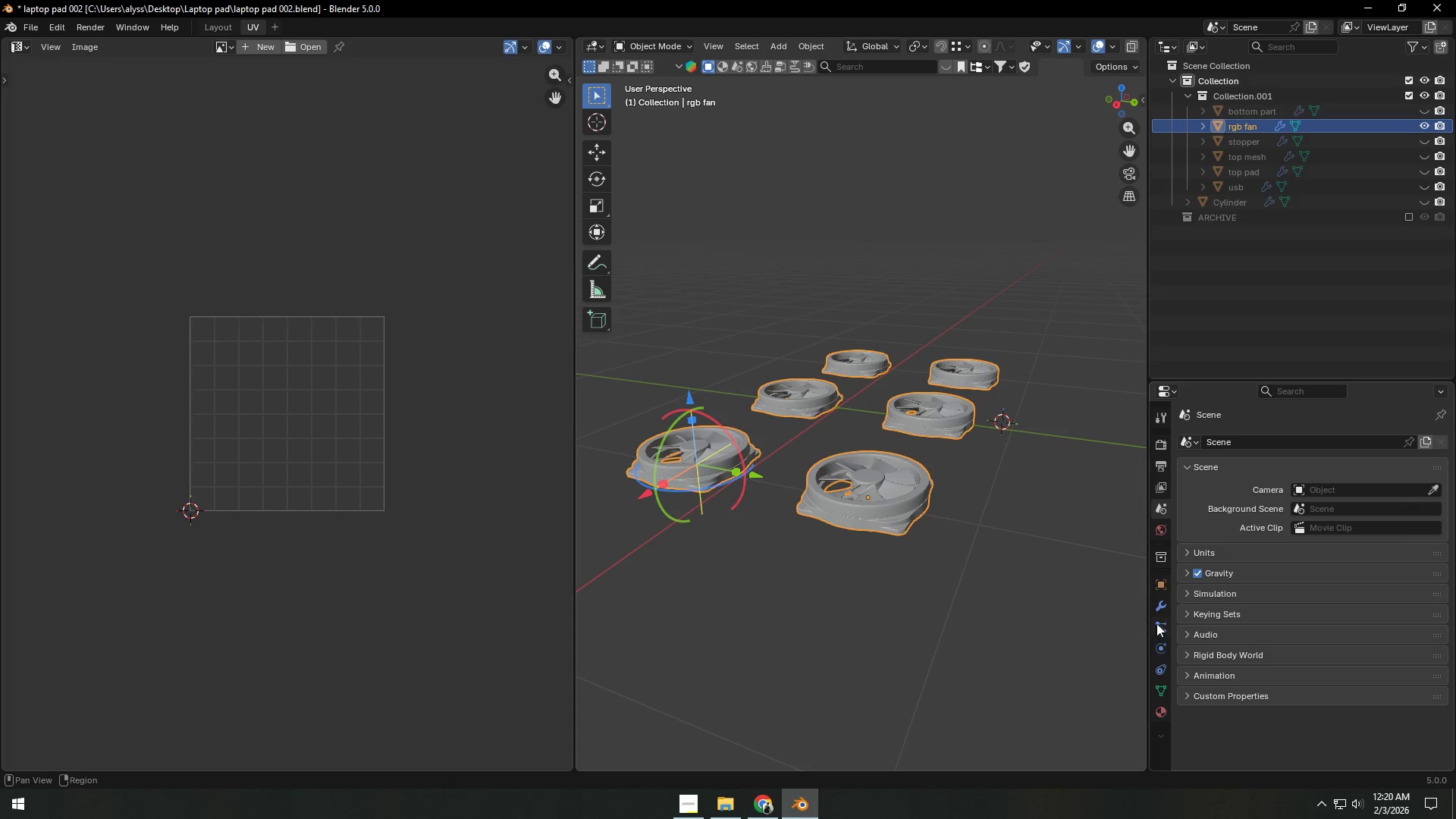 
left_click([1159, 606])
 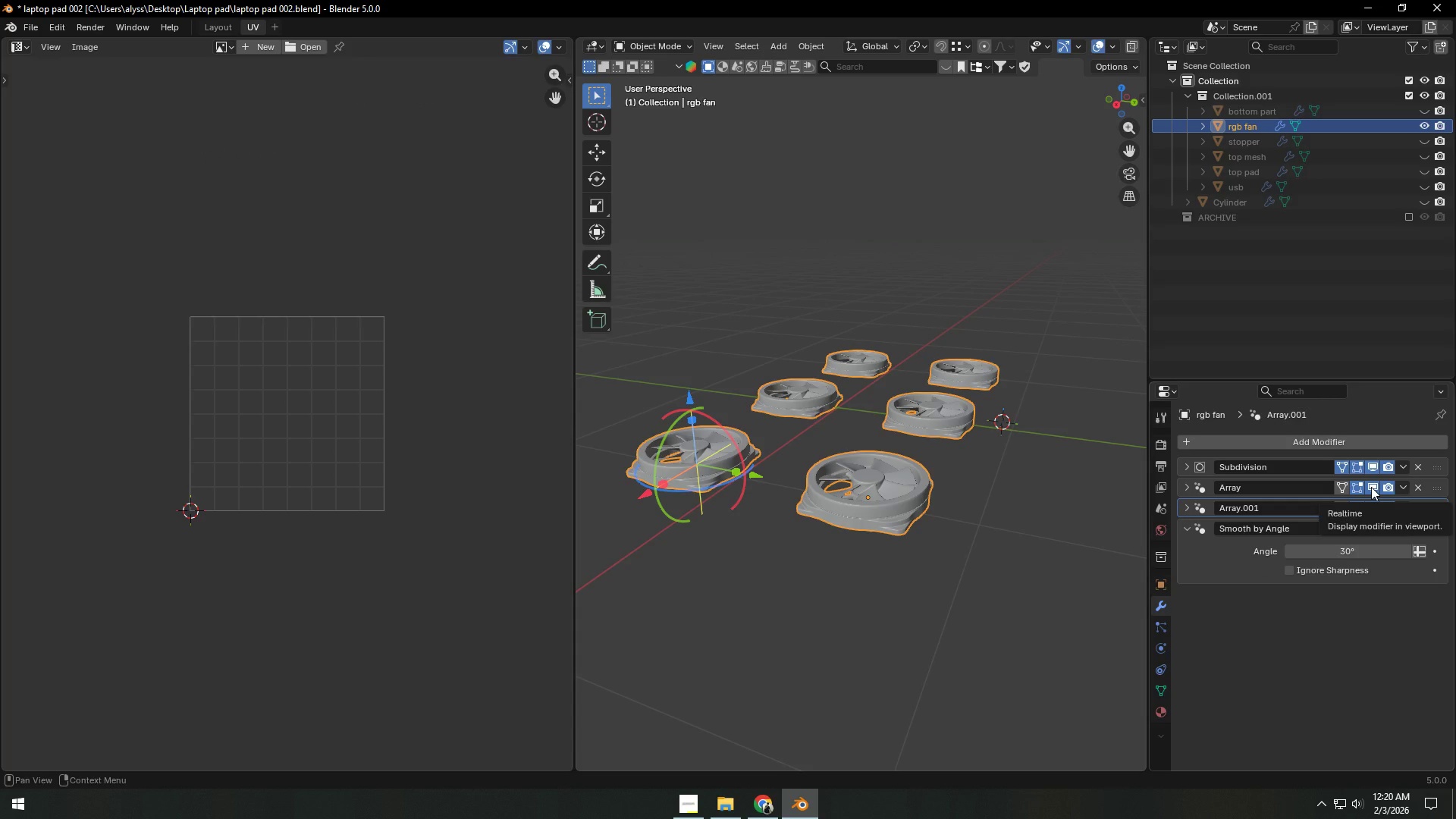 
left_click([1371, 487])
 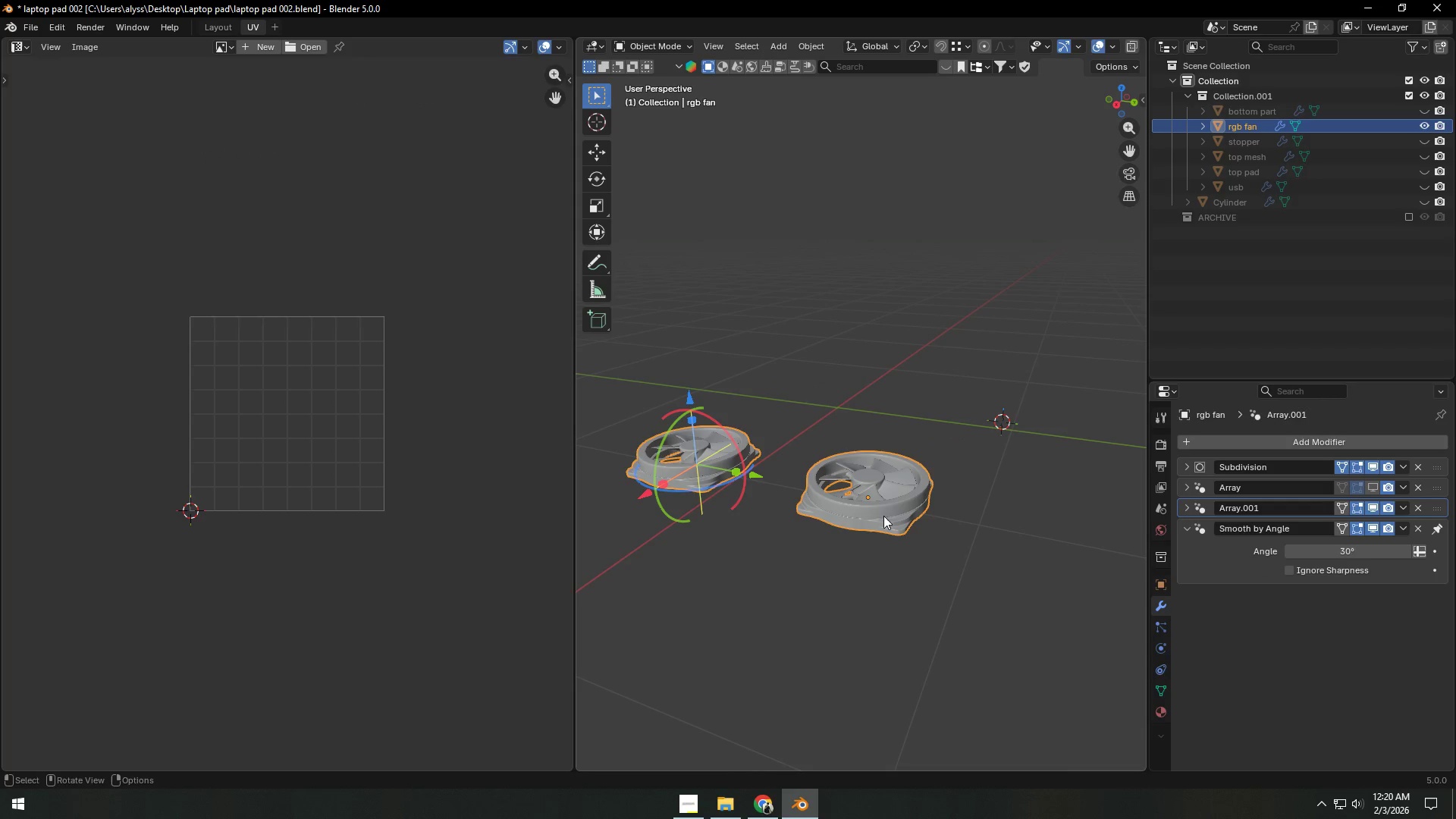 
left_click([882, 516])
 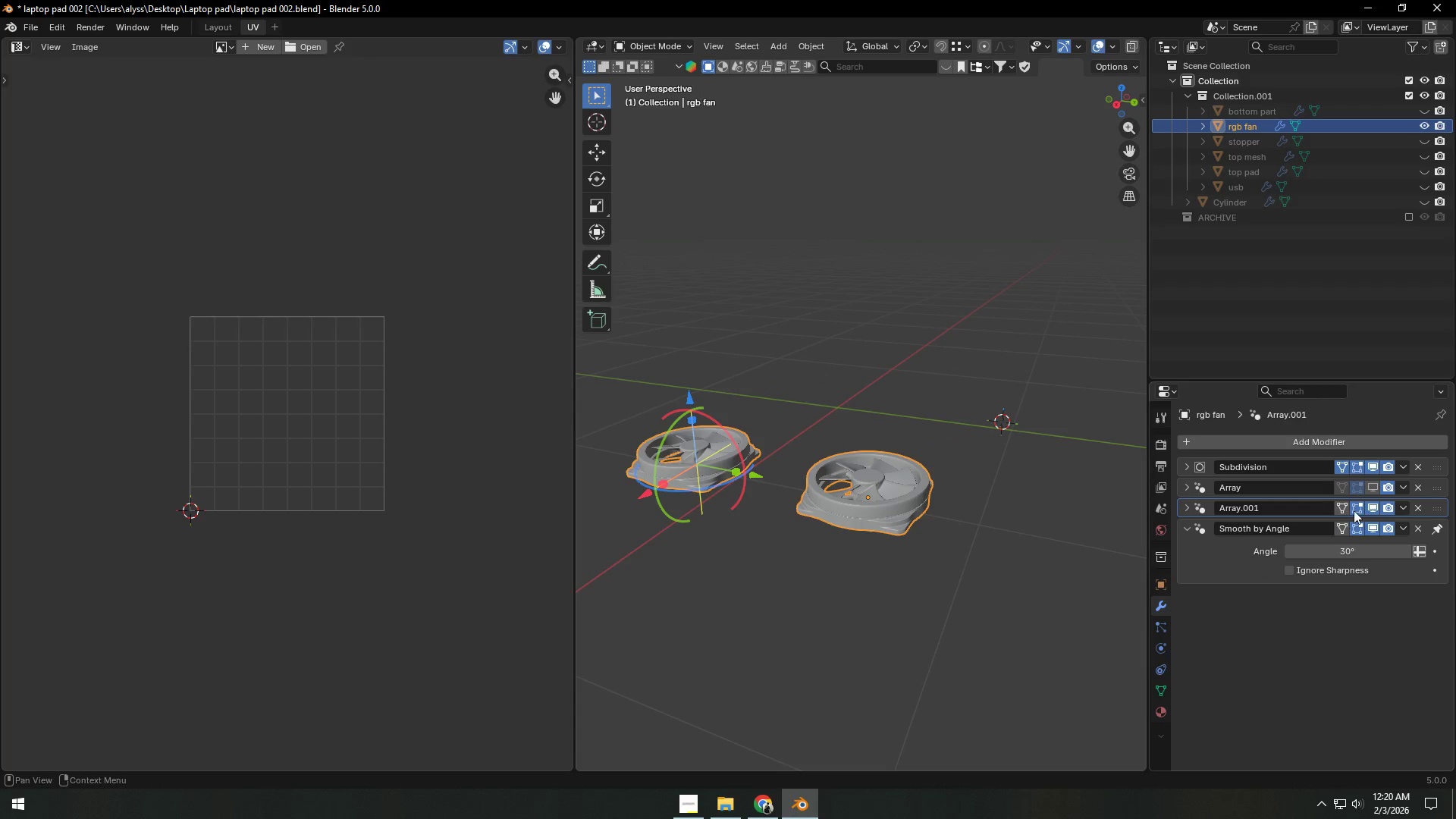 
left_click([1370, 504])
 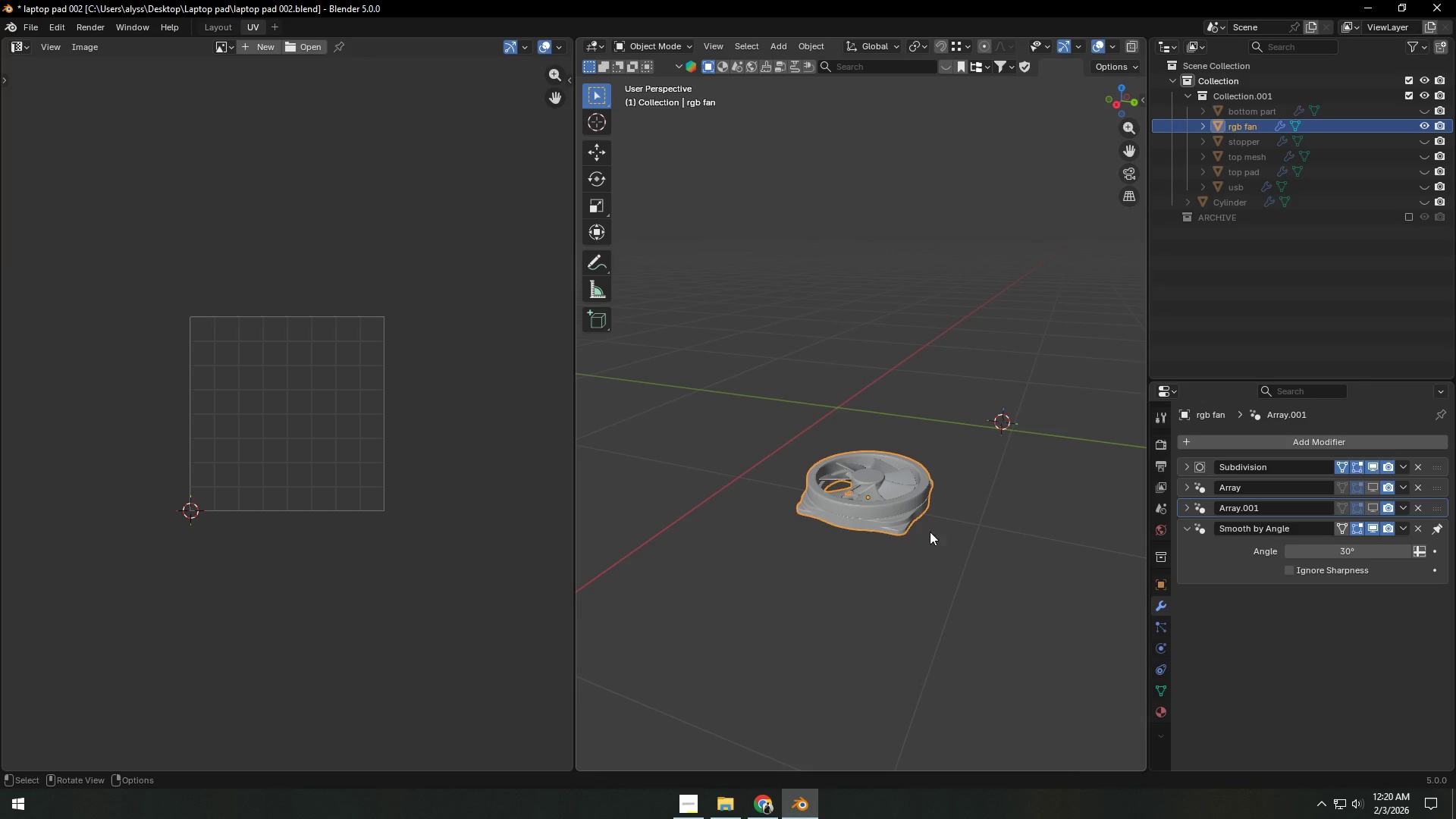 
left_click([886, 523])
 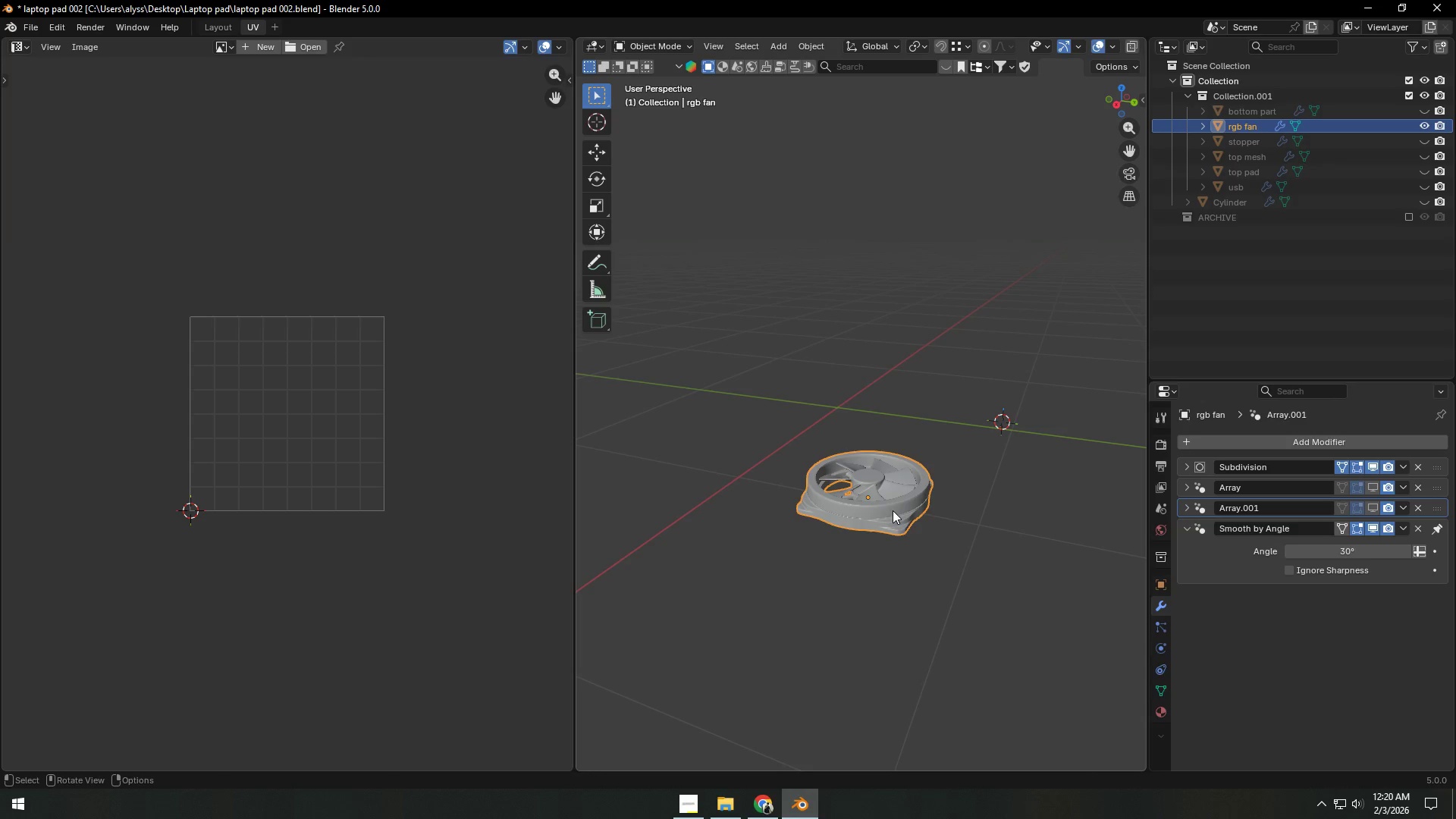 
key(Tab)
 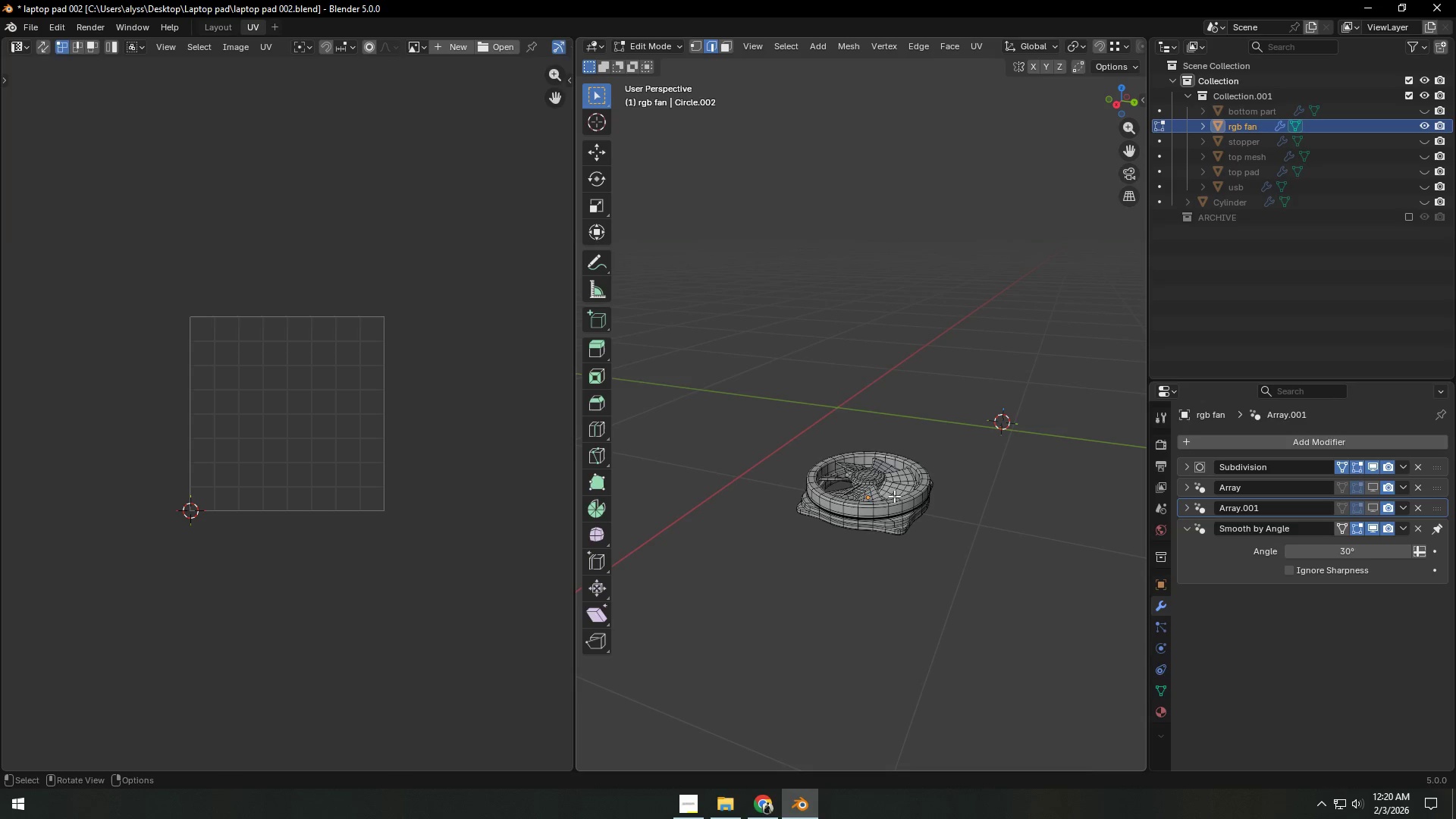 
key(Backquote)
 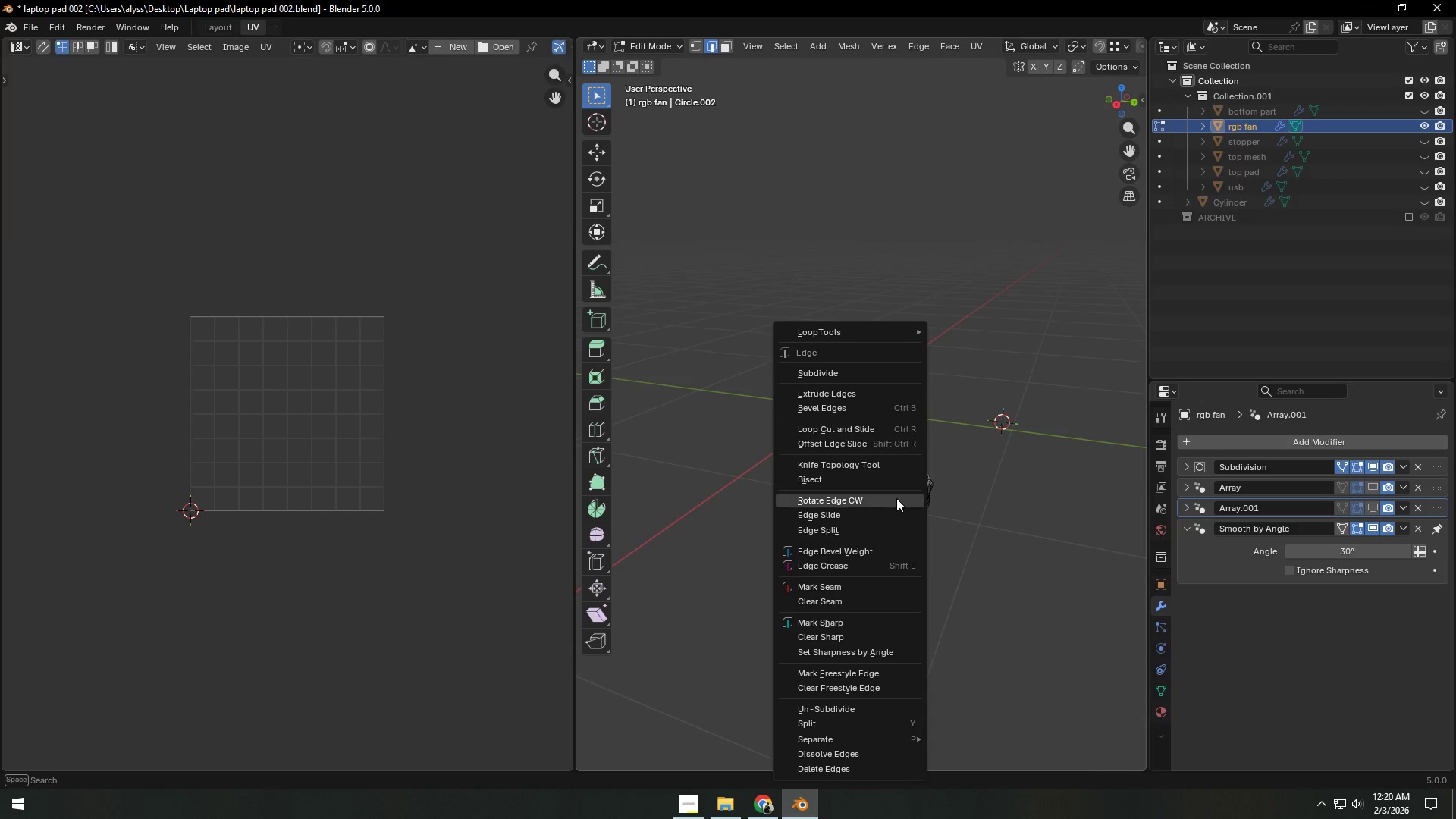 
double_click([896, 498])
 